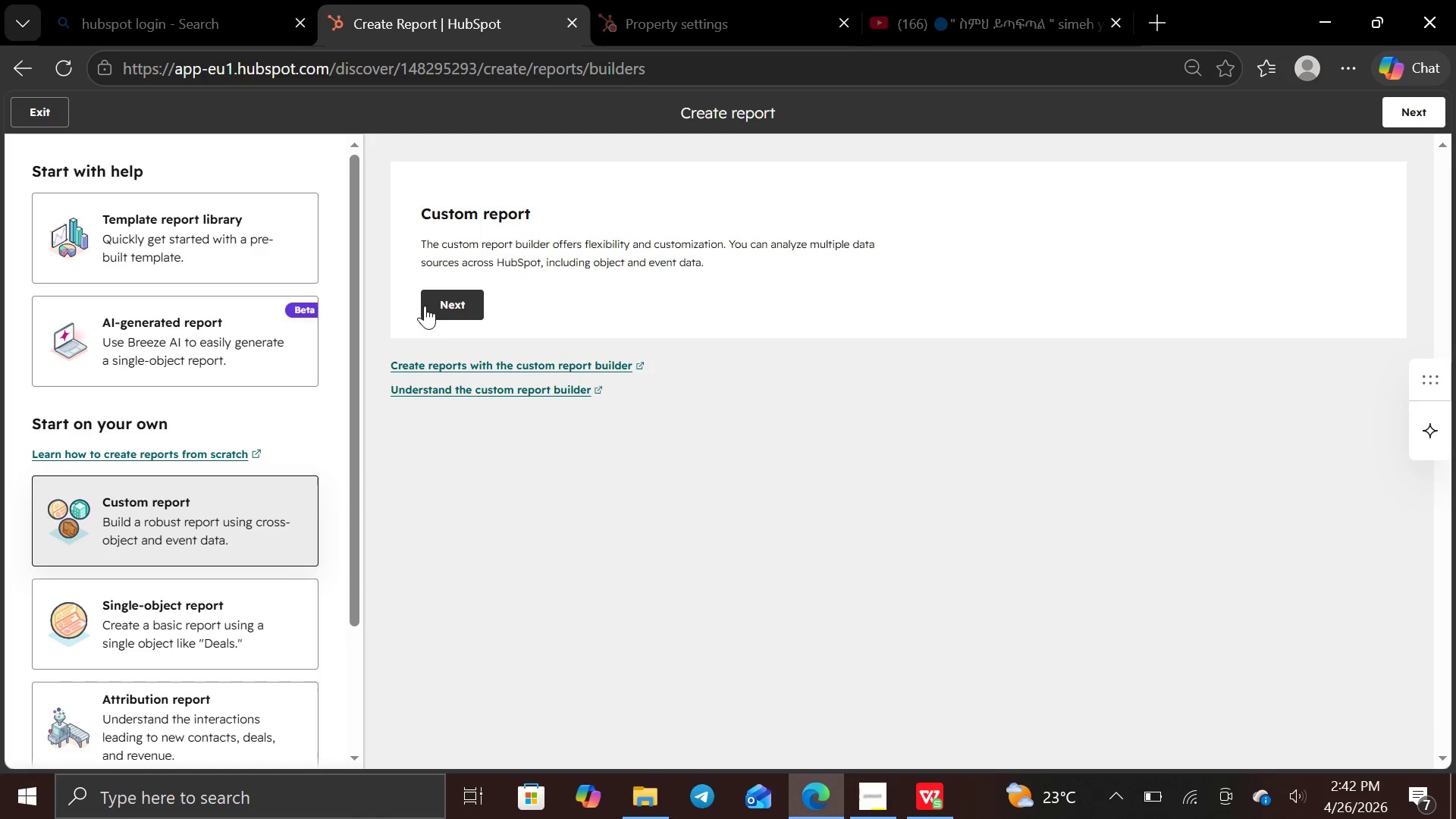 
wait(7.38)
 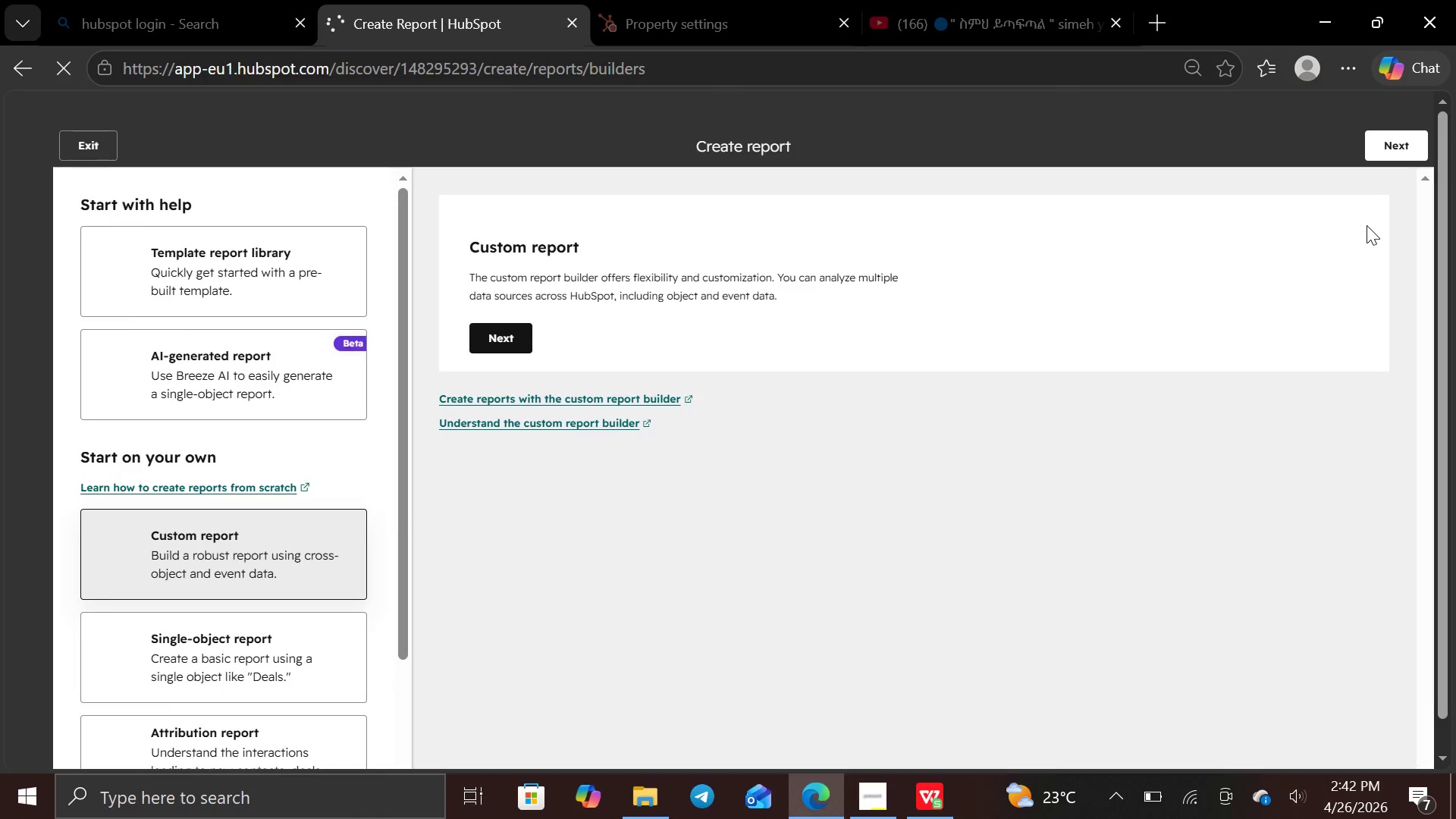 
left_click([440, 306])
 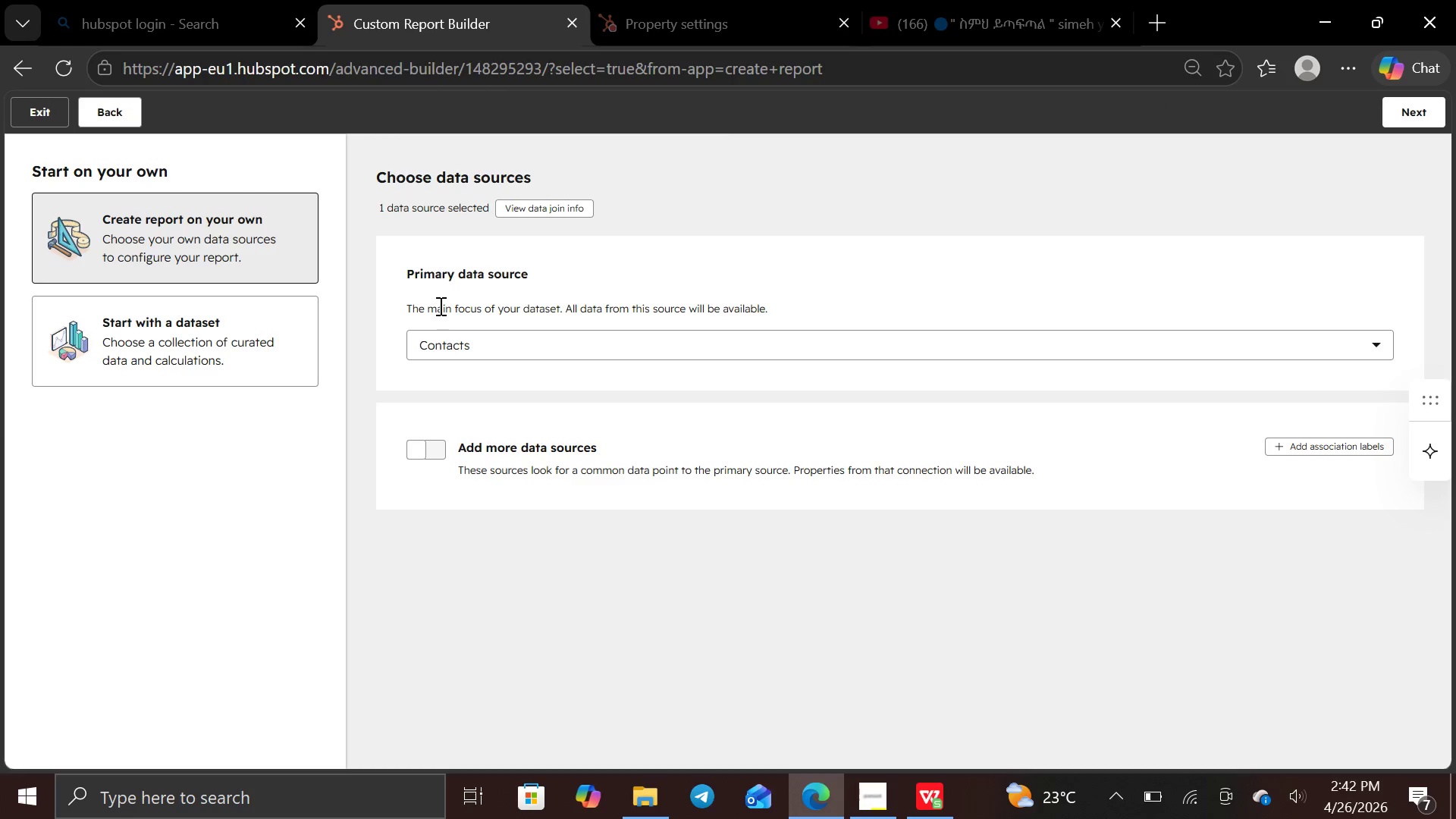 
wait(14.36)
 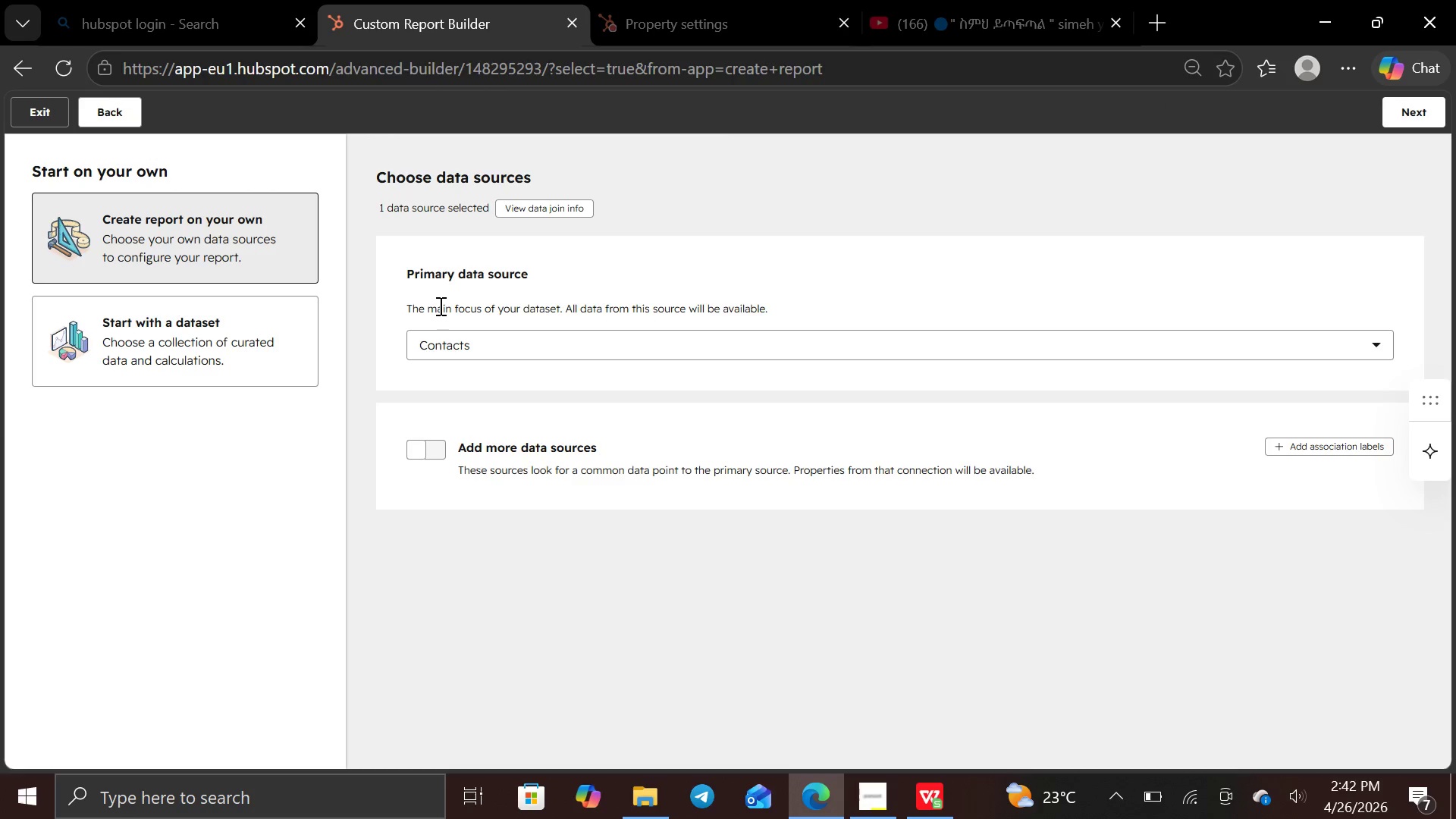 
left_click([1379, 347])
 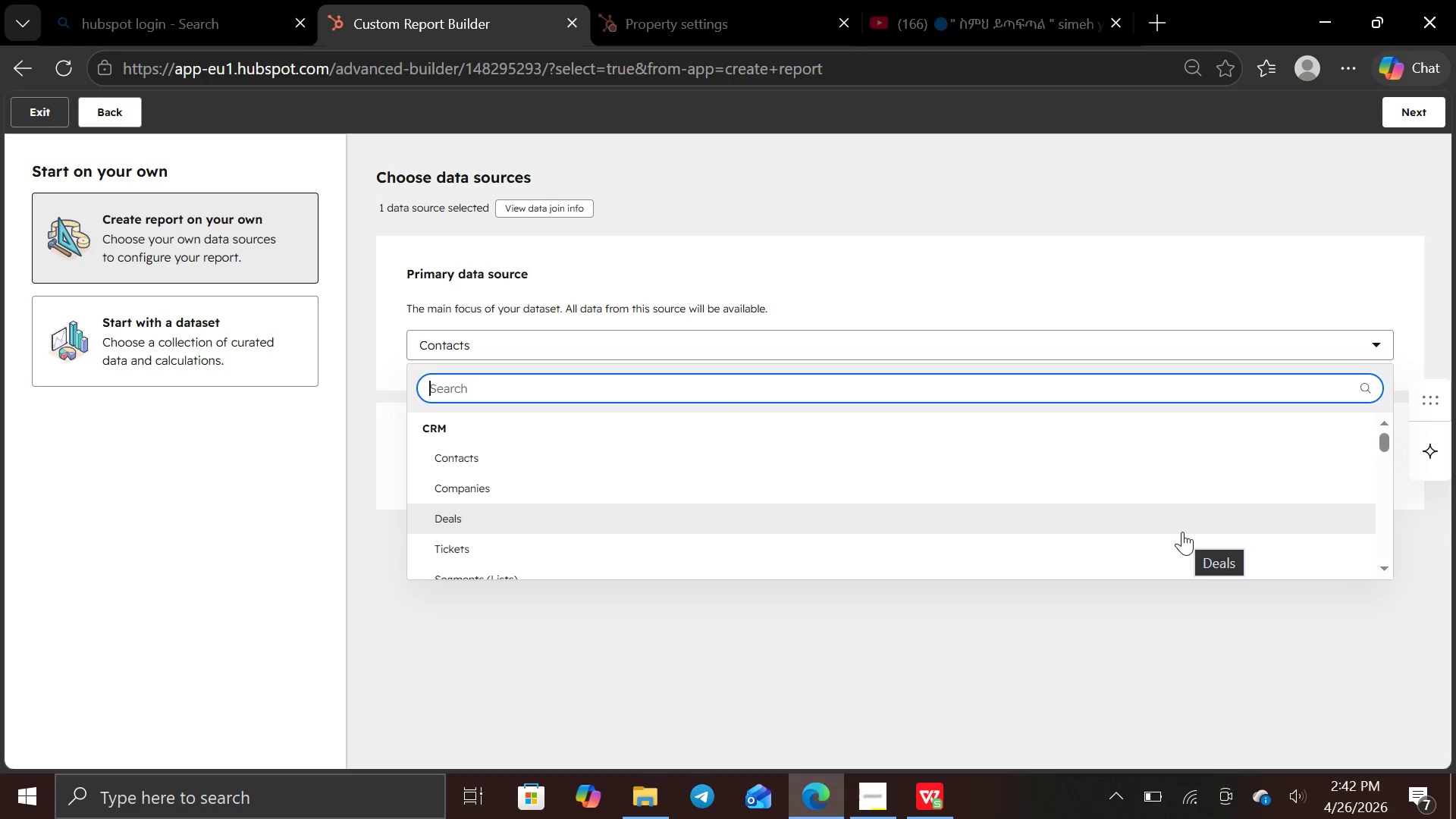 
wait(8.58)
 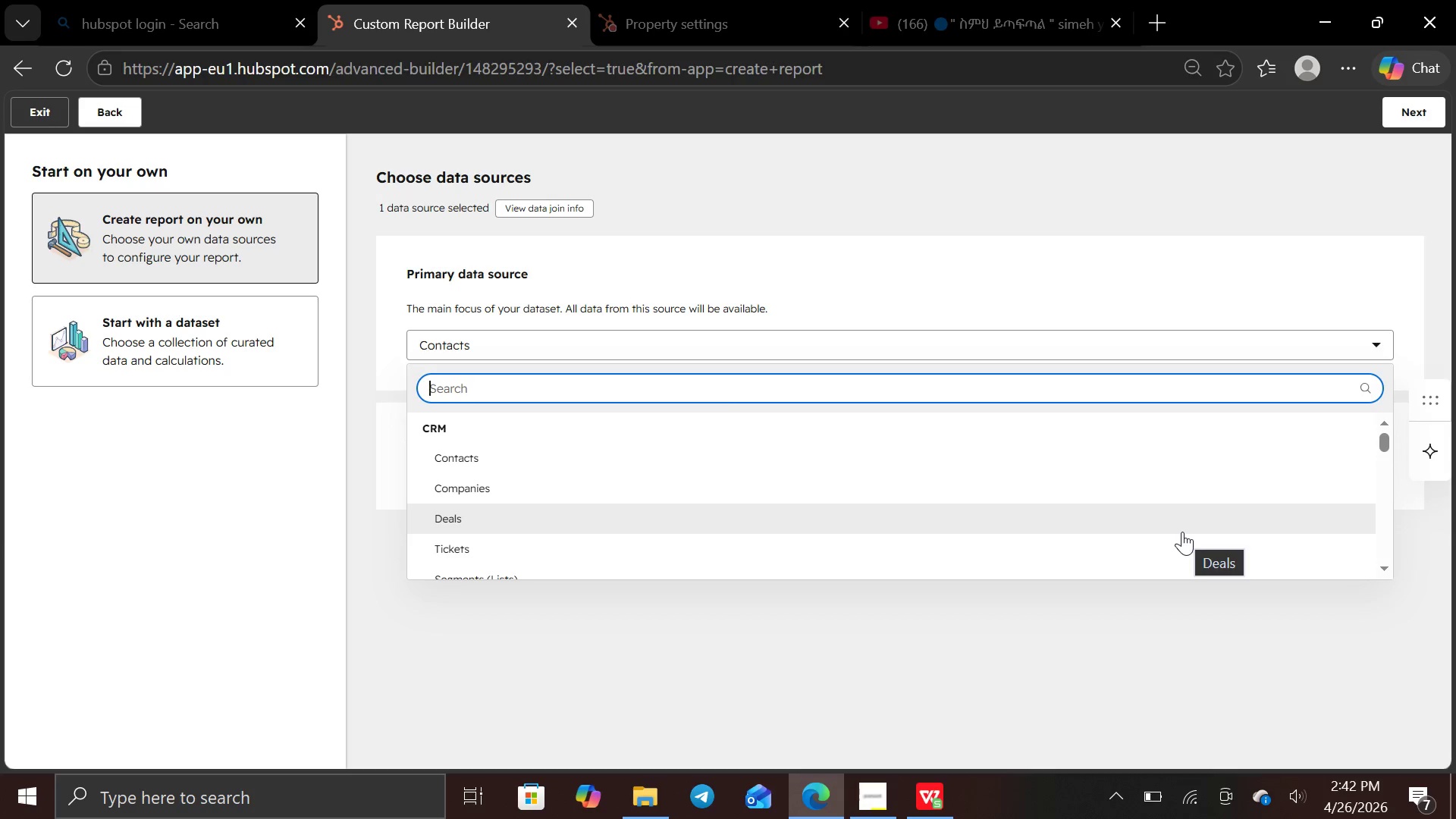 
left_click([1182, 532])
 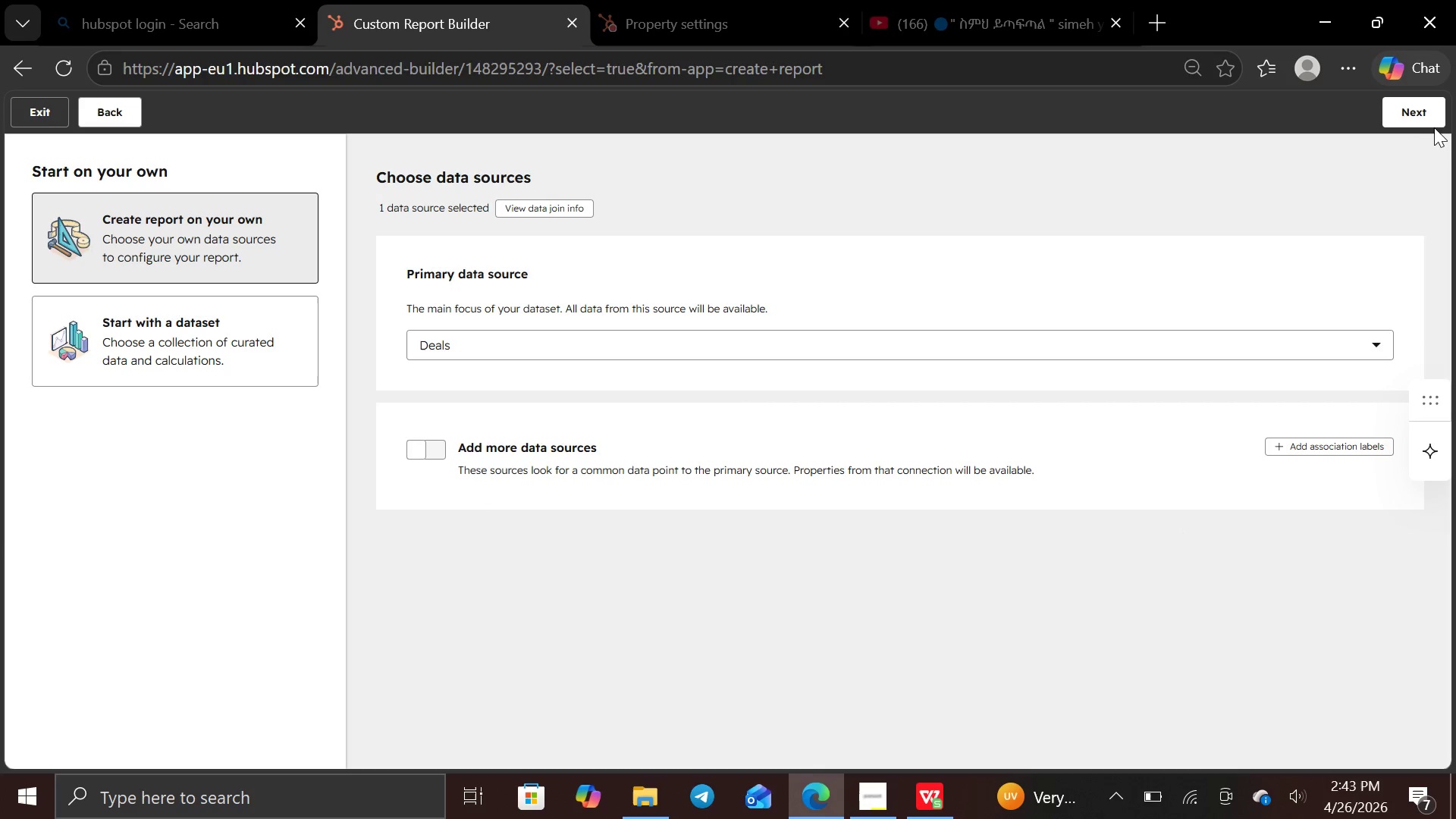 
left_click([1429, 116])
 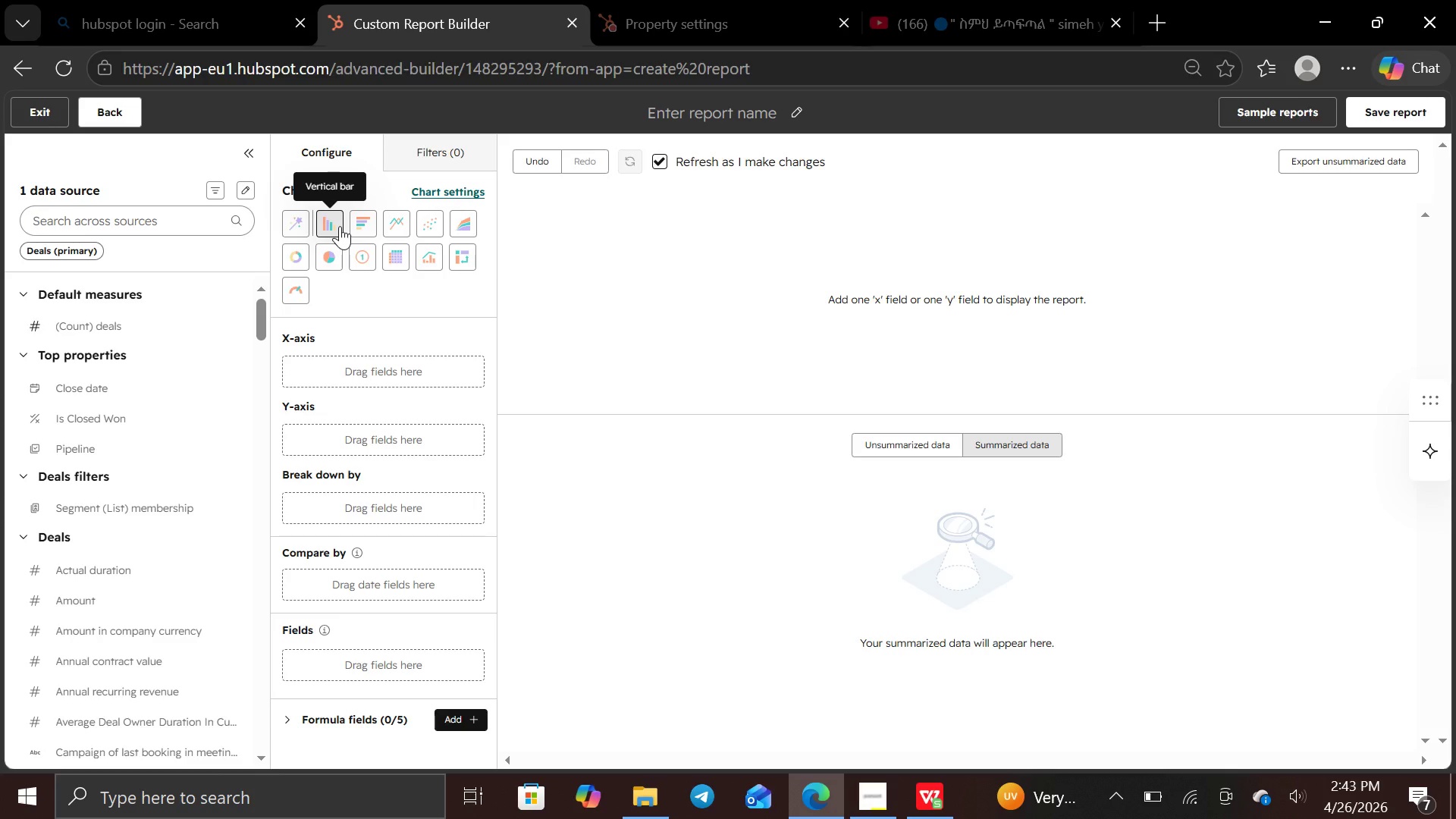 
wait(21.02)
 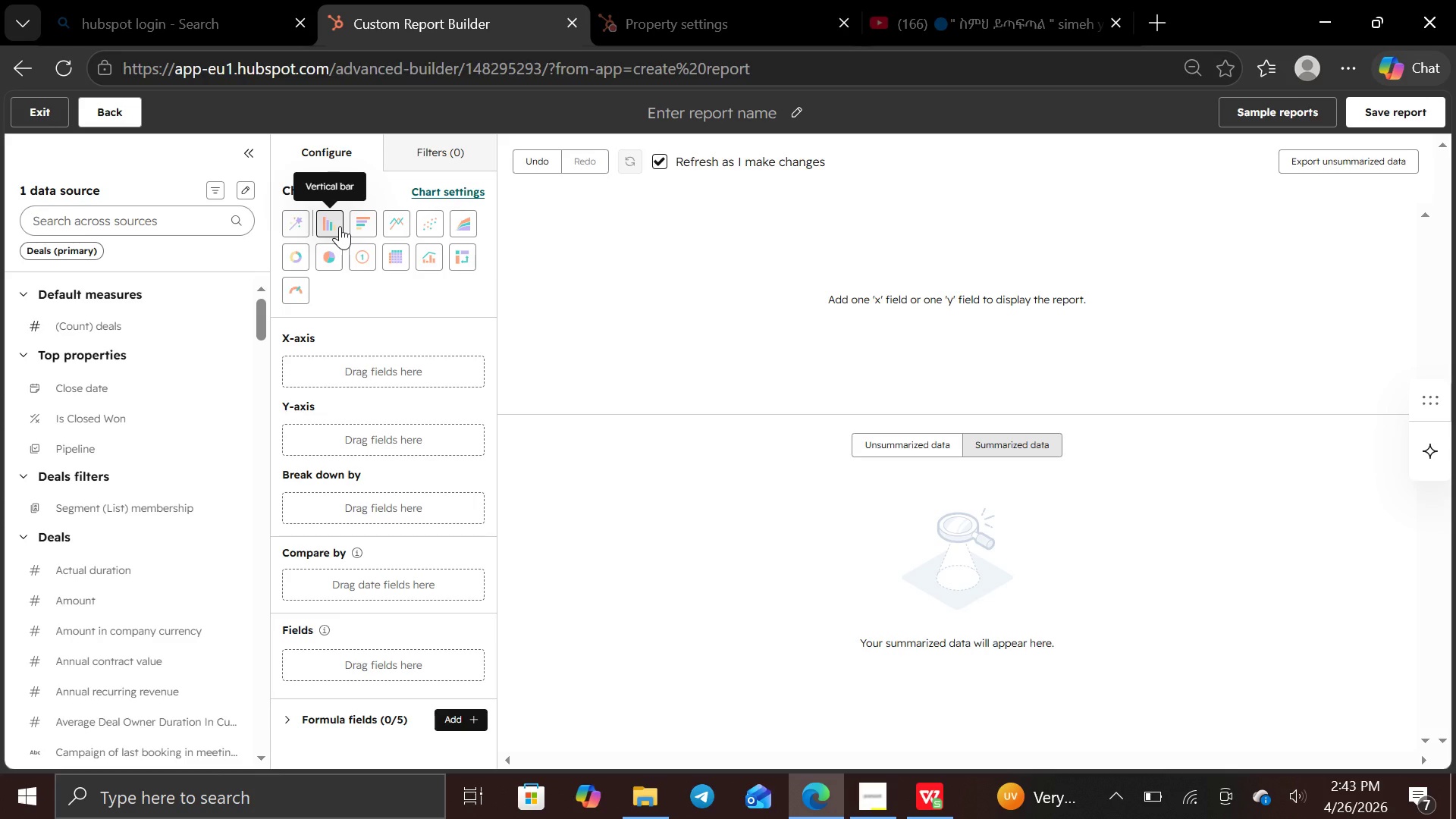 
left_click([394, 214])
 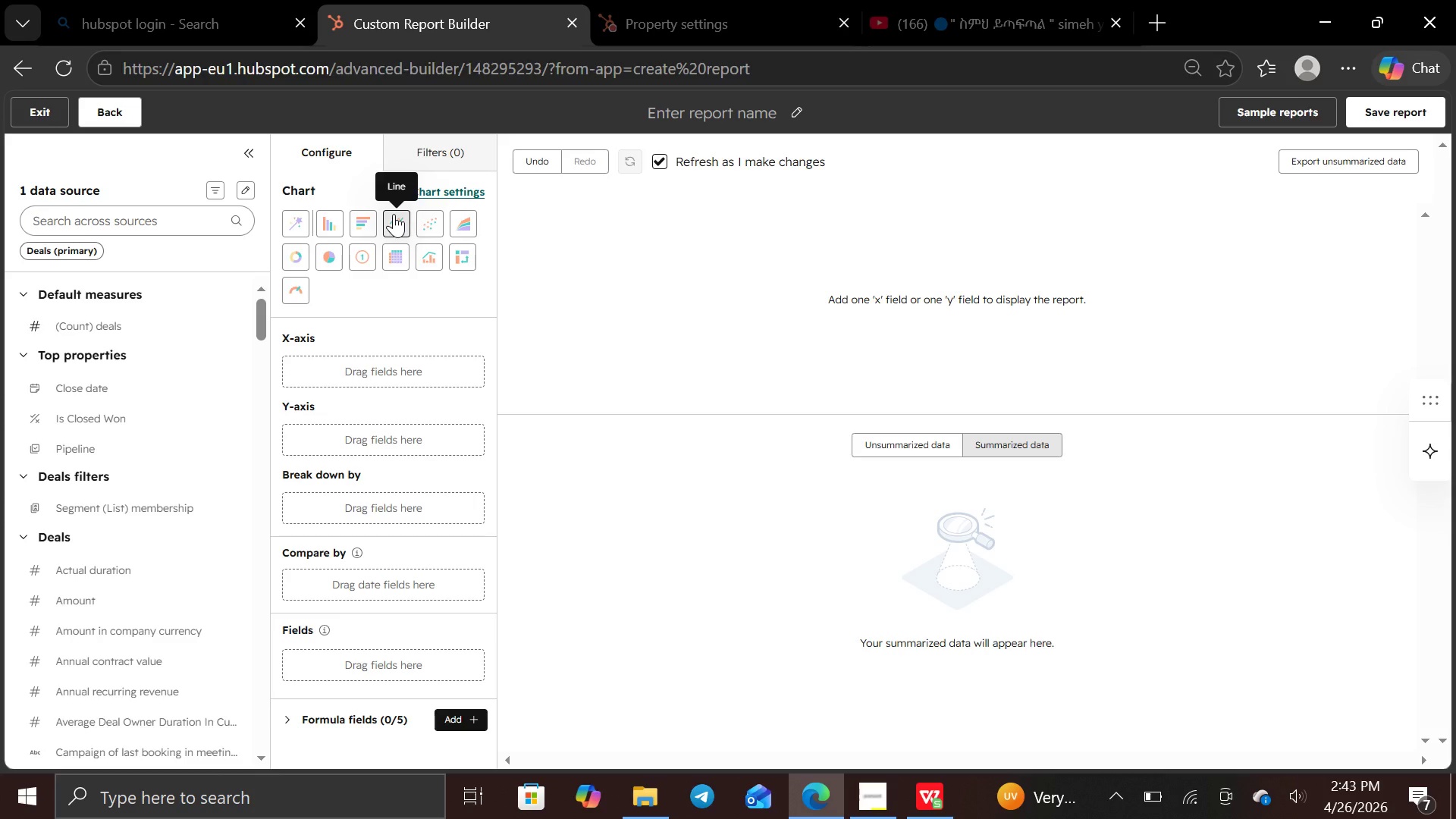 
double_click([394, 214])
 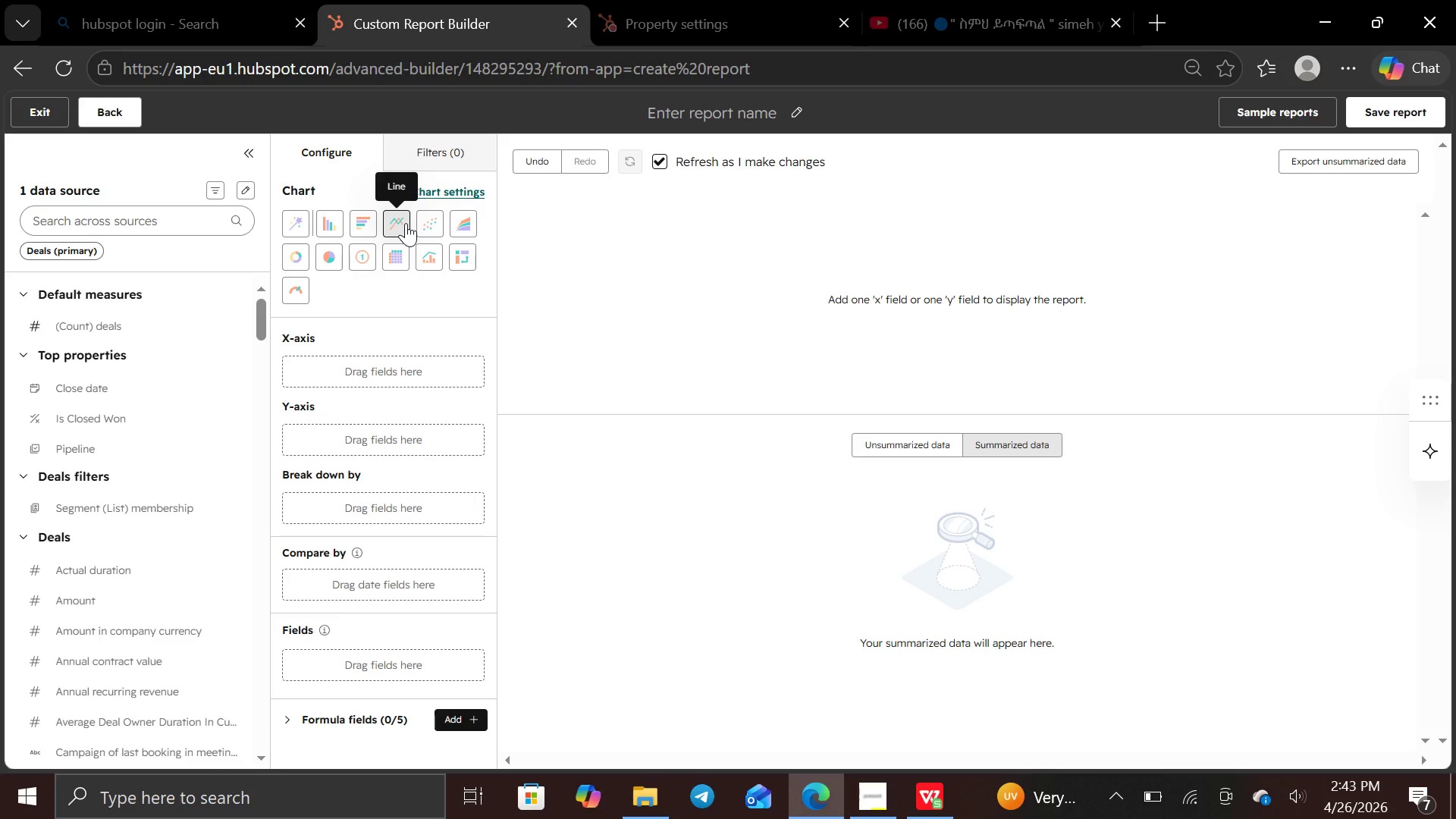 
left_click([406, 223])
 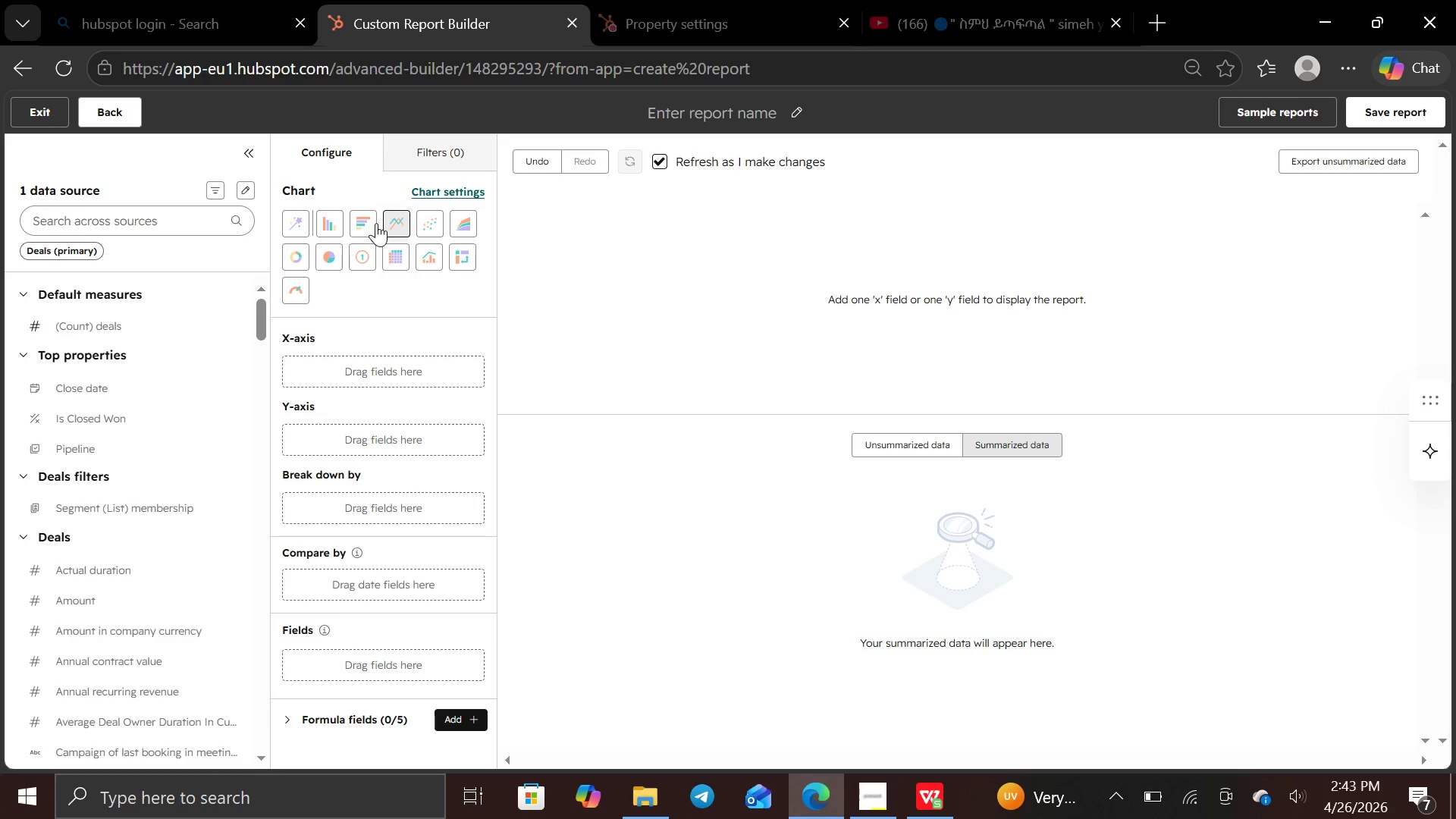 
left_click_drag(start_coordinate=[393, 224], to_coordinate=[864, 360])
 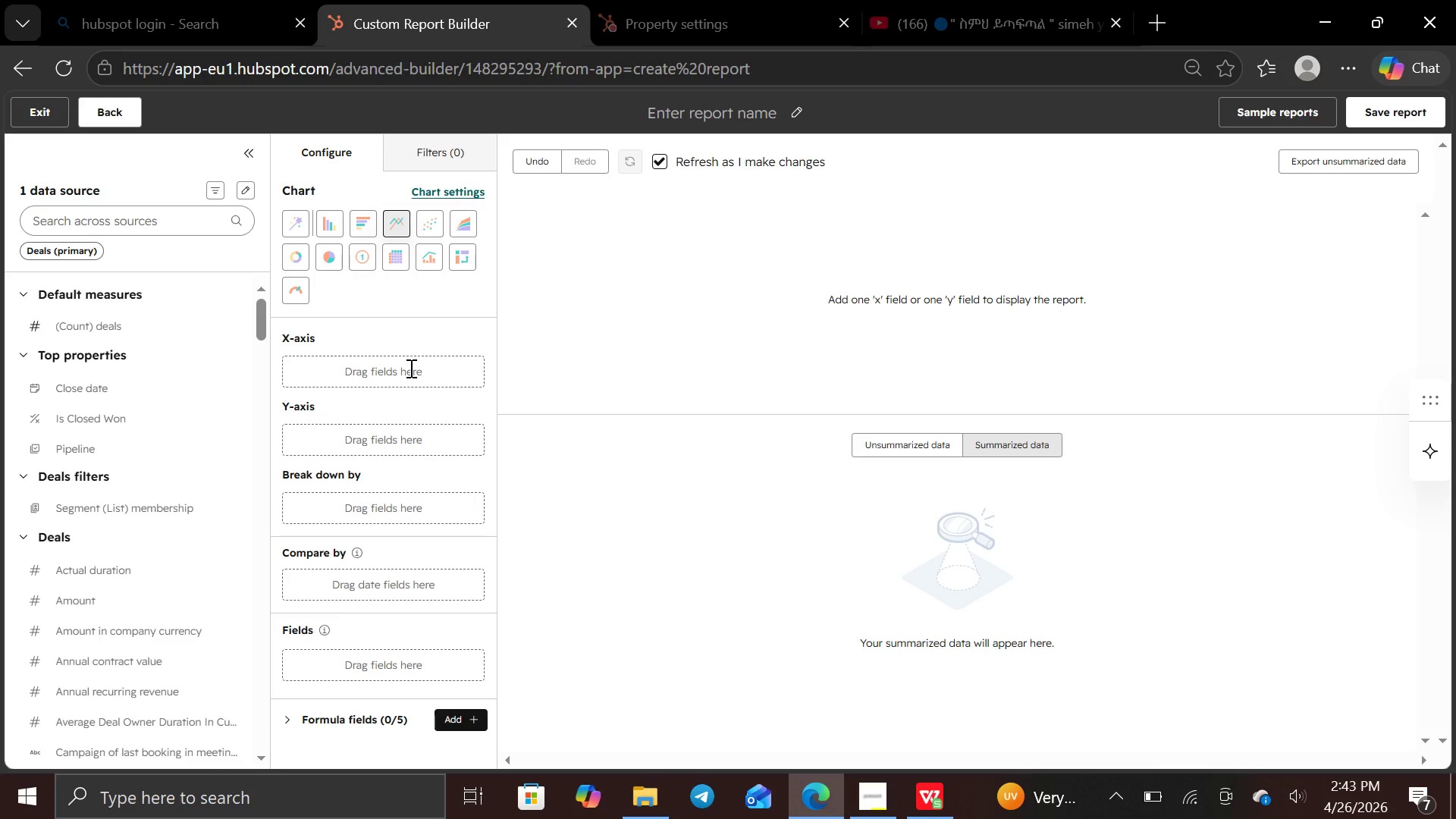 
left_click([410, 368])
 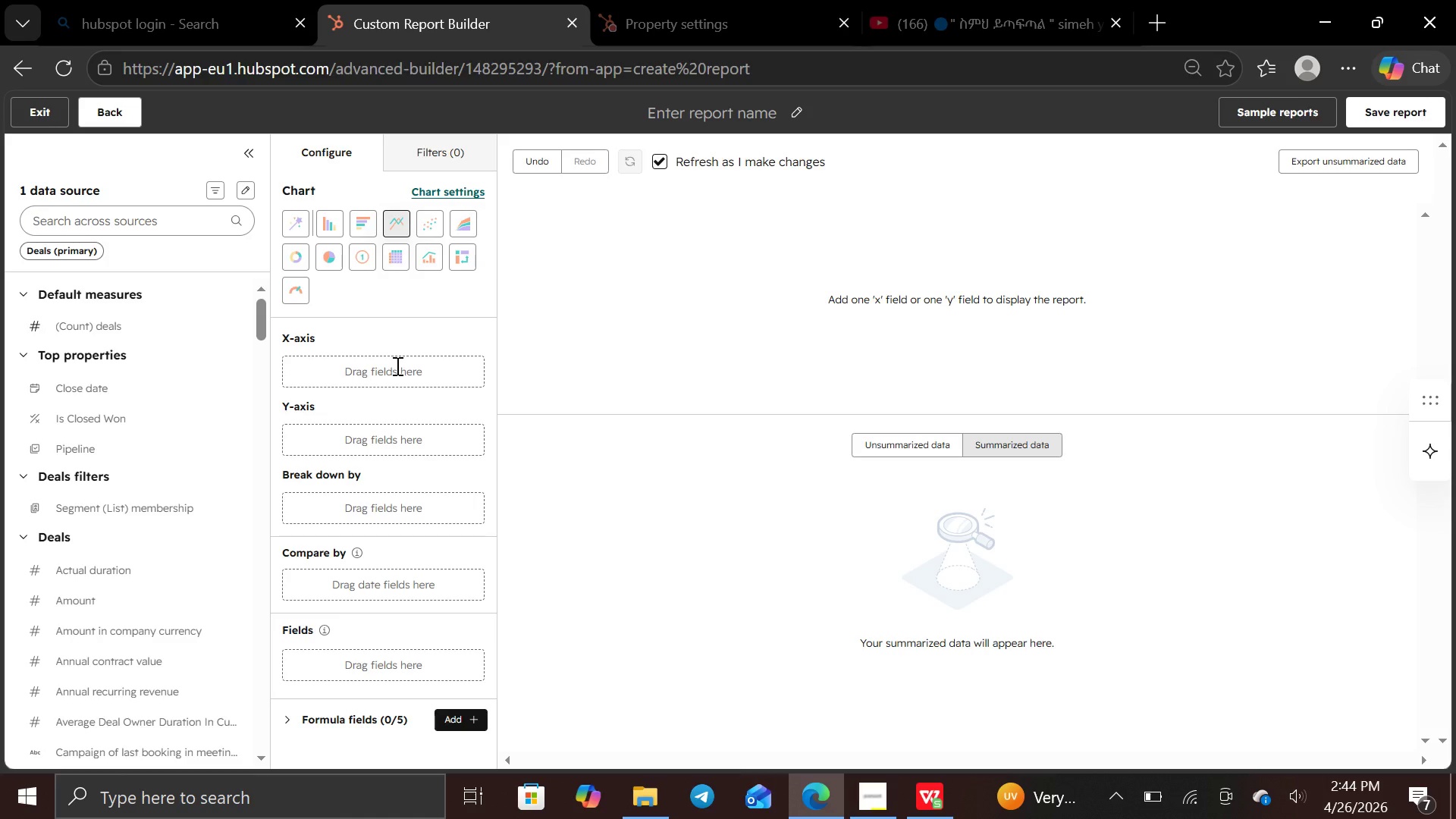 
wait(47.88)
 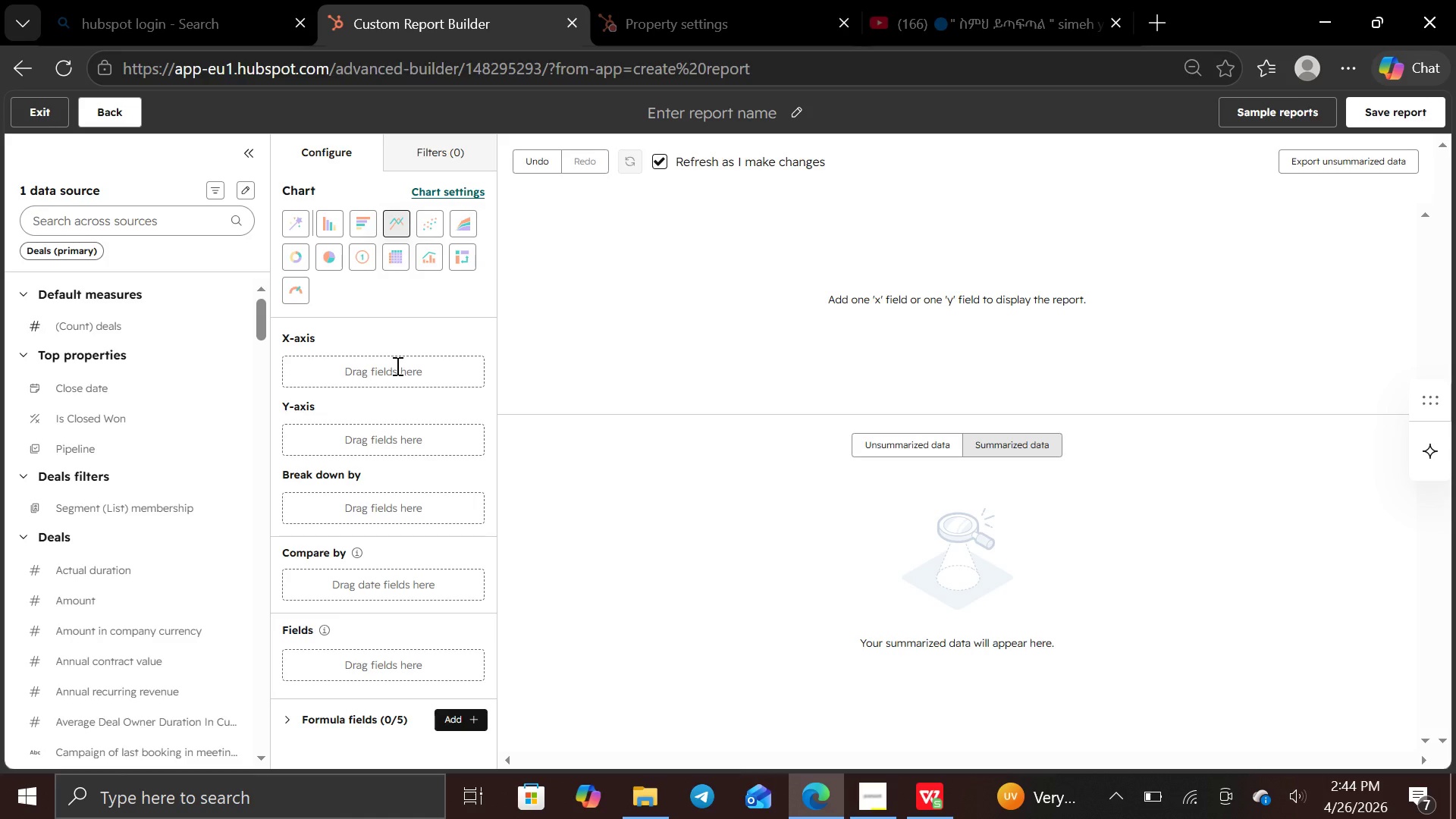 
left_click([394, 365])
 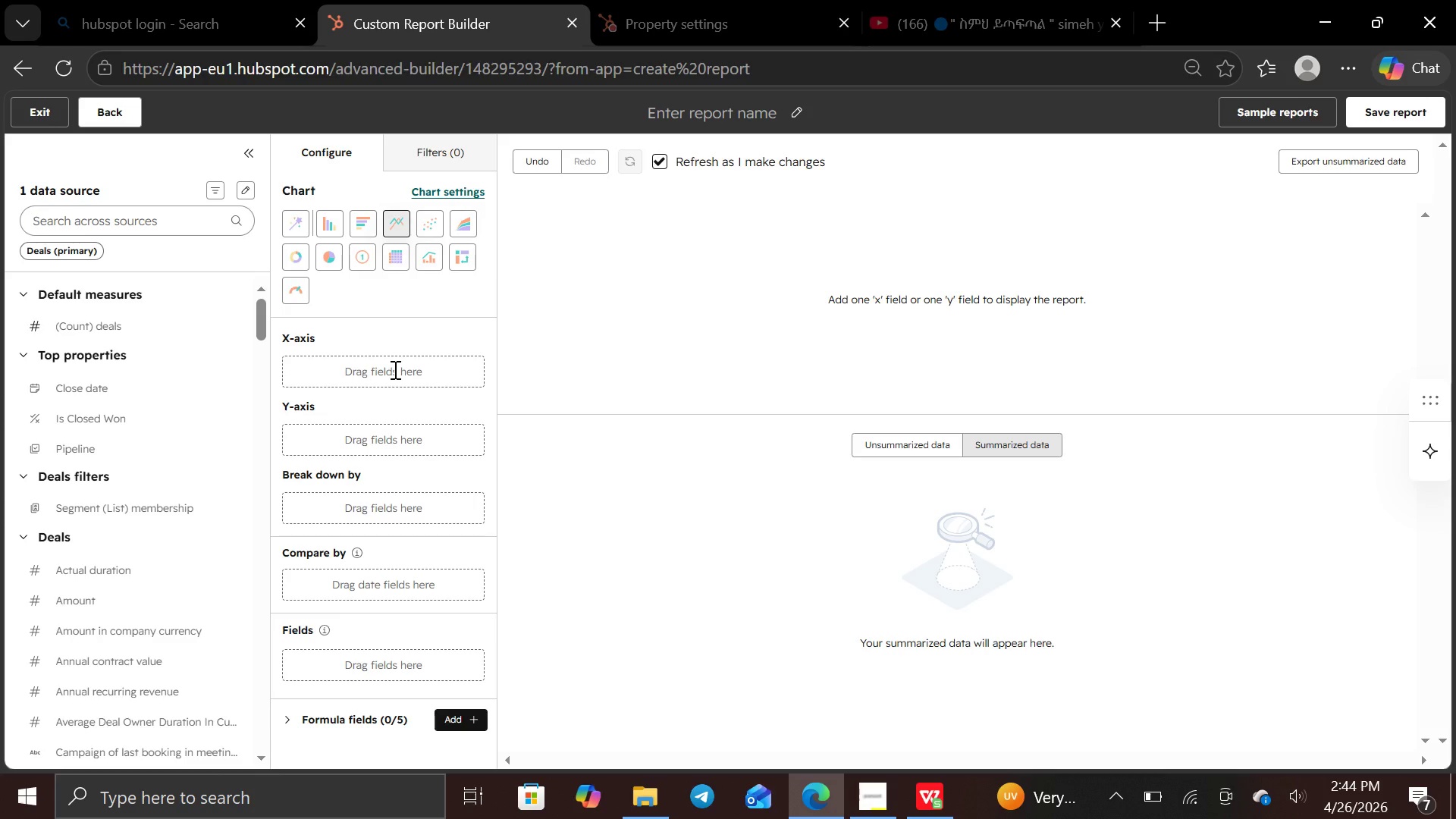 
left_click([394, 369])
 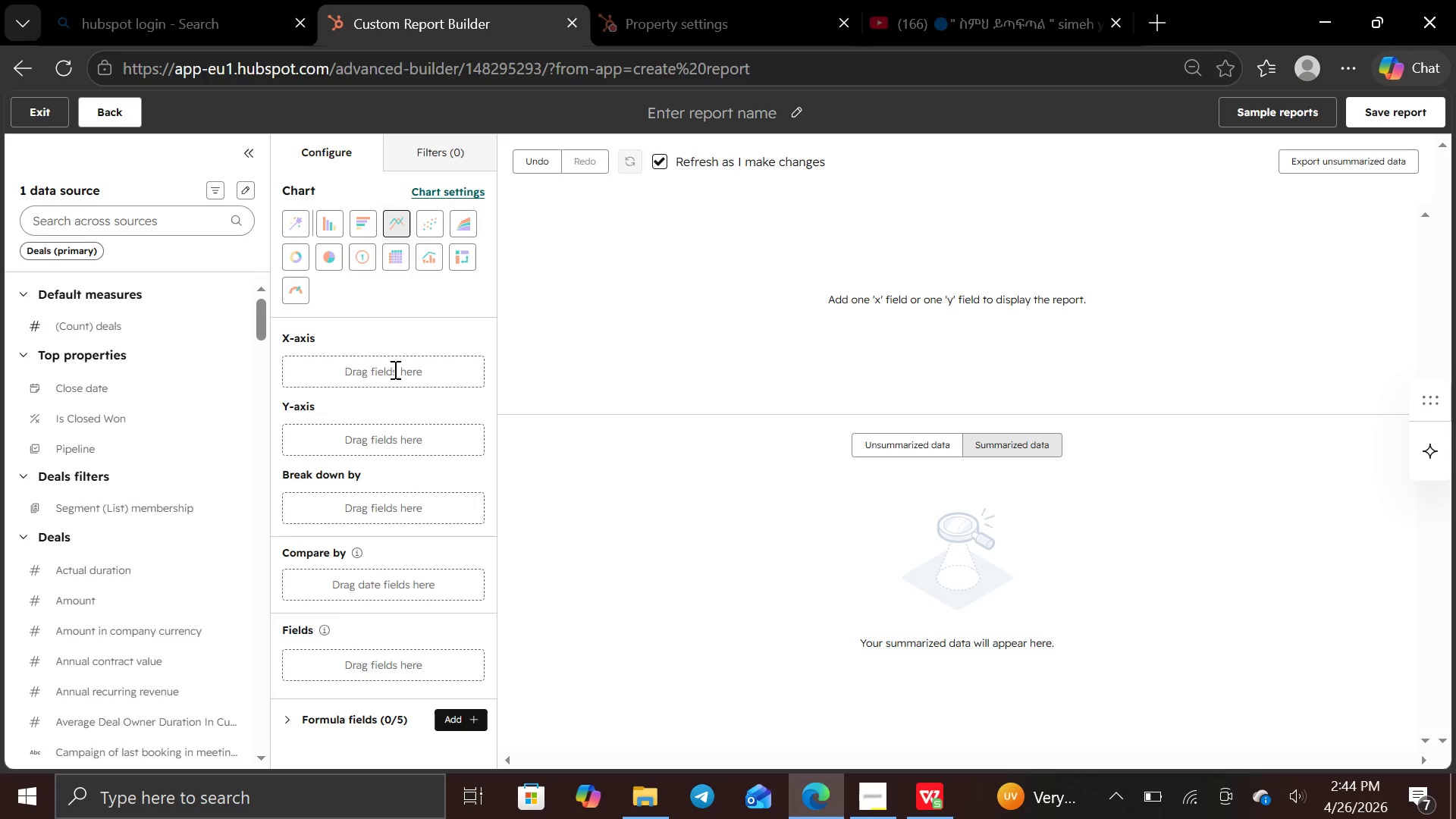 
double_click([394, 369])
 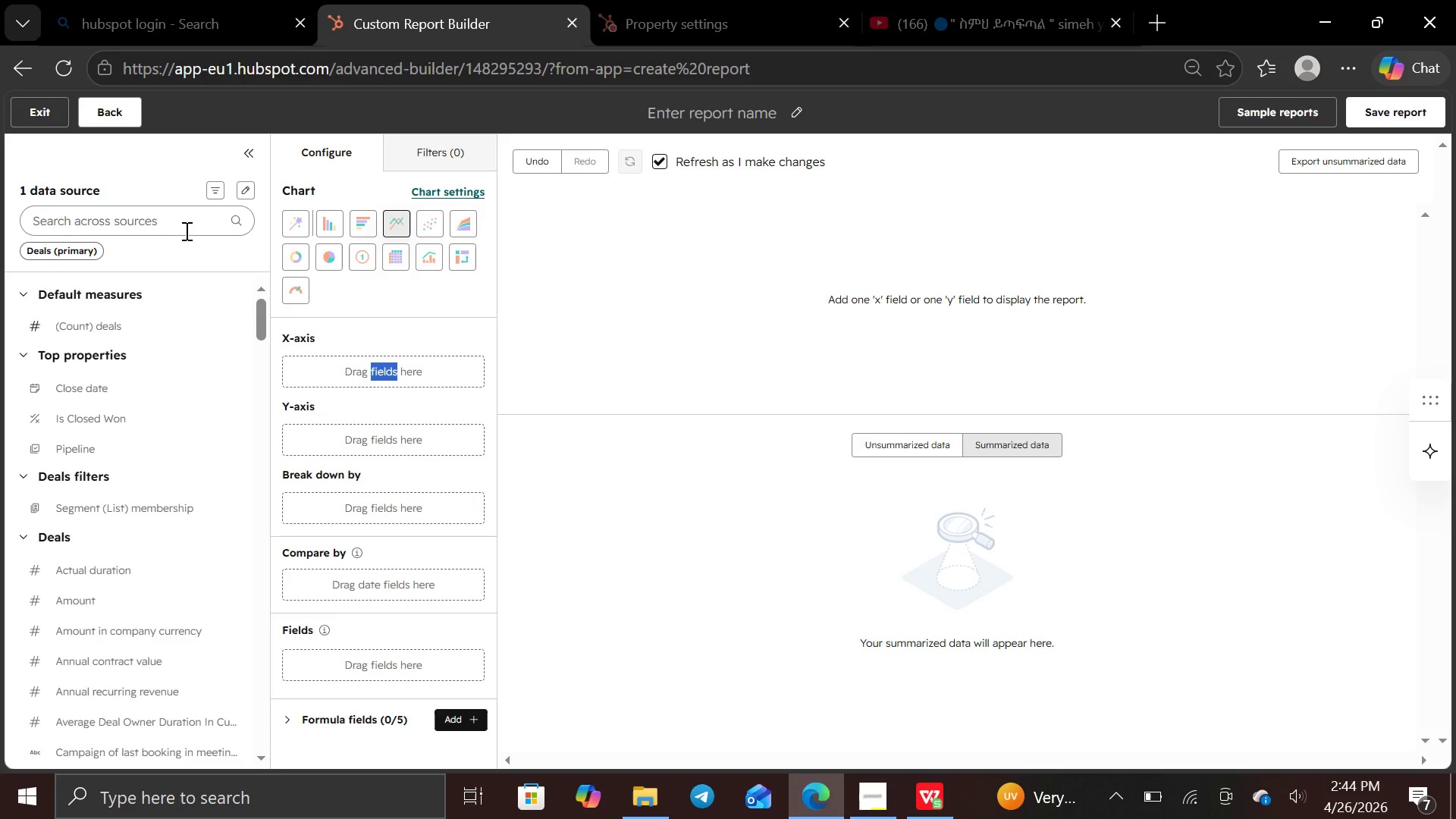 
wait(5.34)
 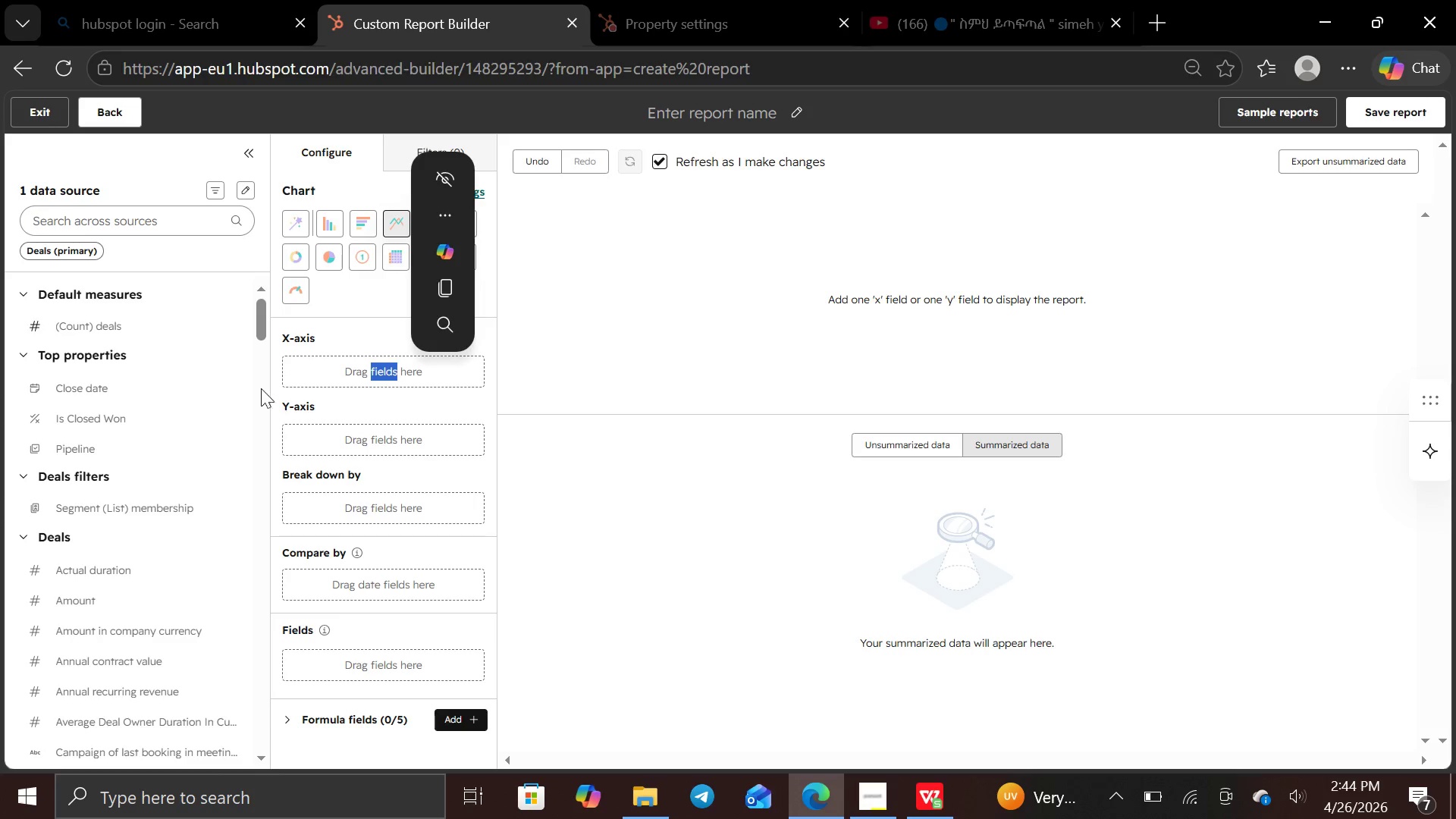 
left_click([184, 231])
 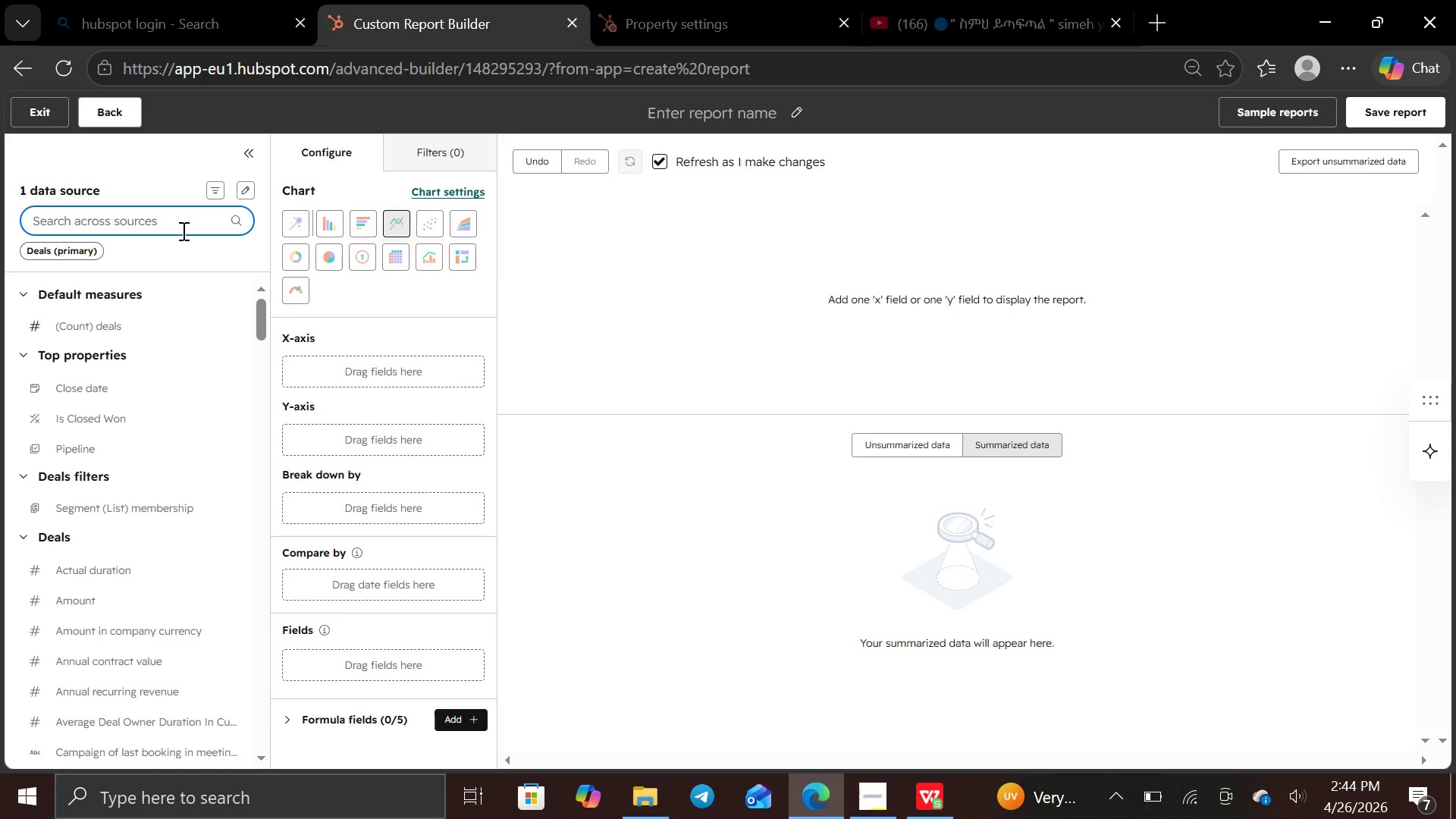 
type(booking)
 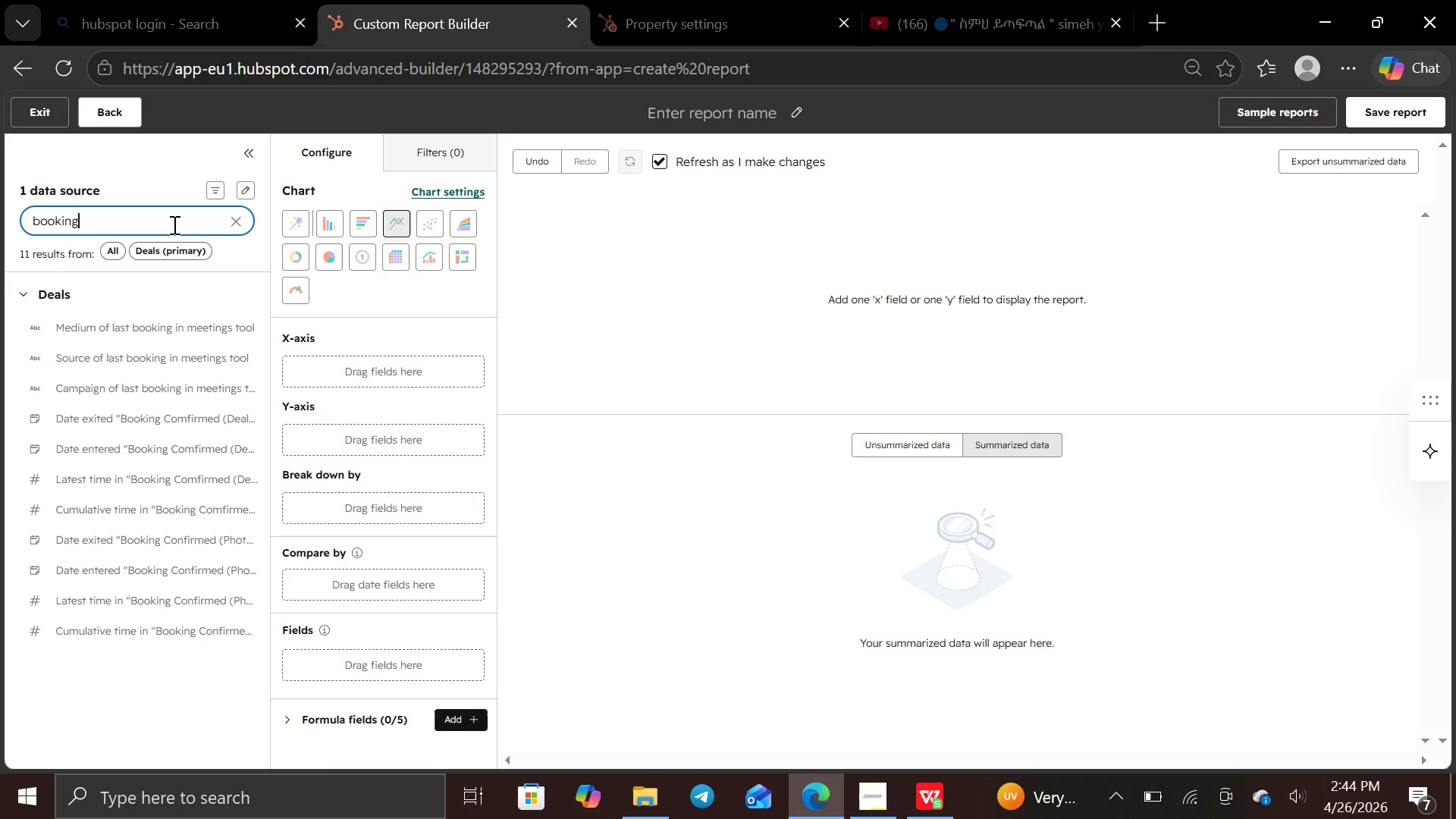 
wait(24.05)
 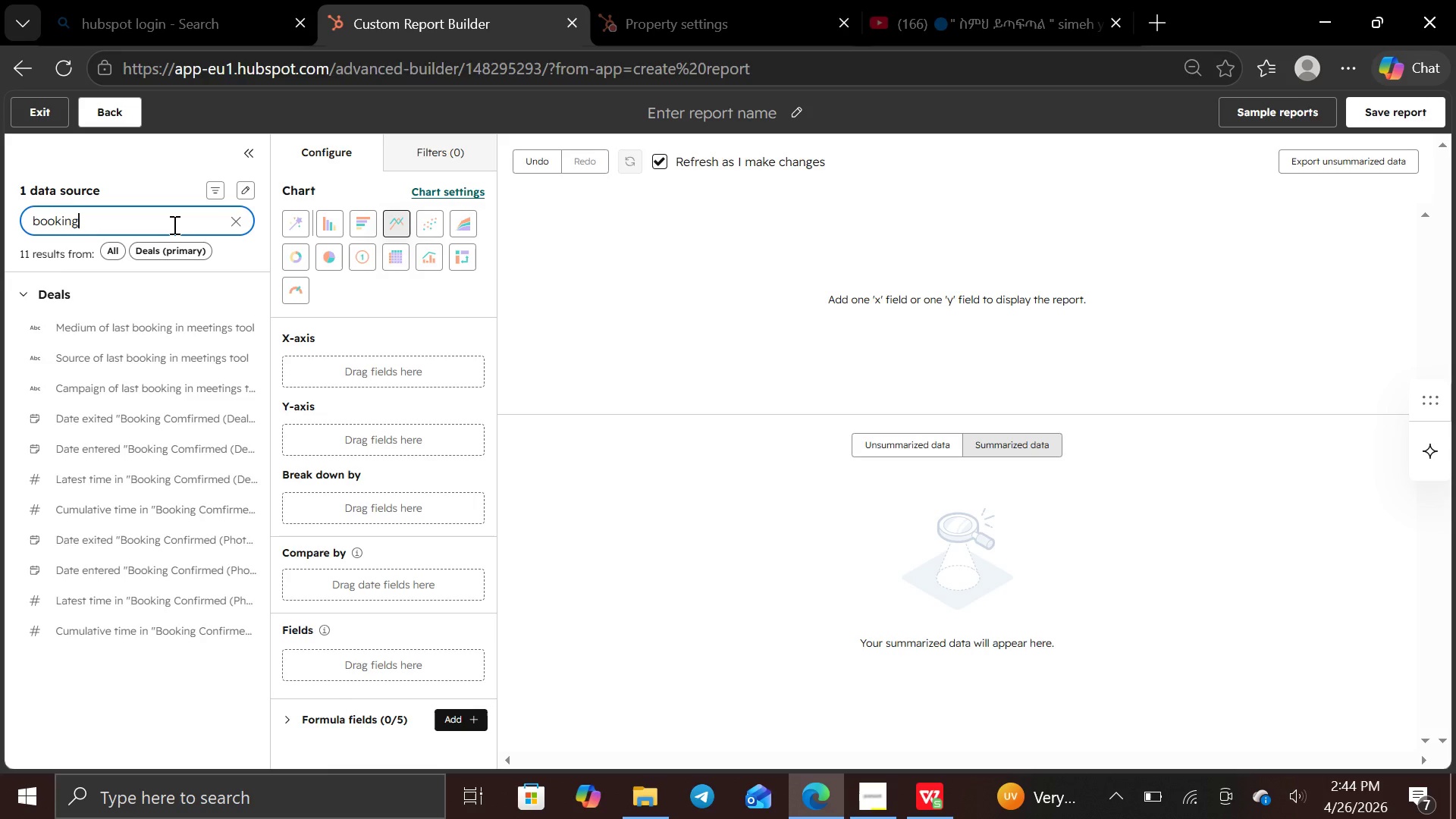 
hold_key(key=Backspace, duration=0.86)
 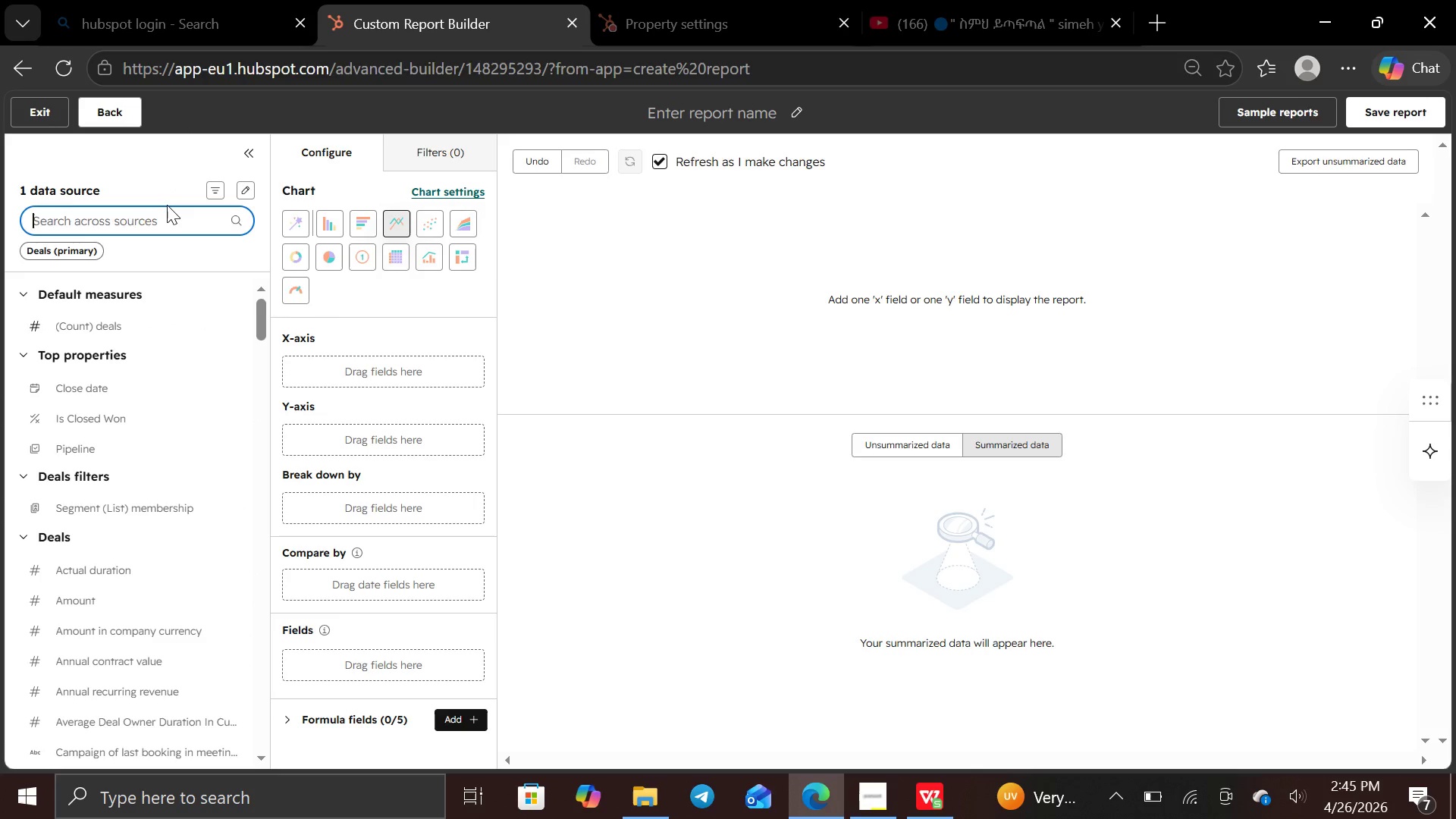 
type(deal stage)
 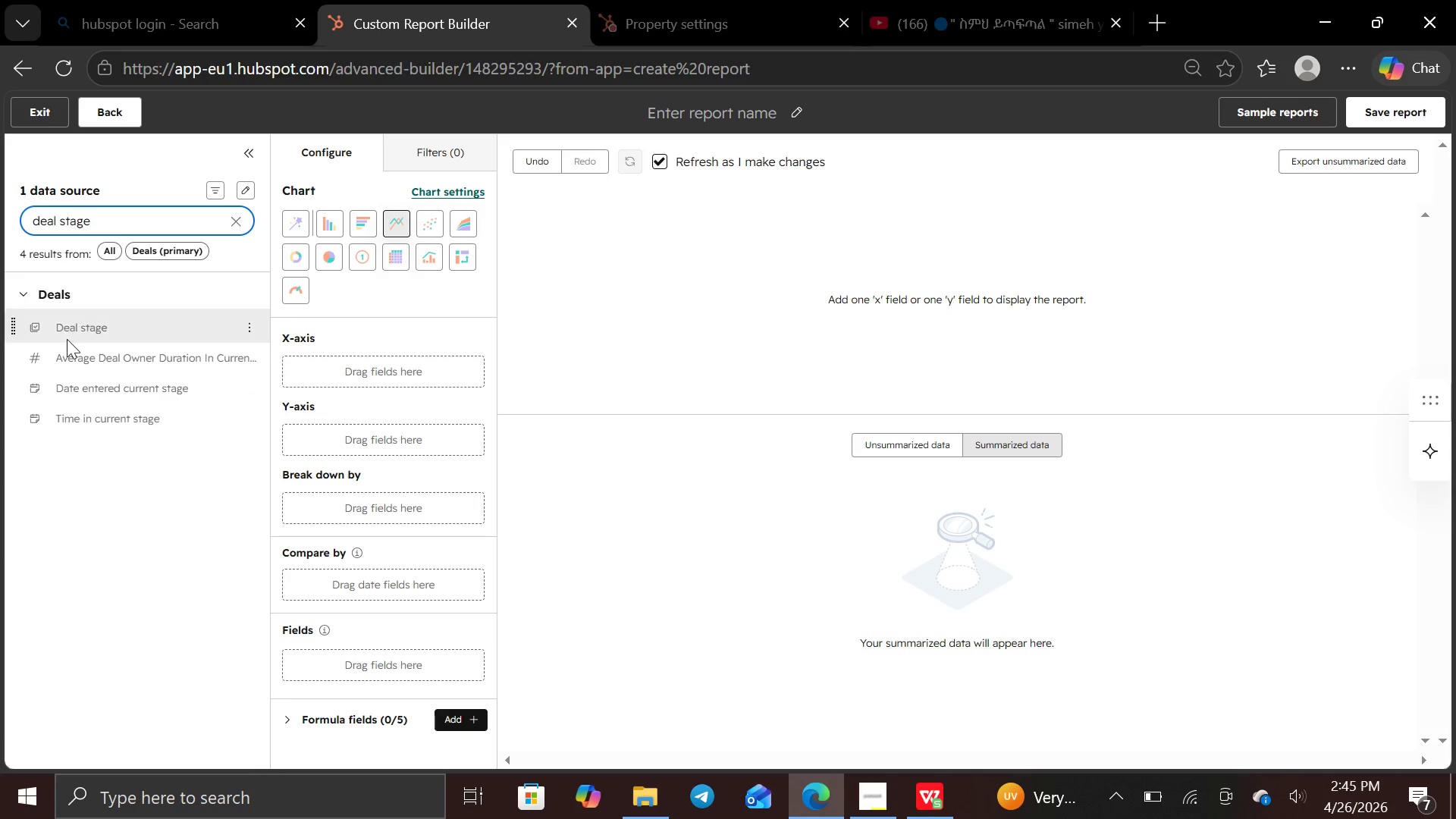 
left_click([74, 328])
 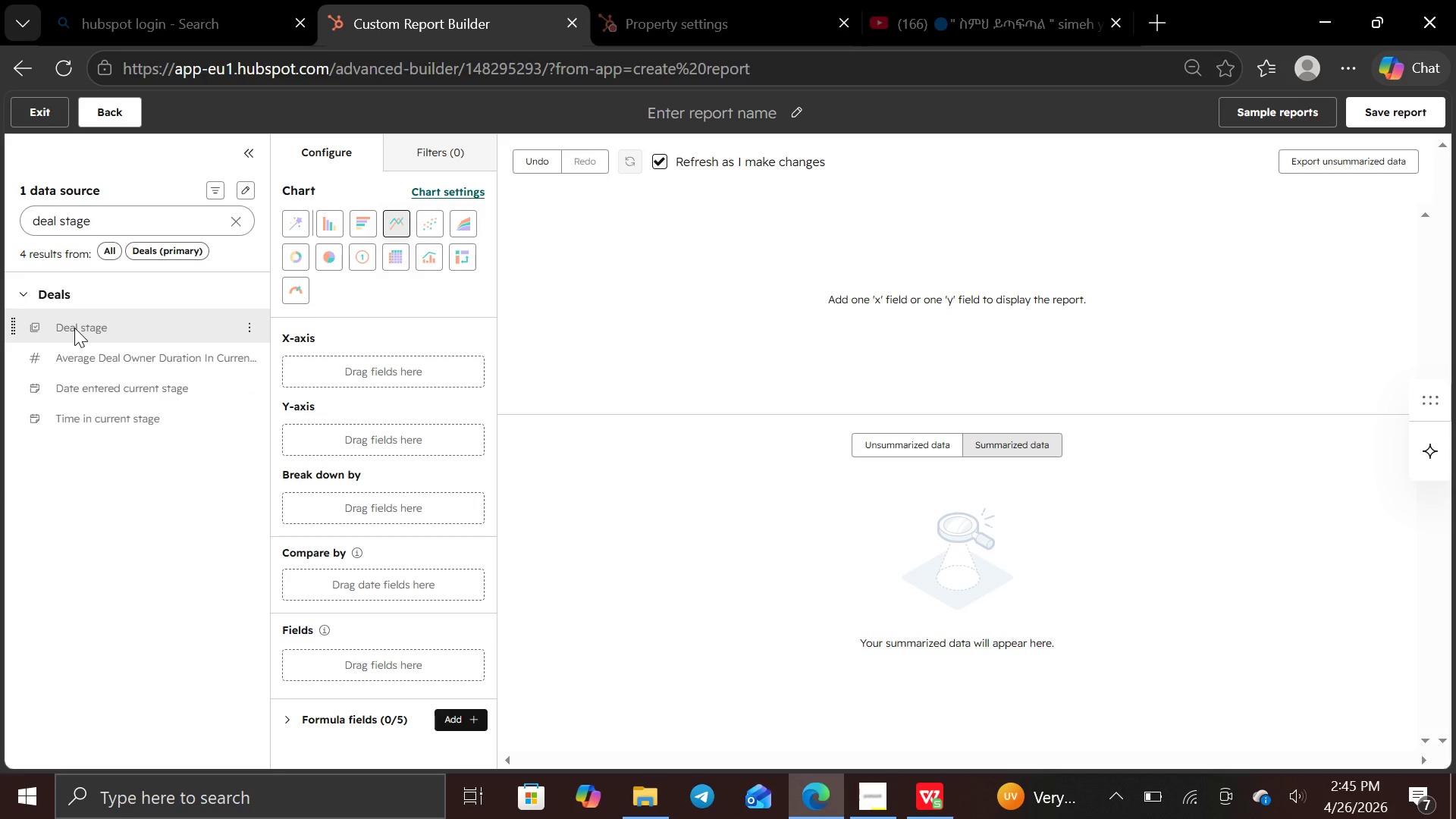 
left_click([74, 328])
 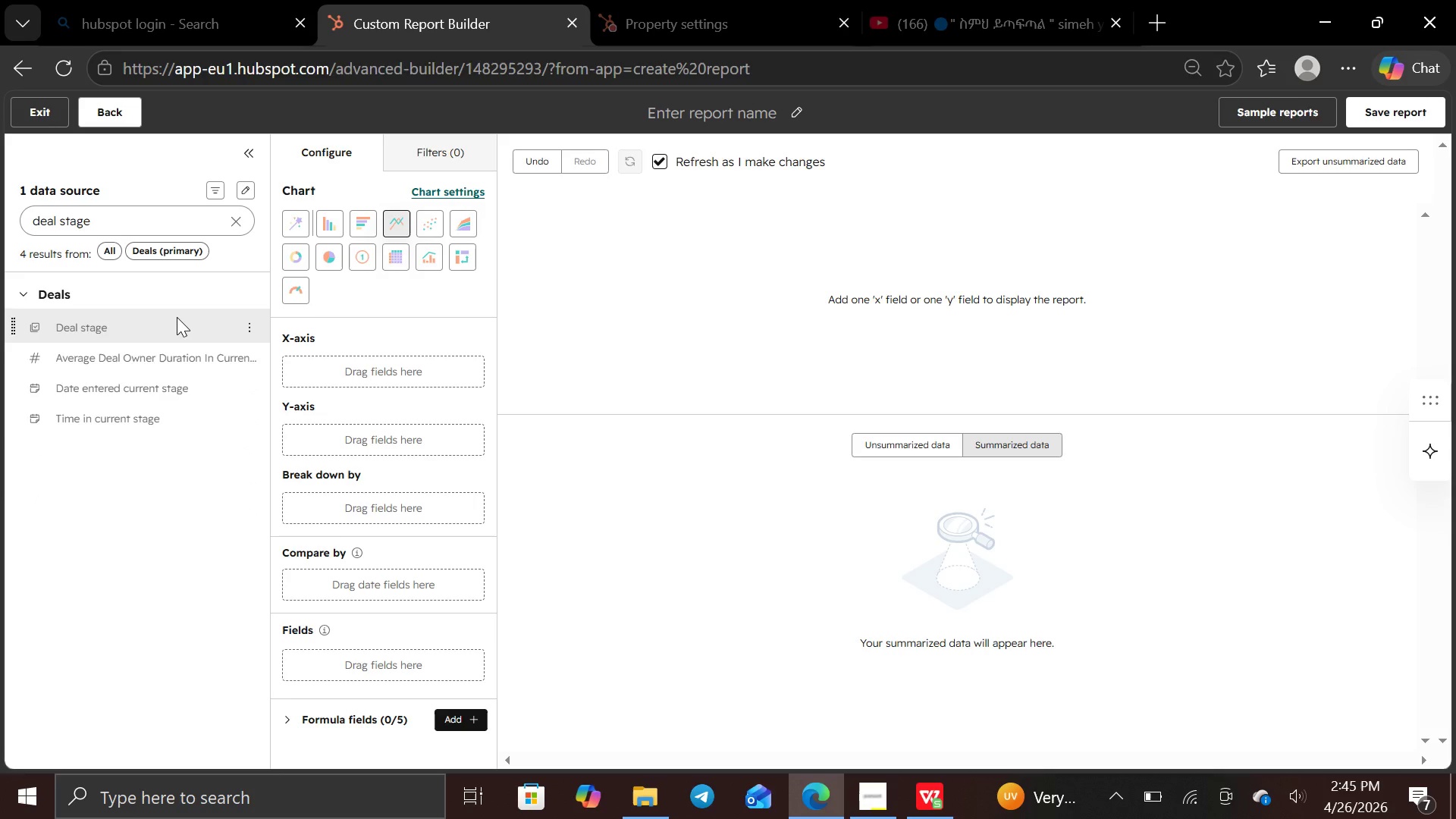 
left_click_drag(start_coordinate=[177, 317], to_coordinate=[290, 359])
 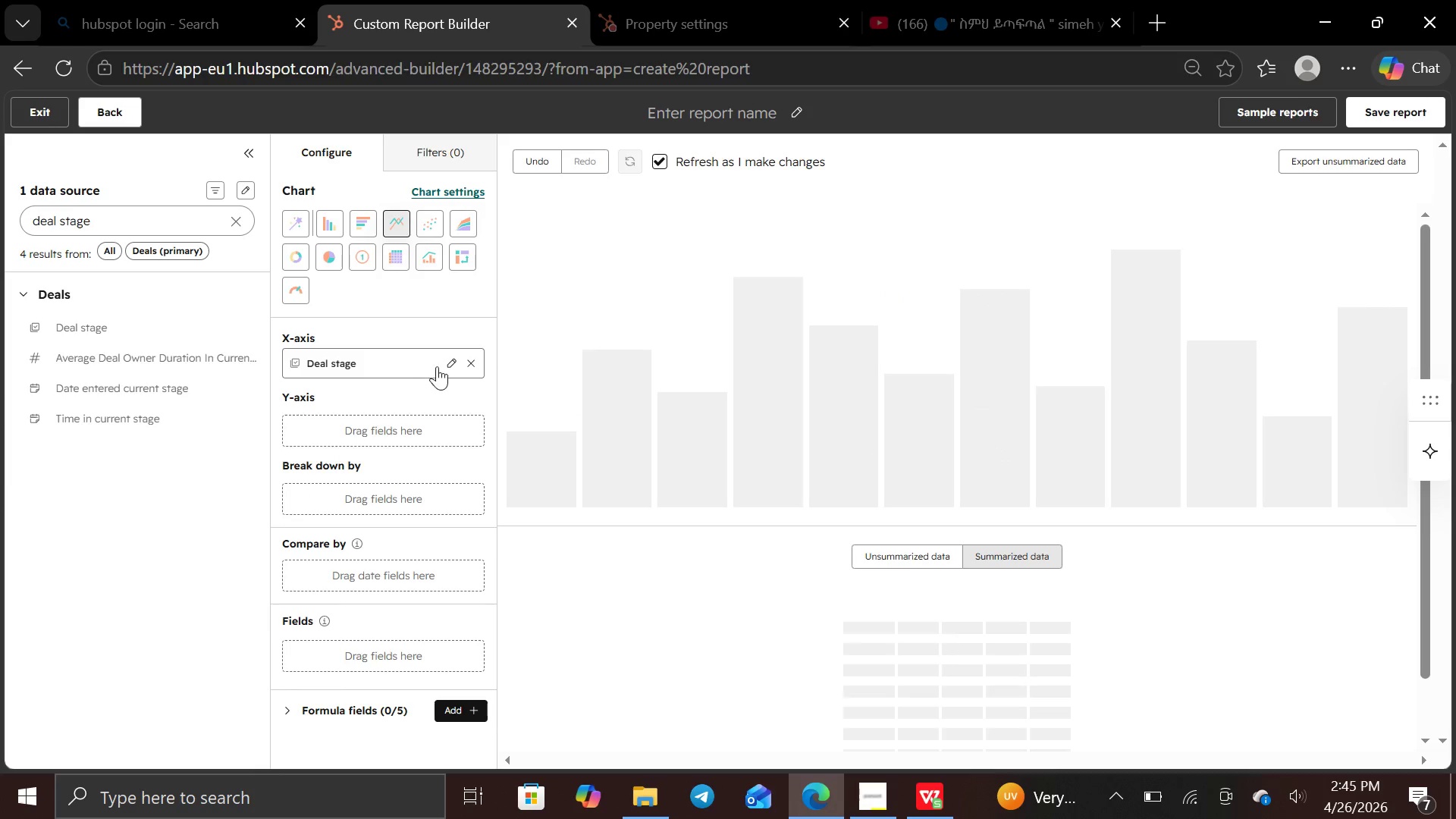 
left_click([453, 364])
 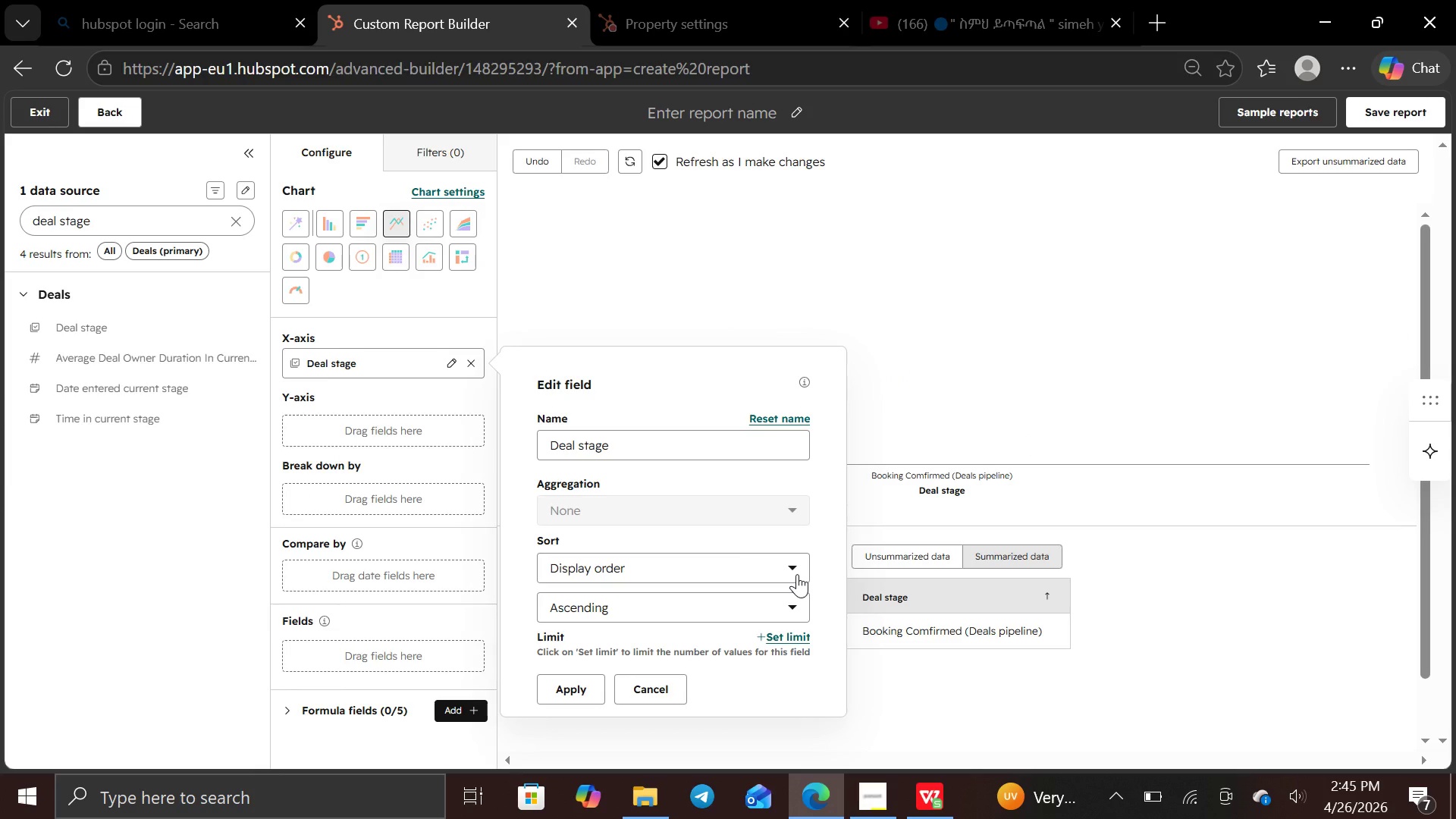 
wait(5.25)
 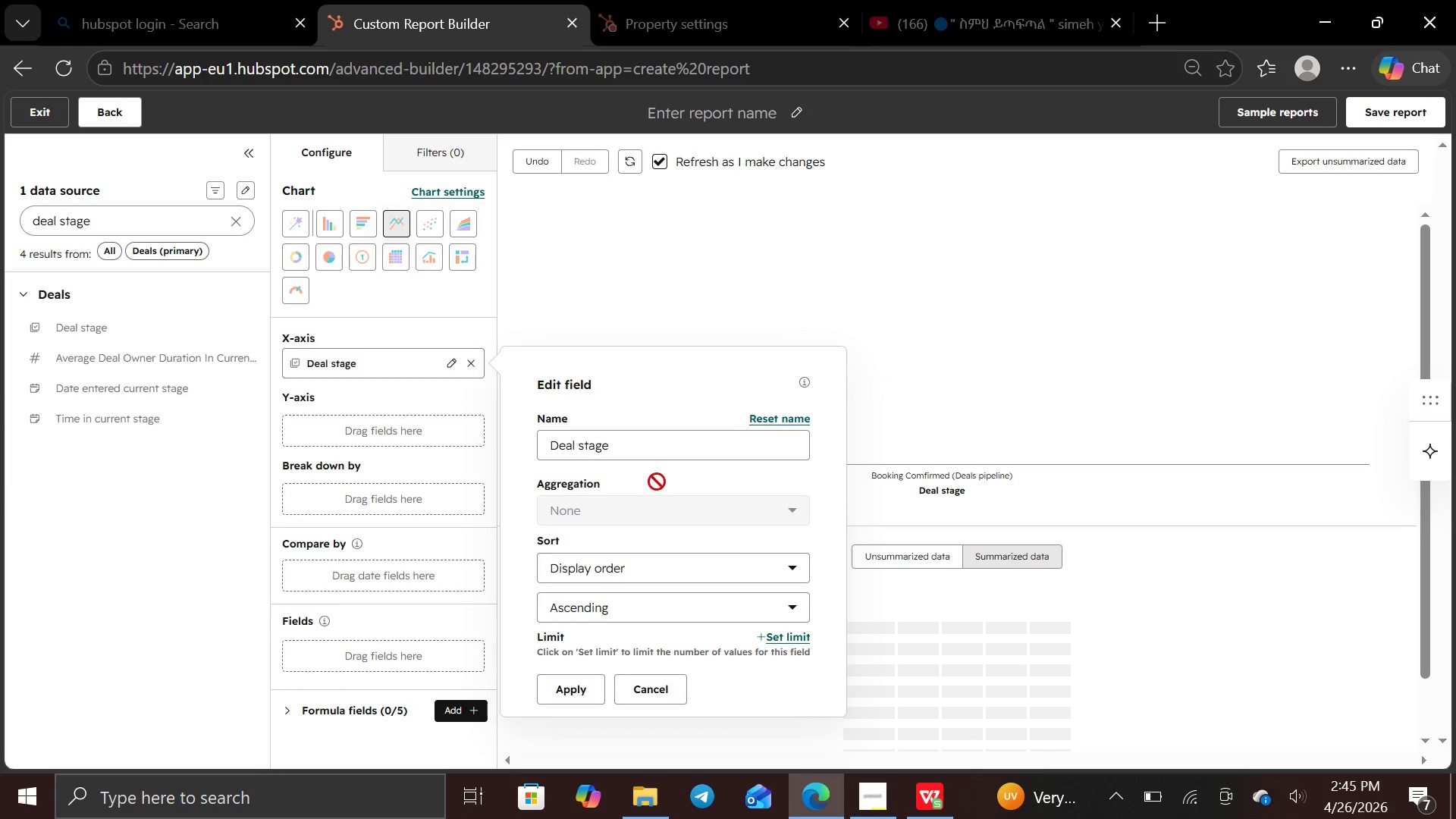 
left_click([796, 574])
 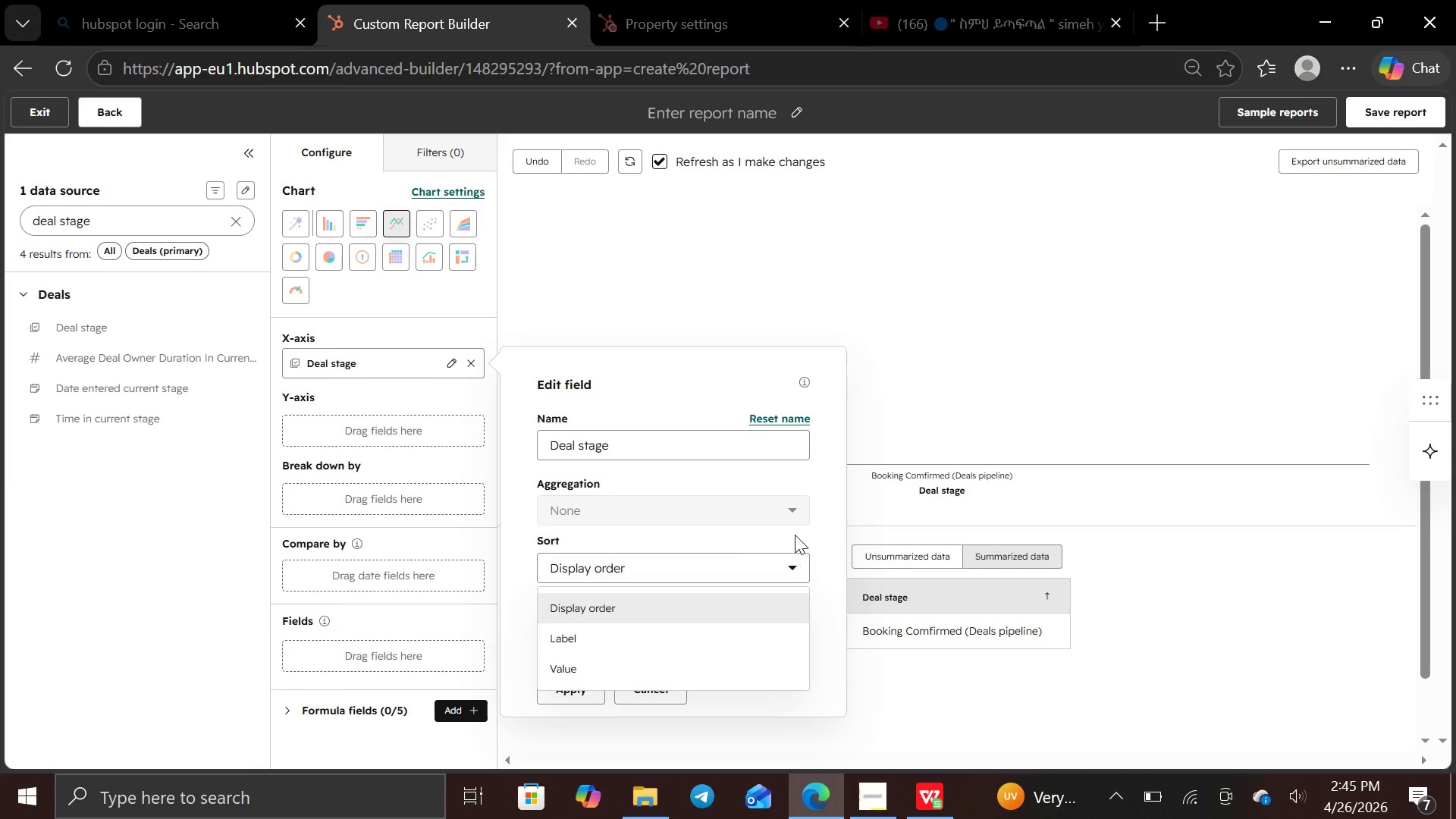 
left_click([795, 529])
 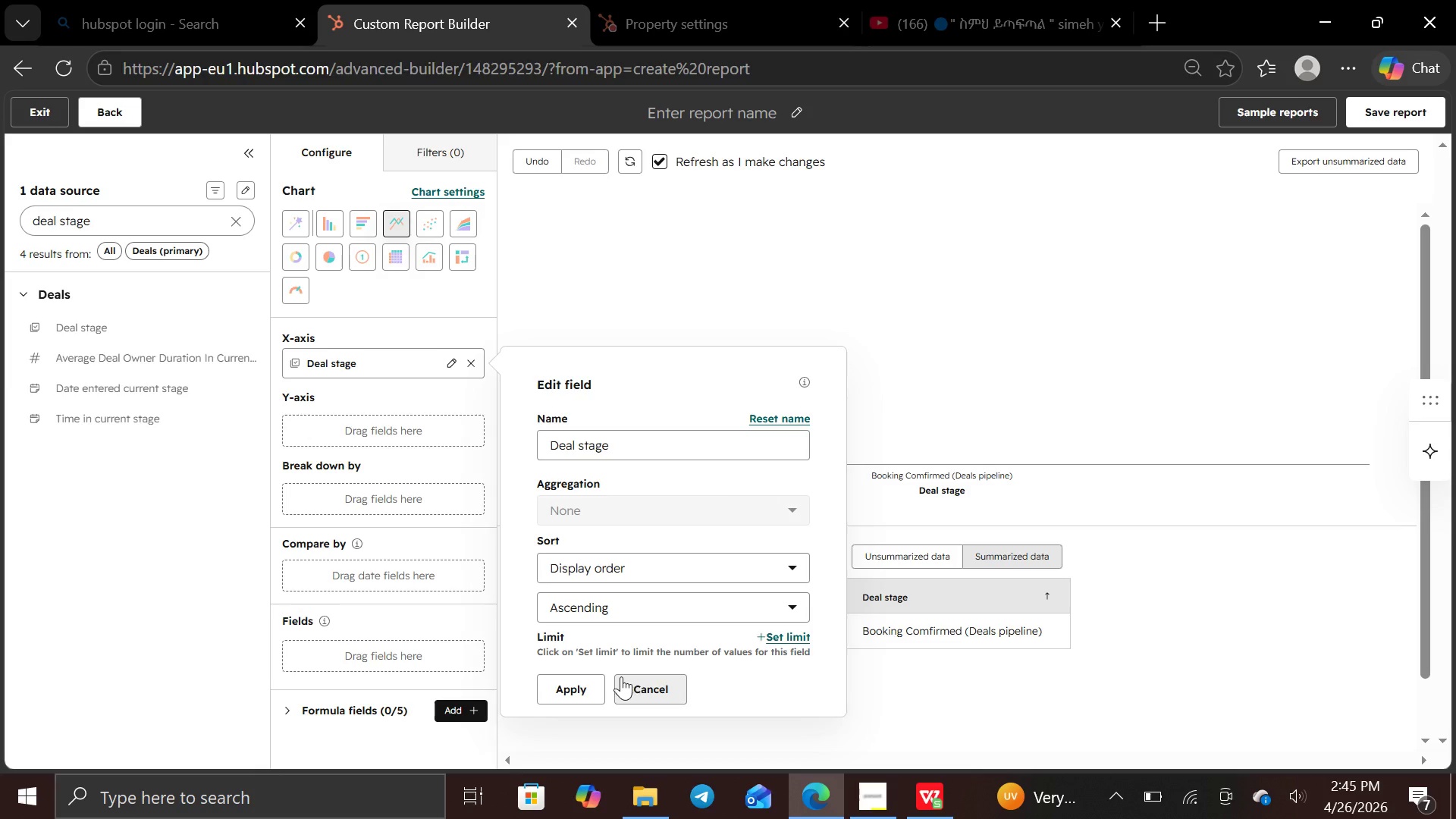 
left_click([586, 685])
 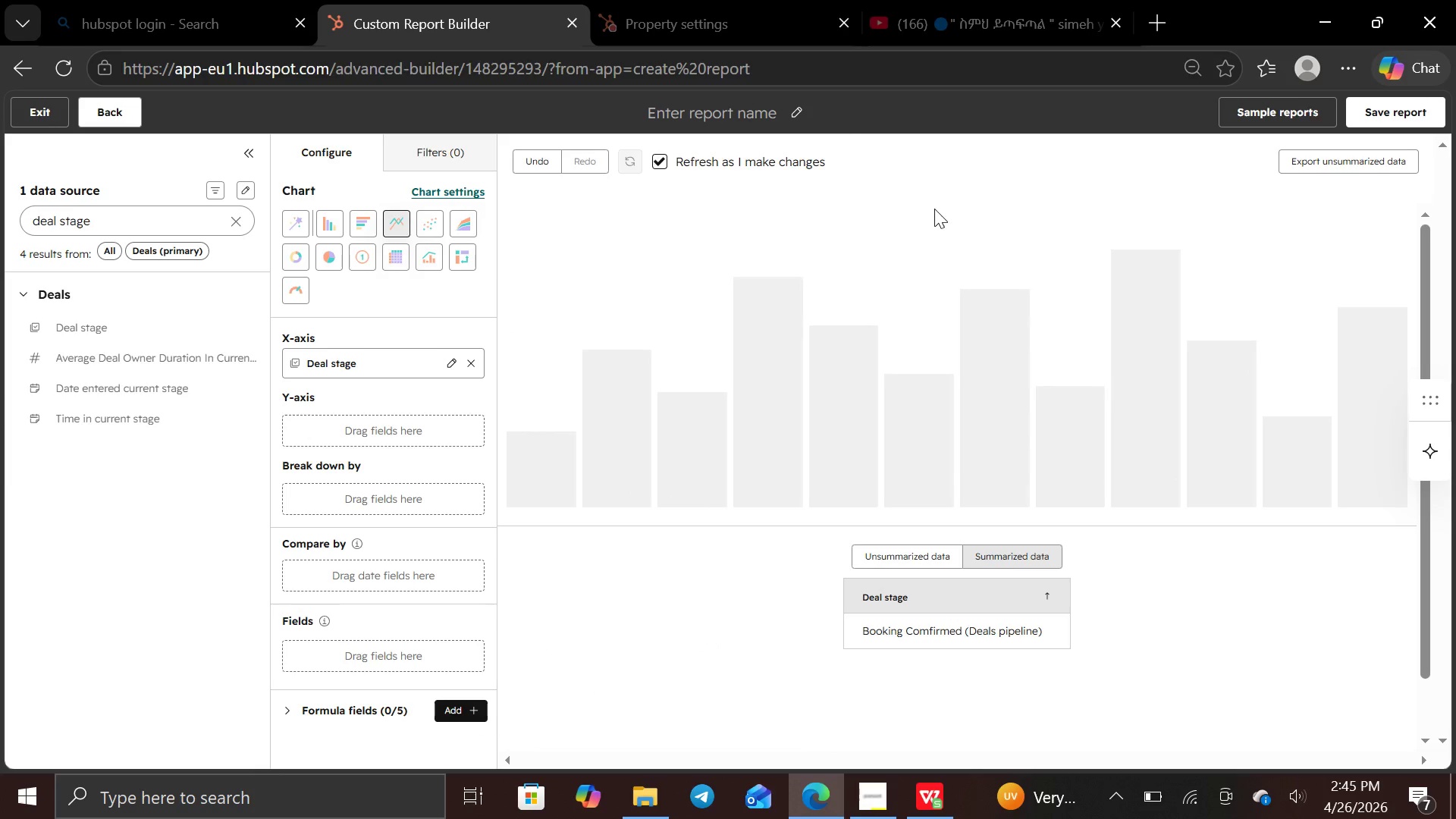 
left_click([791, 98])
 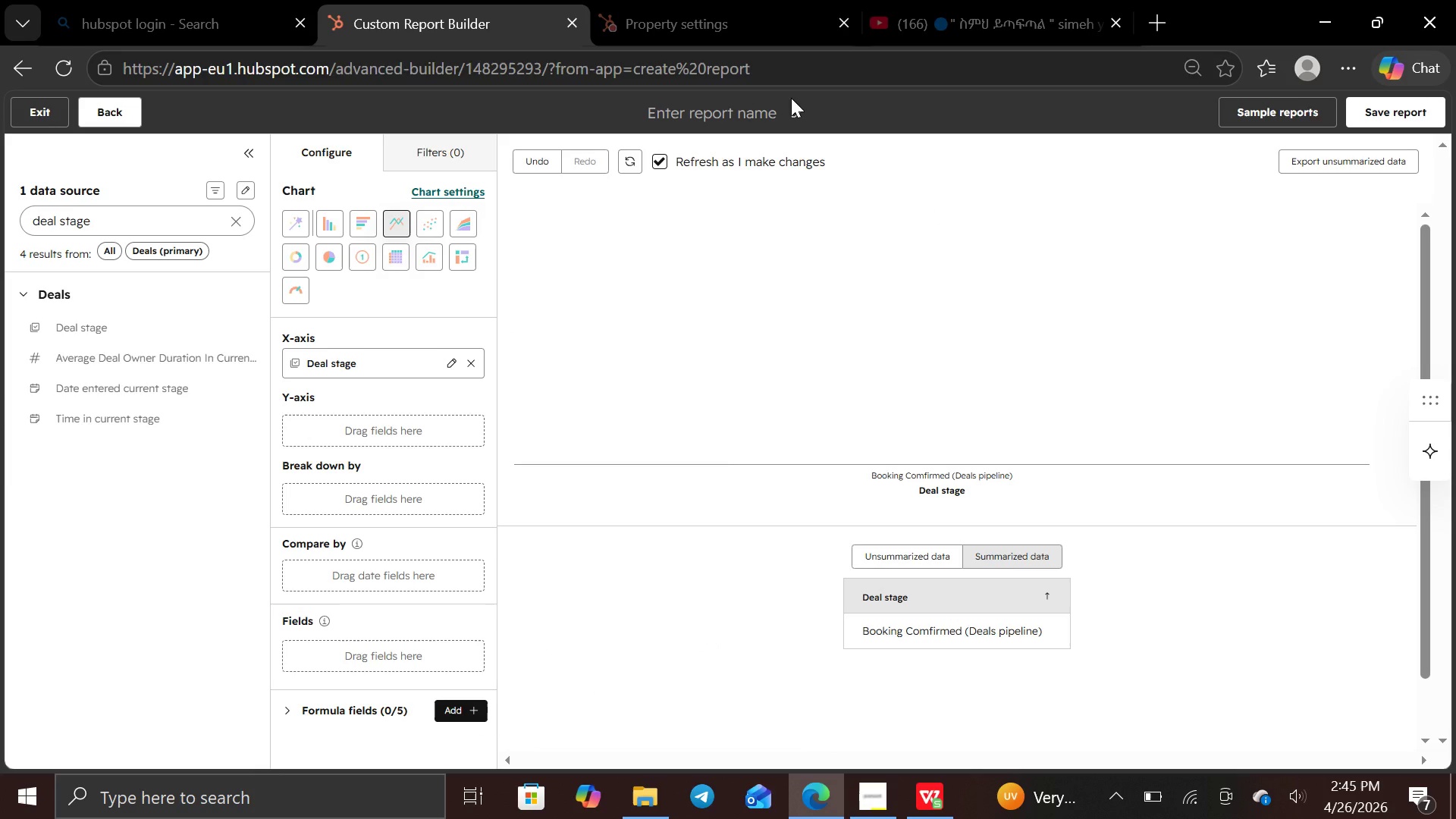 
wait(8.33)
 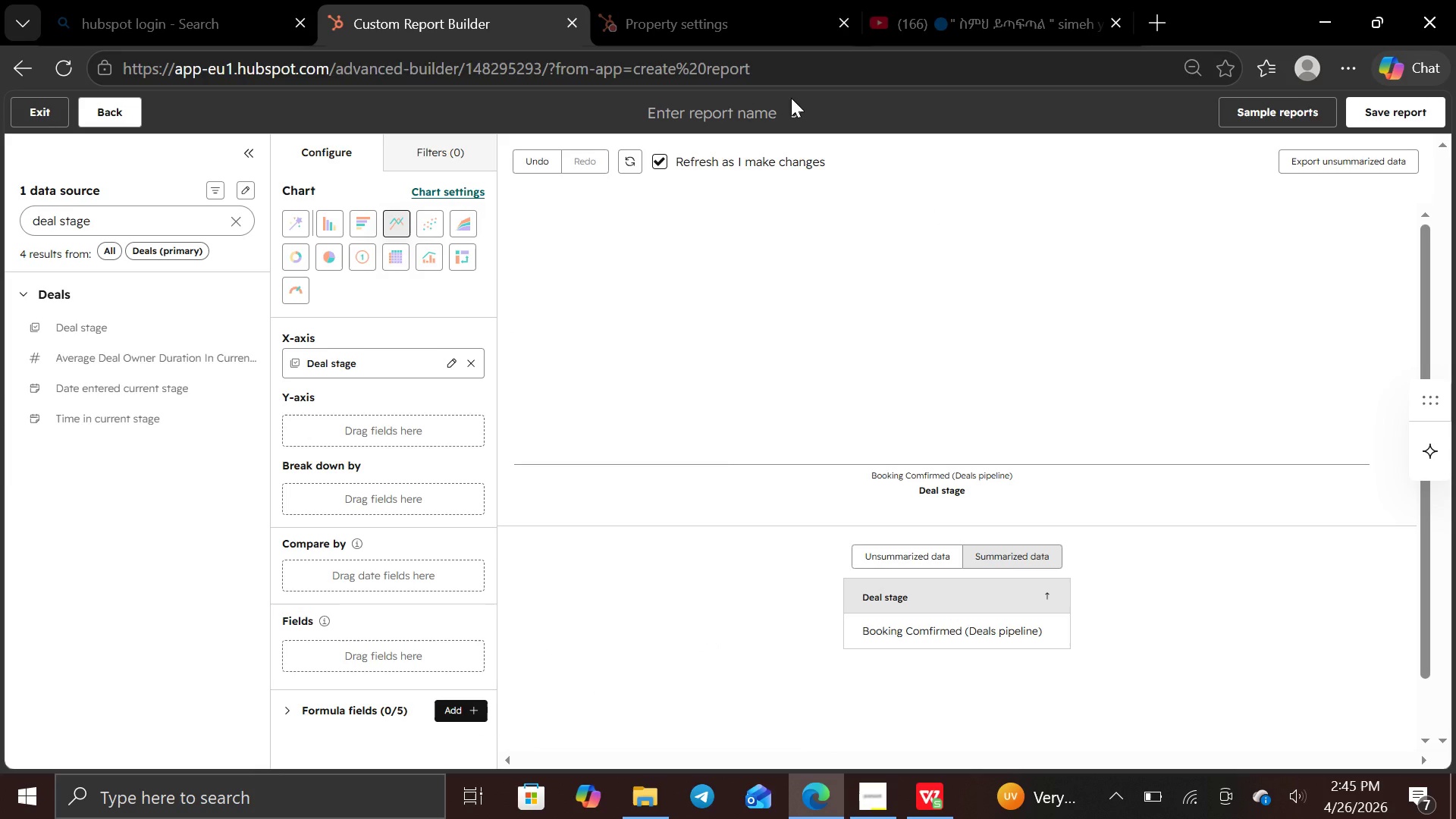 
type(project velocity)
 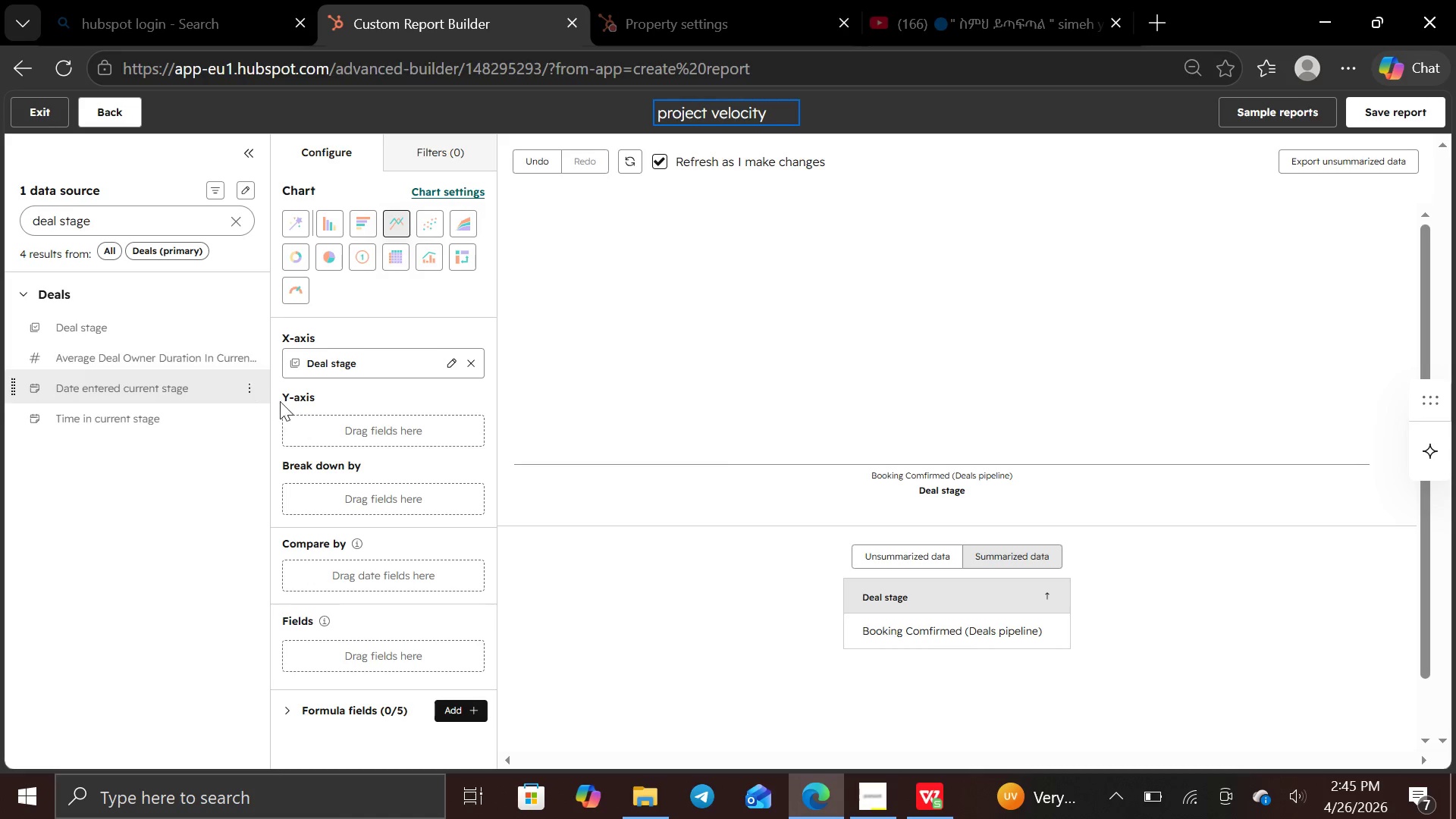 
left_click([309, 422])
 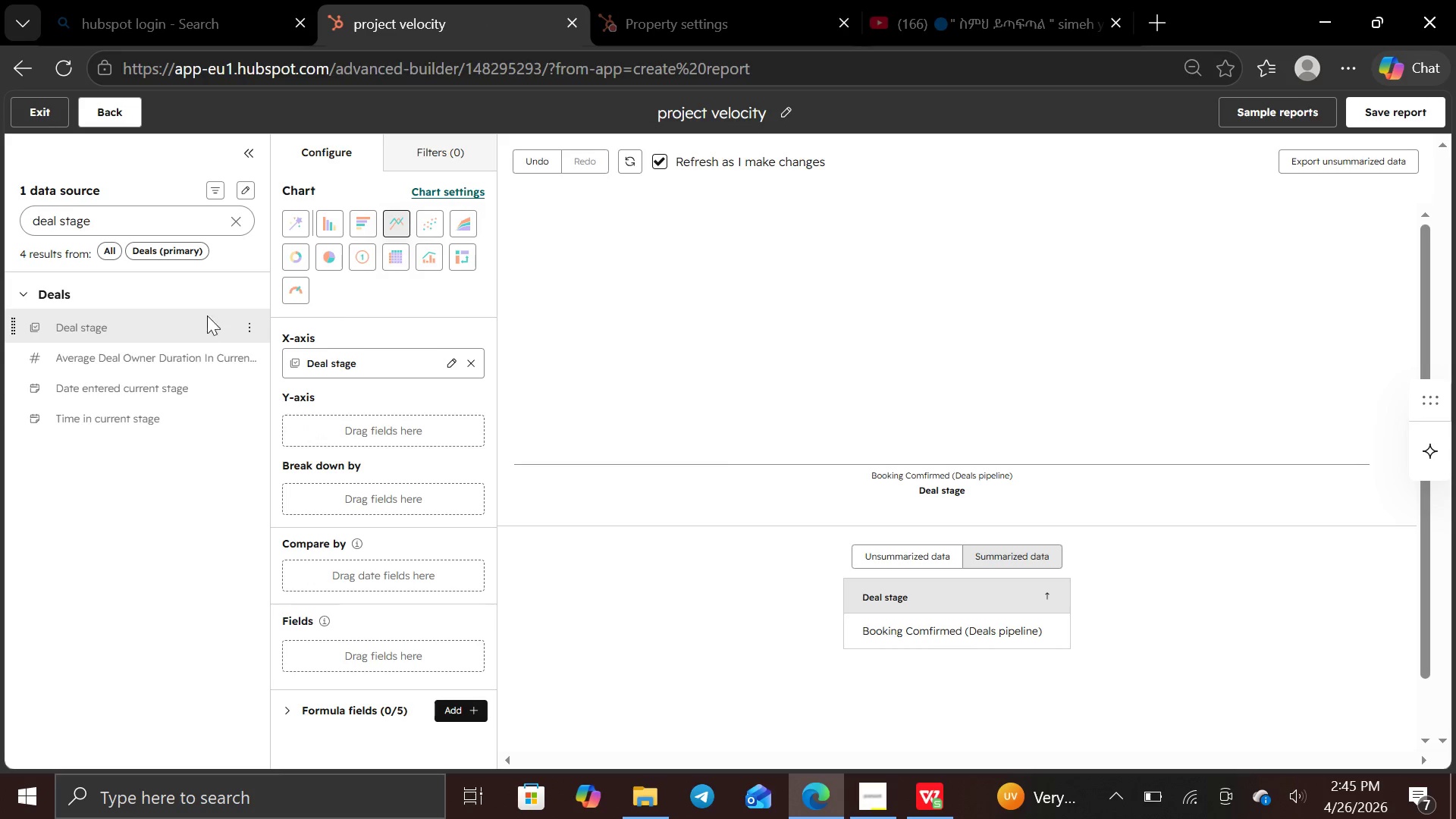 
left_click([178, 228])
 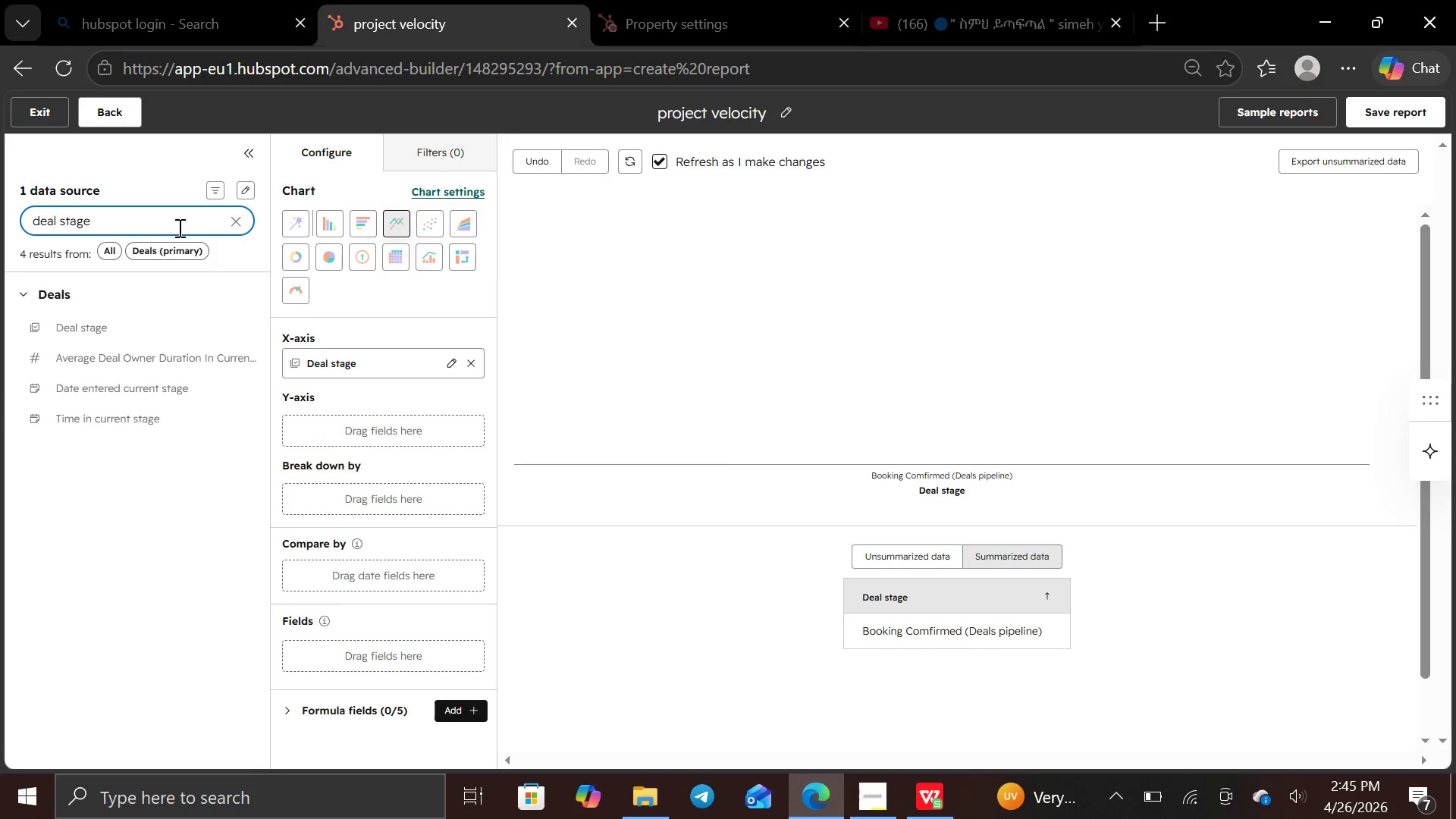 
hold_key(key=Backspace, duration=0.94)
 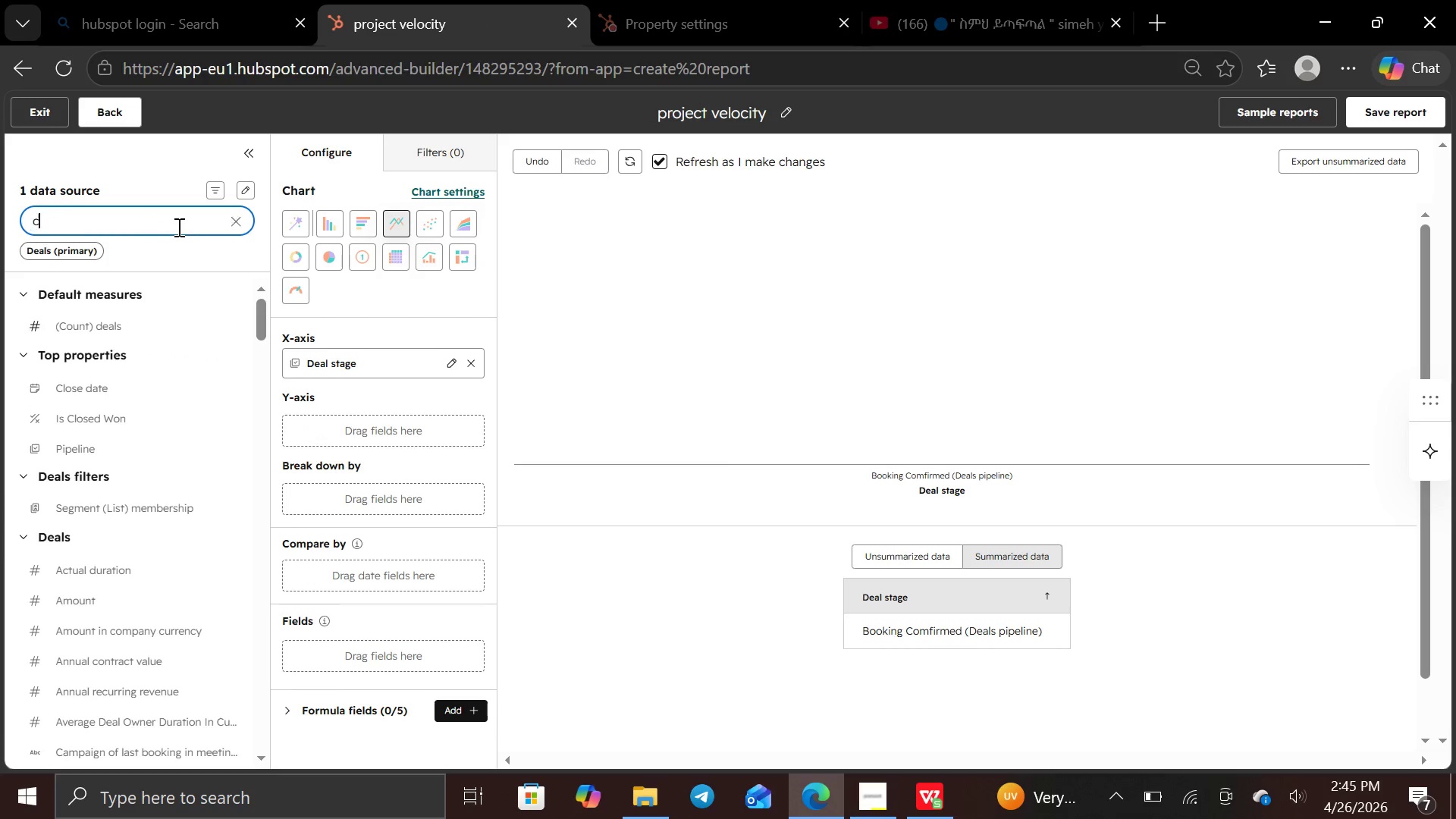 
hold_key(key=Backspace, duration=7.05)
 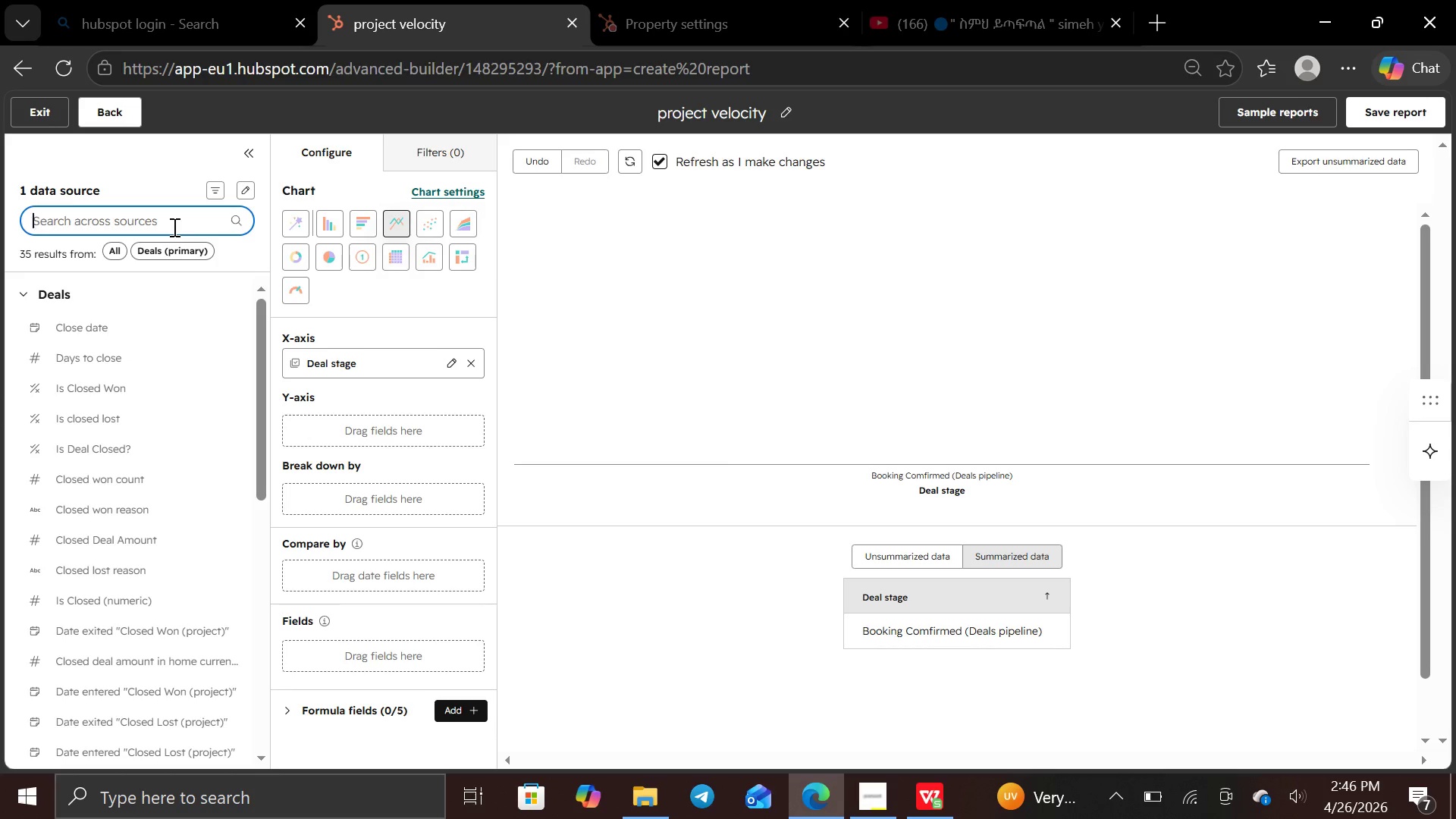 
type(cl)
 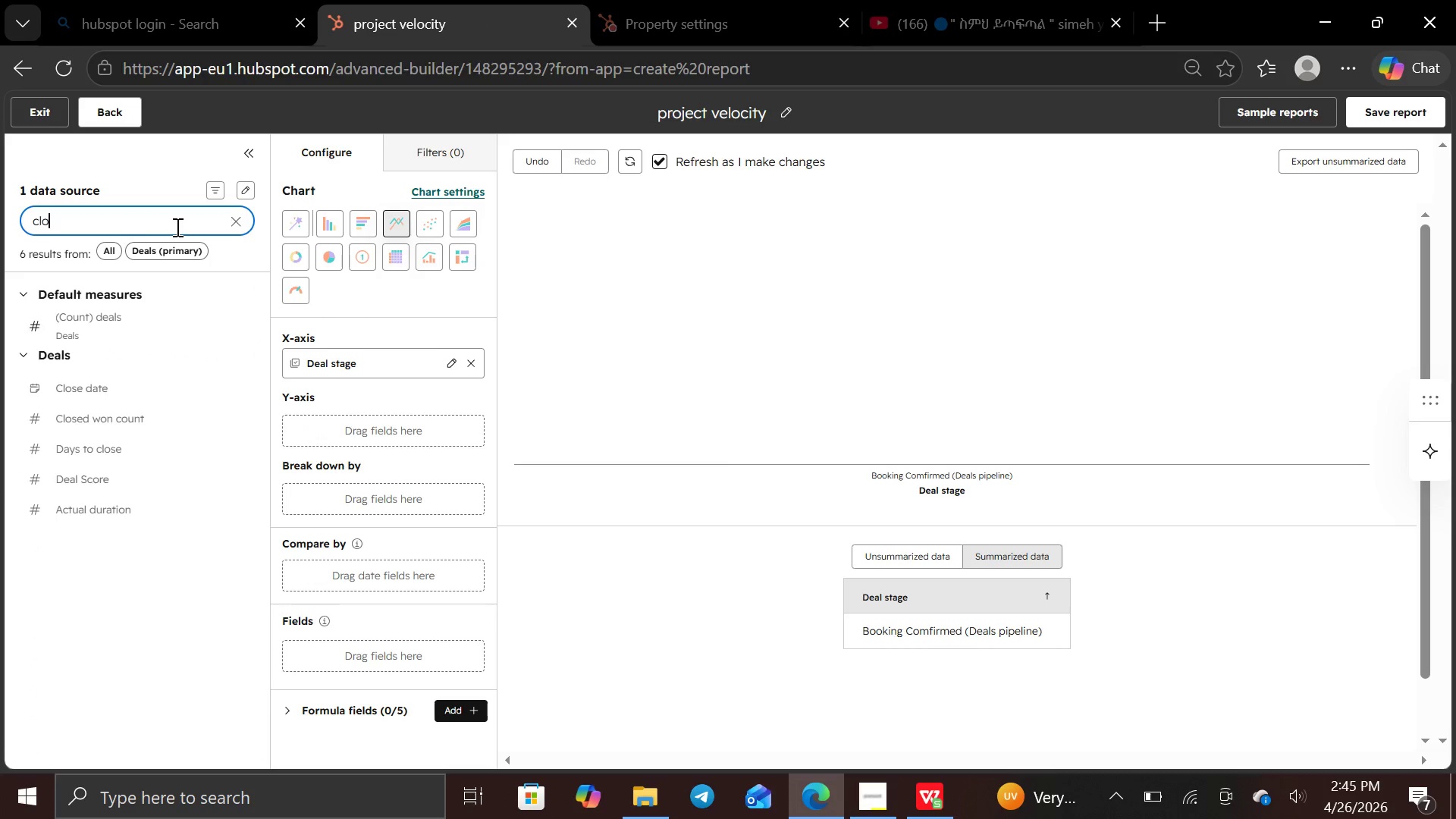 
type(ose)
 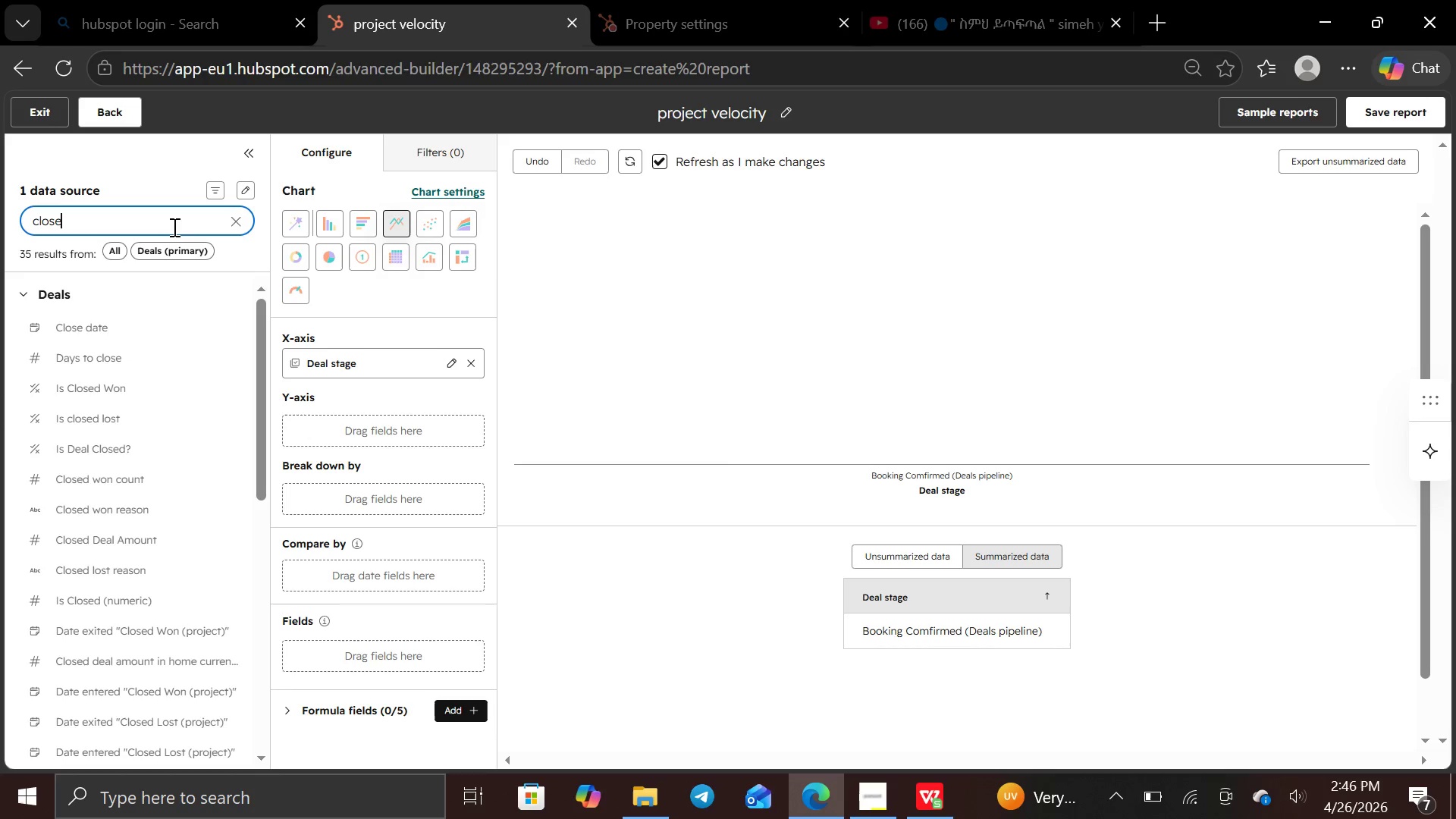 
hold_key(key=Backspace, duration=0.72)
 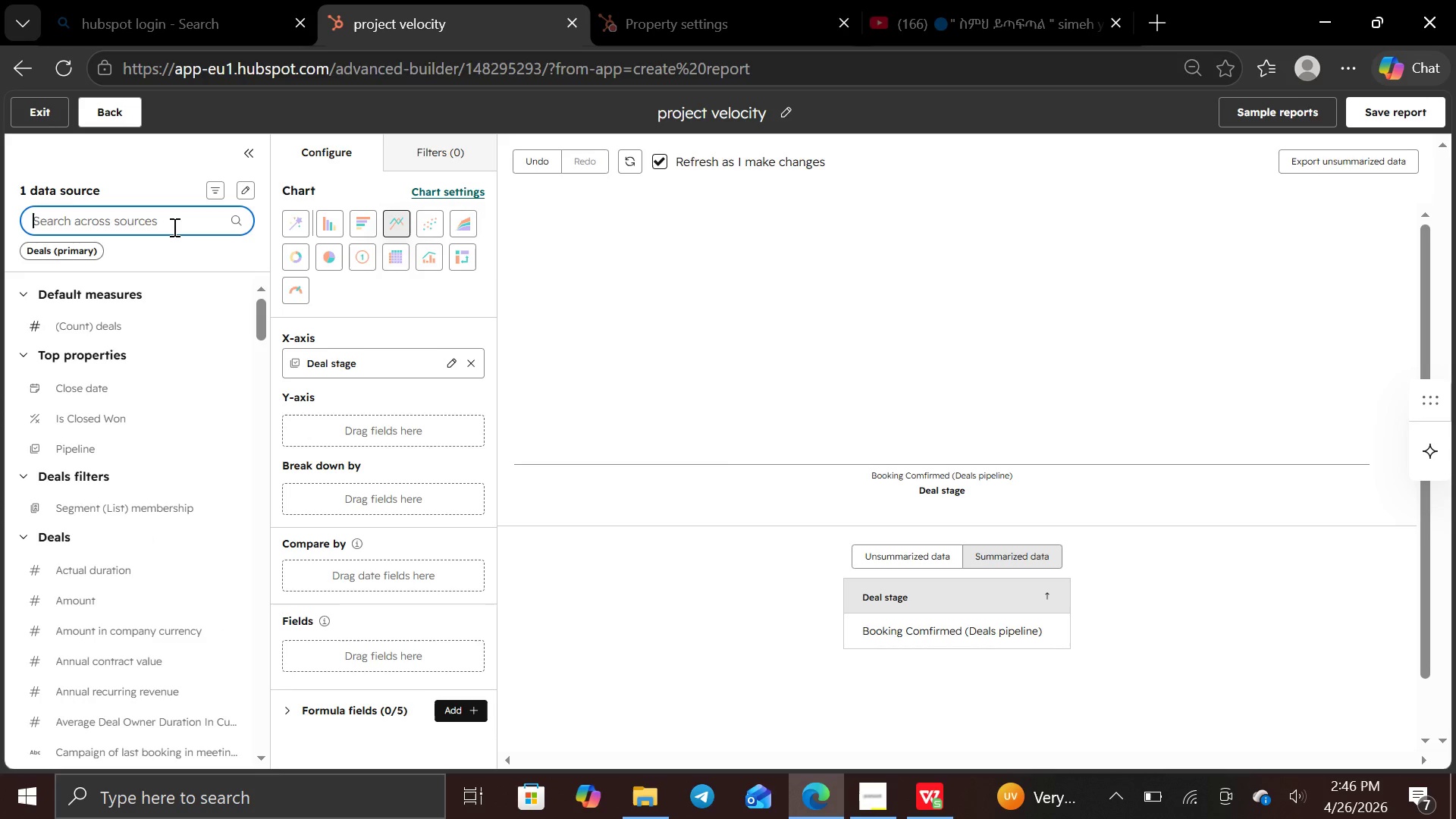 
type(average )
 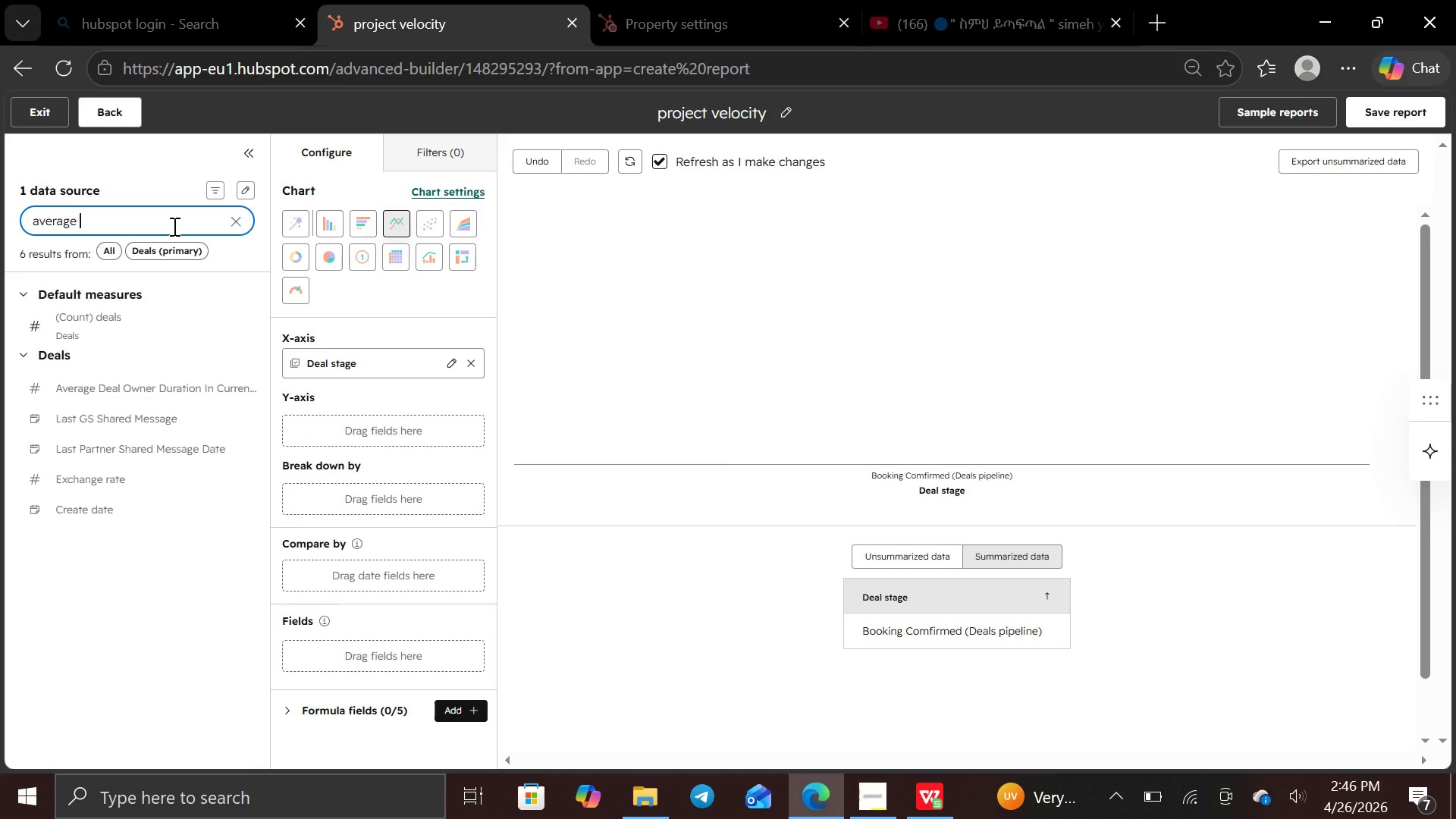 
type(clo)
 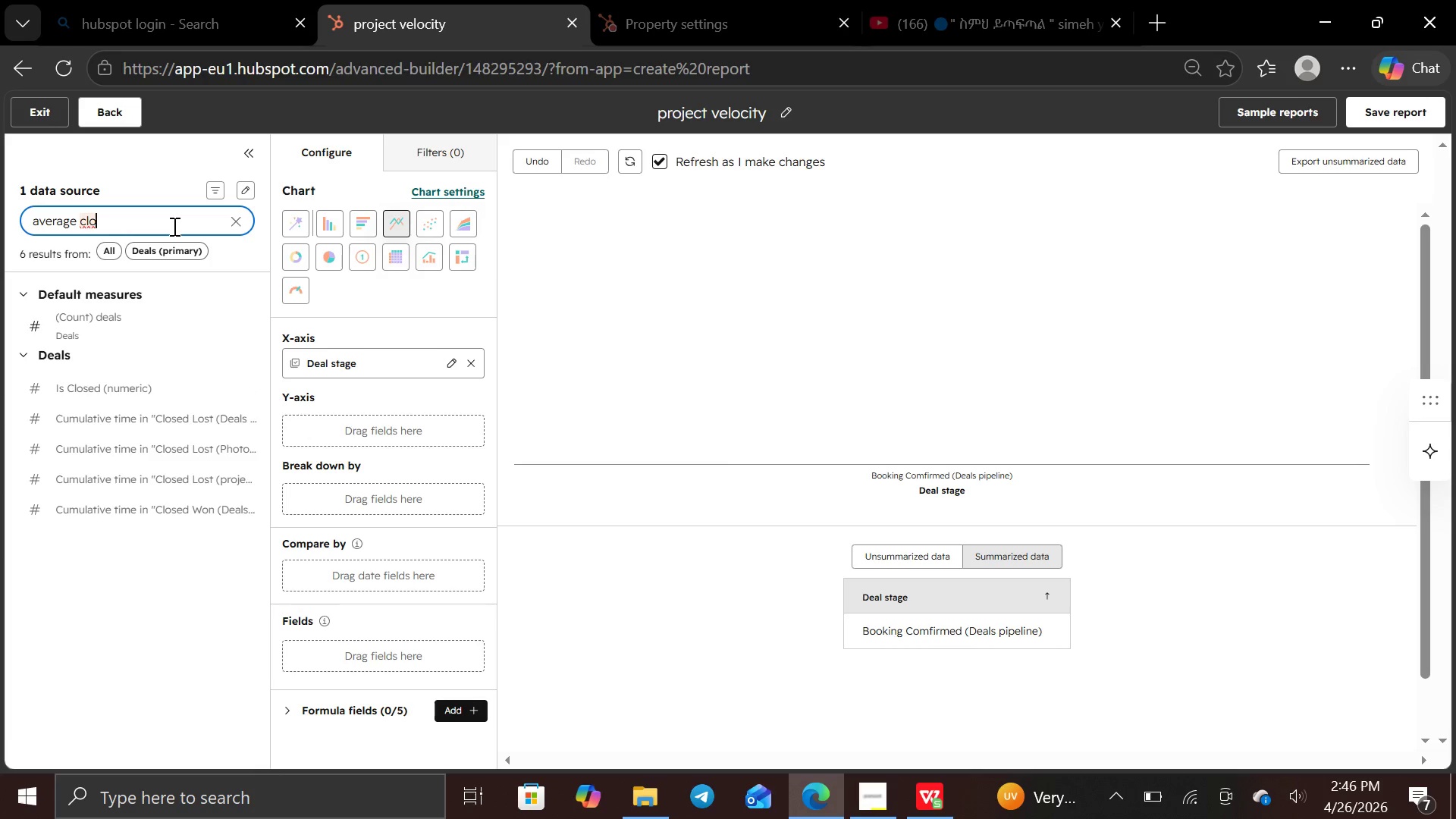 
wait(5.72)
 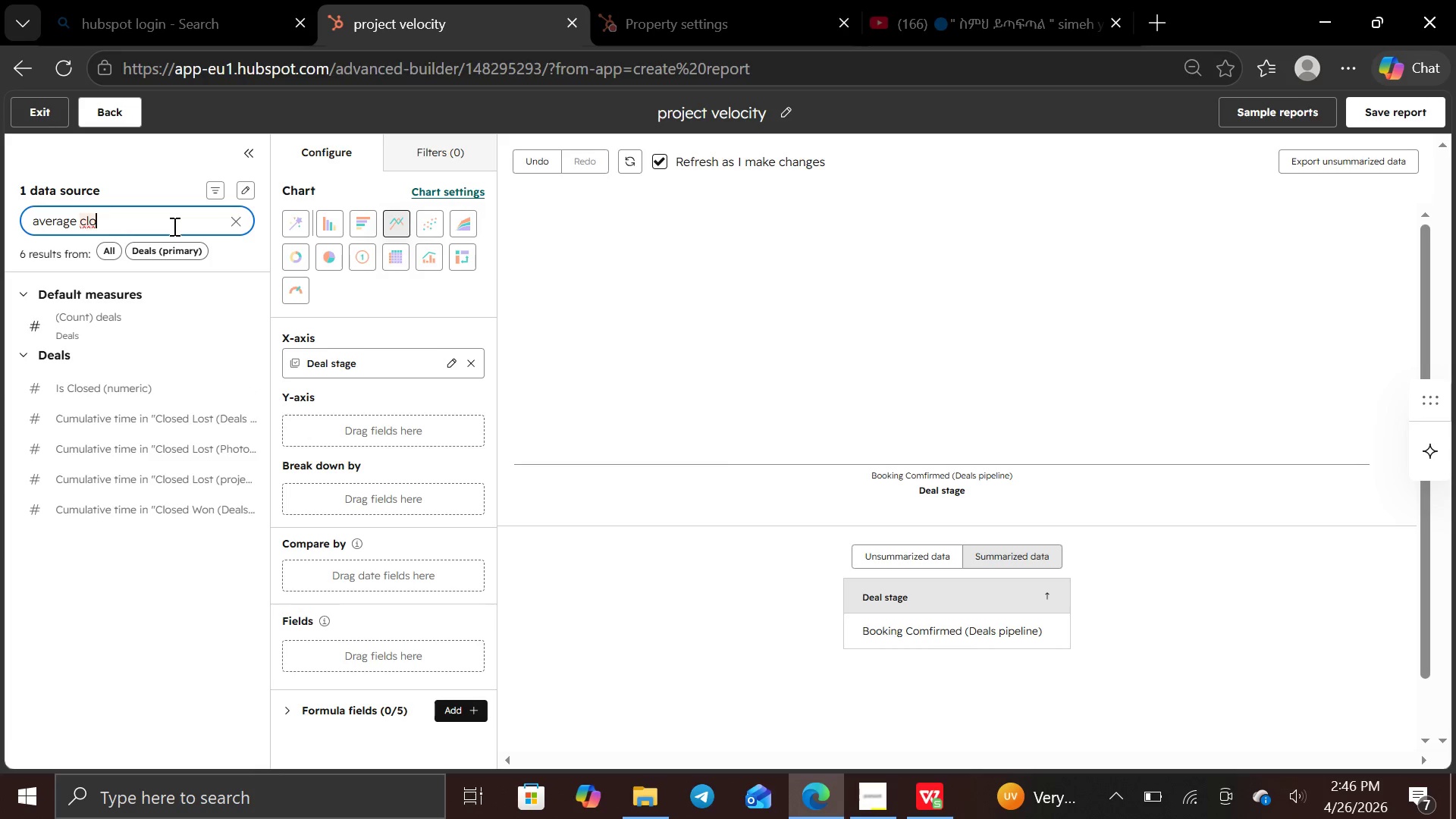 
type(se date)
 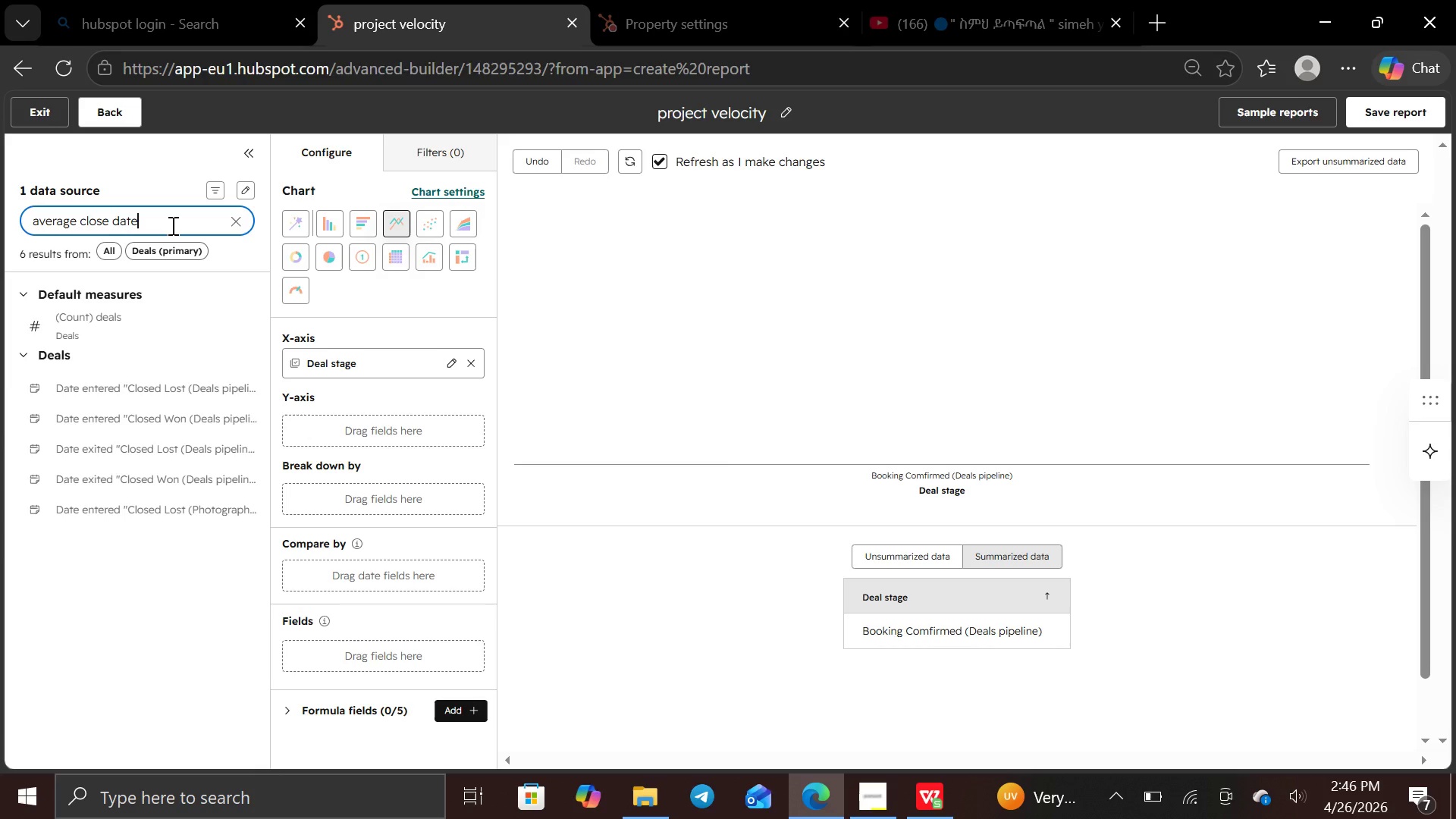 
wait(8.2)
 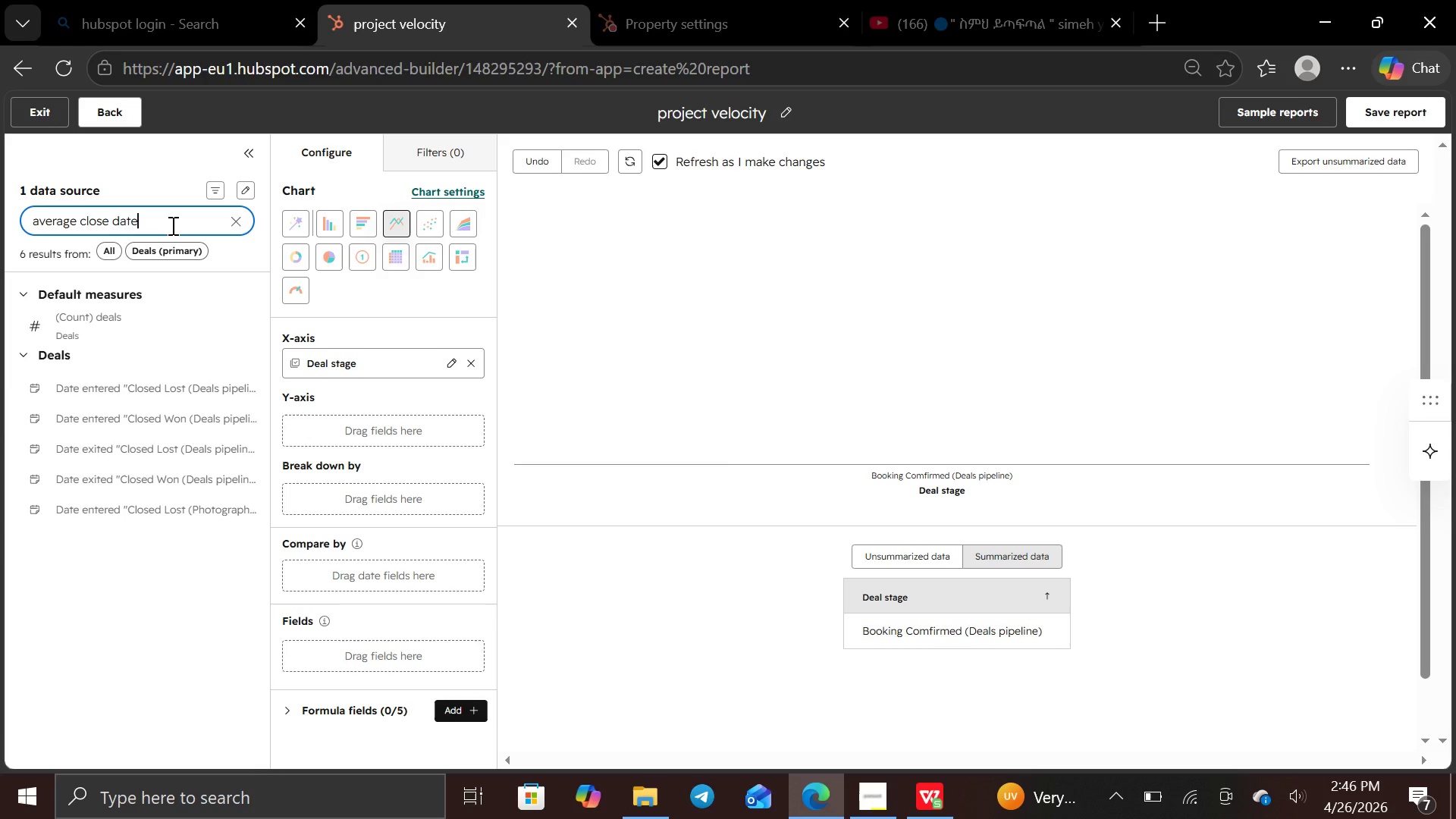 
hold_key(key=Backspace, duration=1.17)
 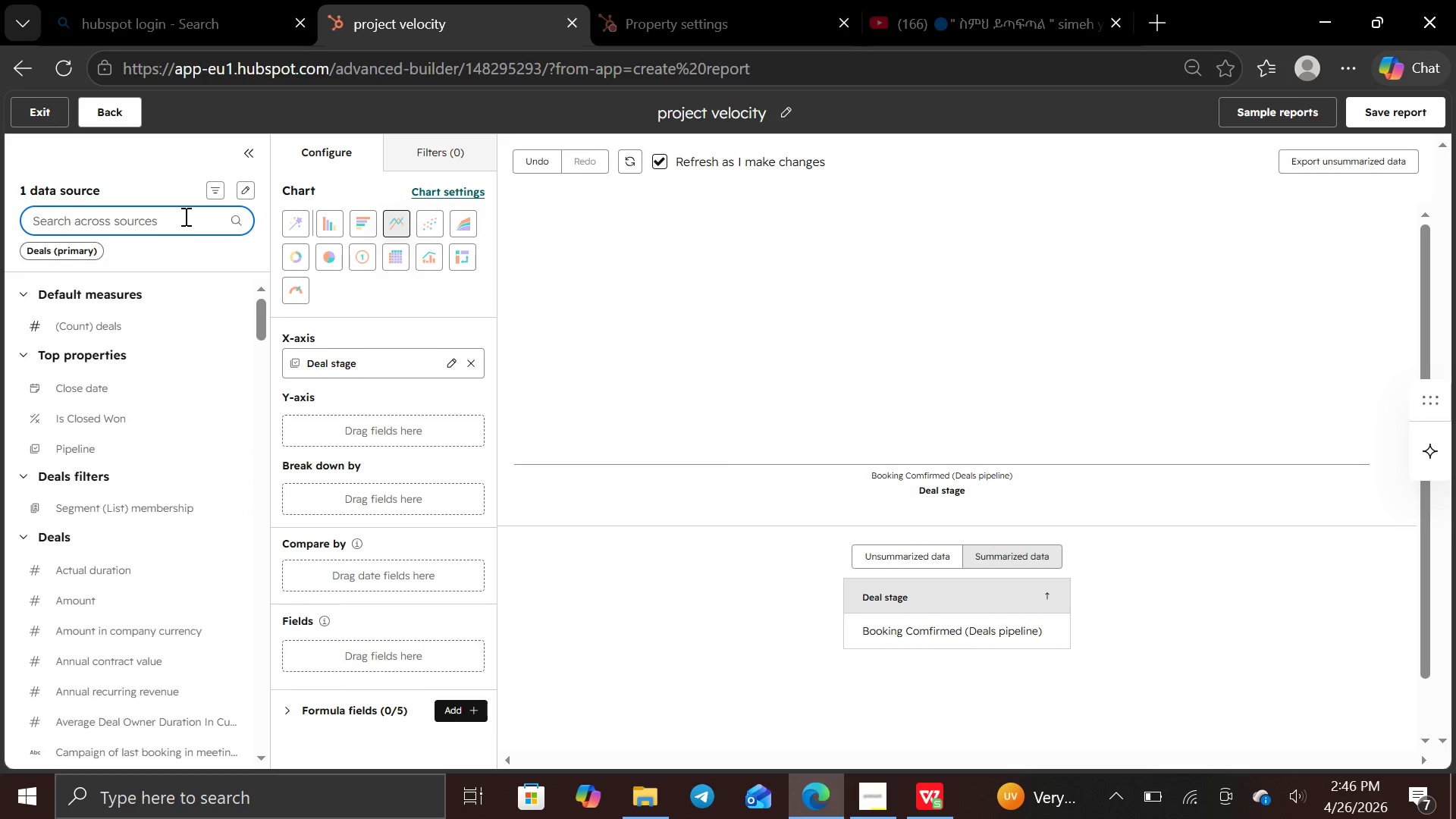 
type(close )
 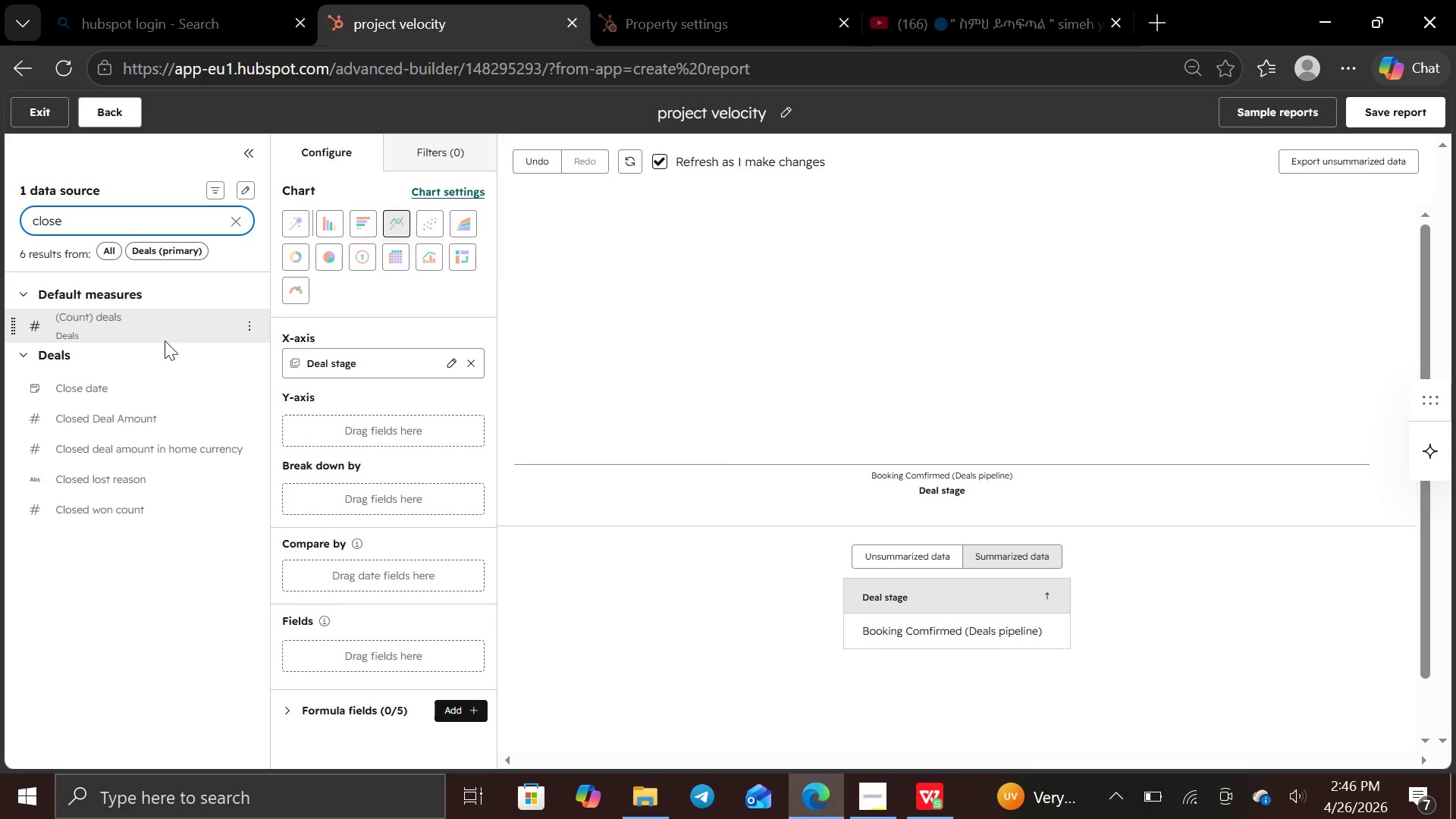 
left_click_drag(start_coordinate=[162, 382], to_coordinate=[318, 424])
 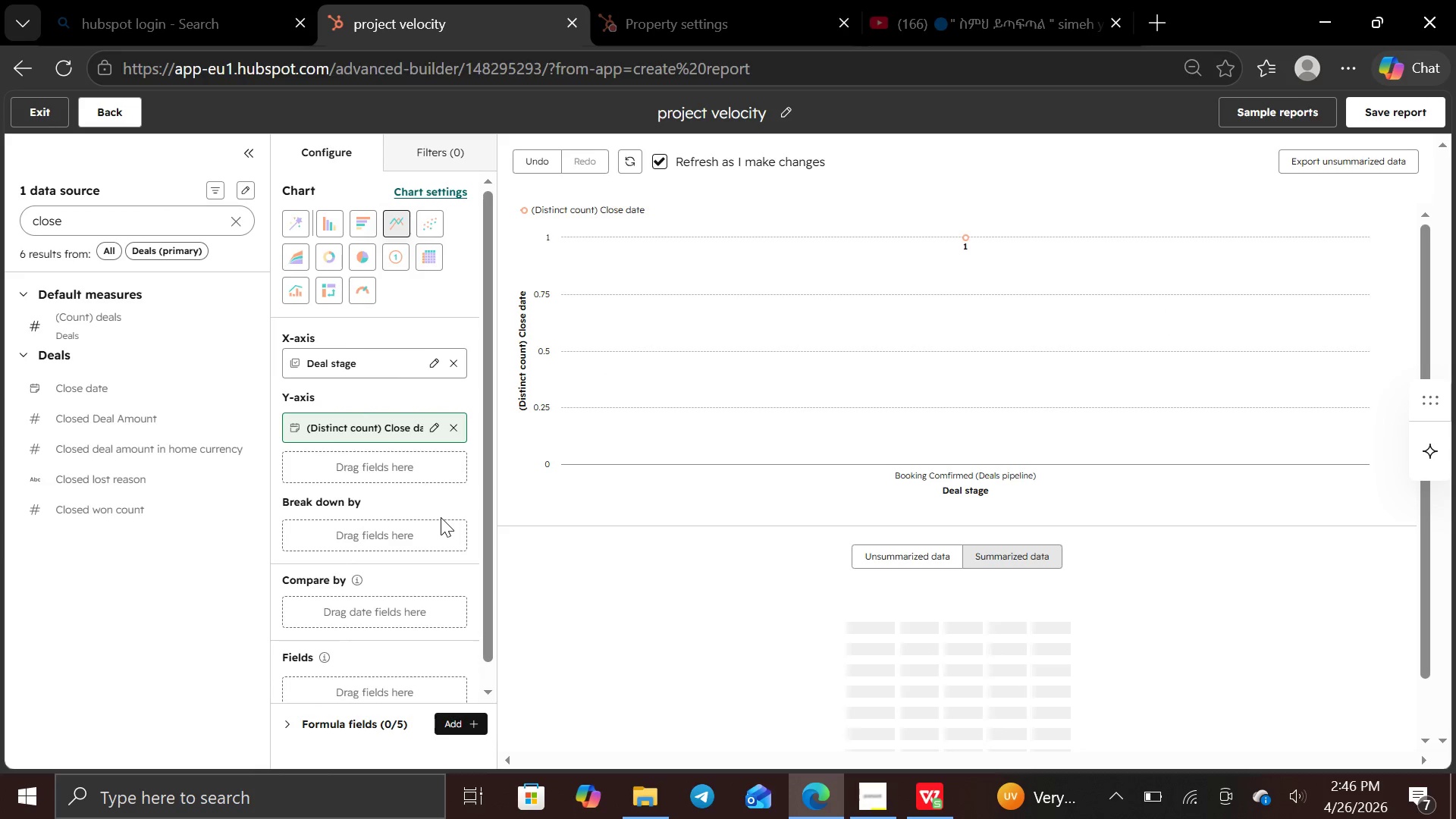 
wait(8.17)
 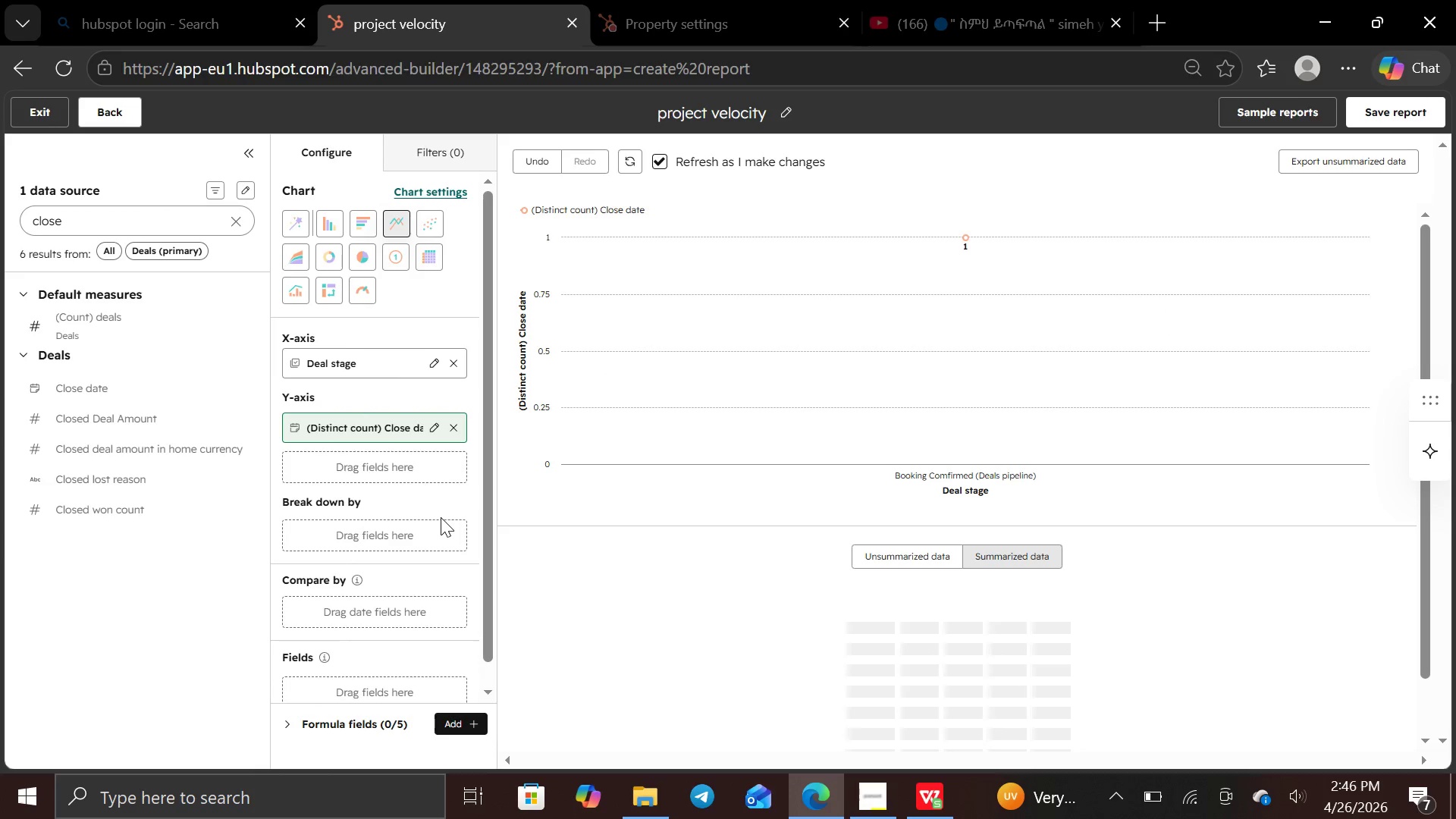 
left_click([407, 523])
 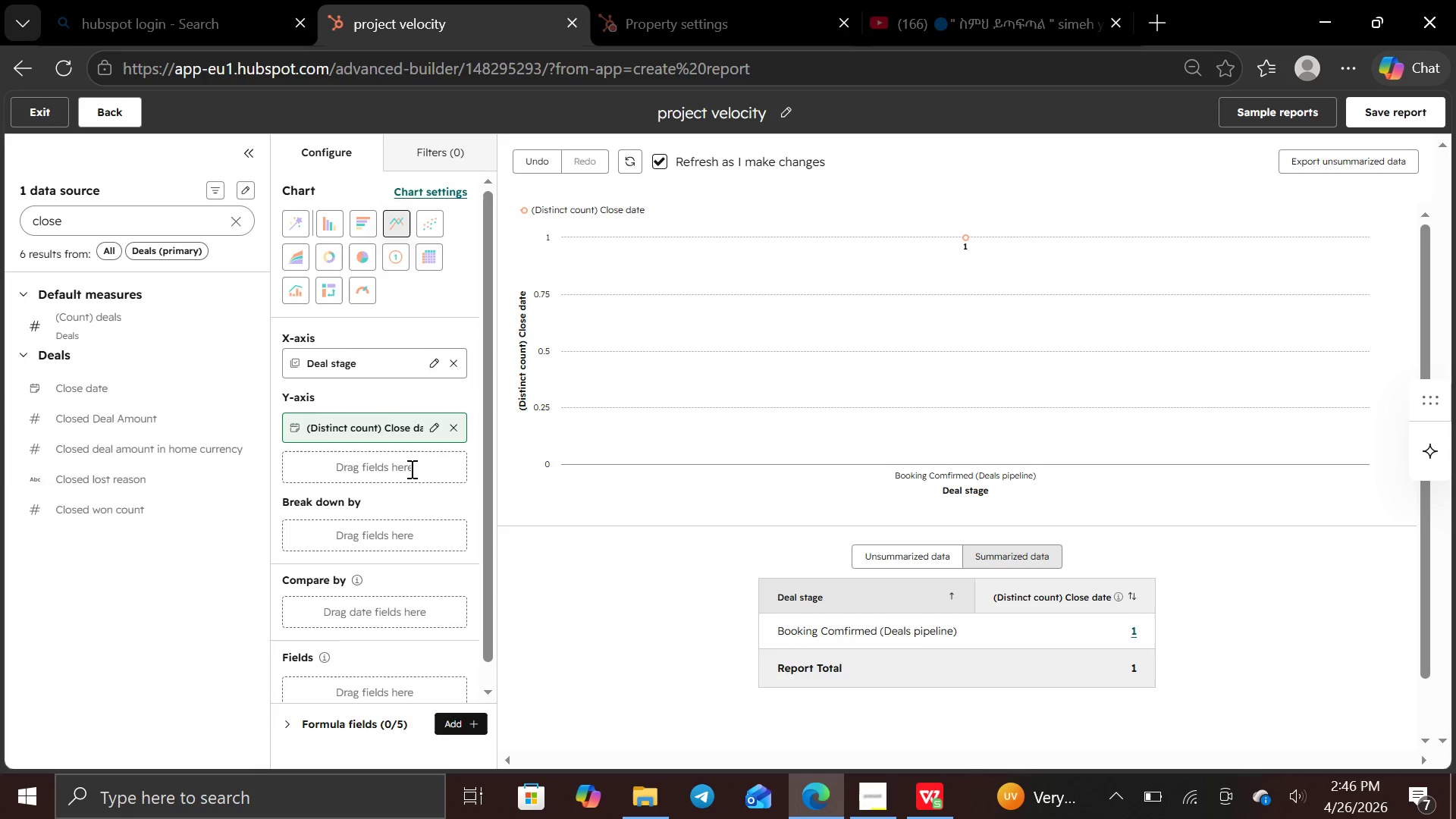 
left_click([410, 467])
 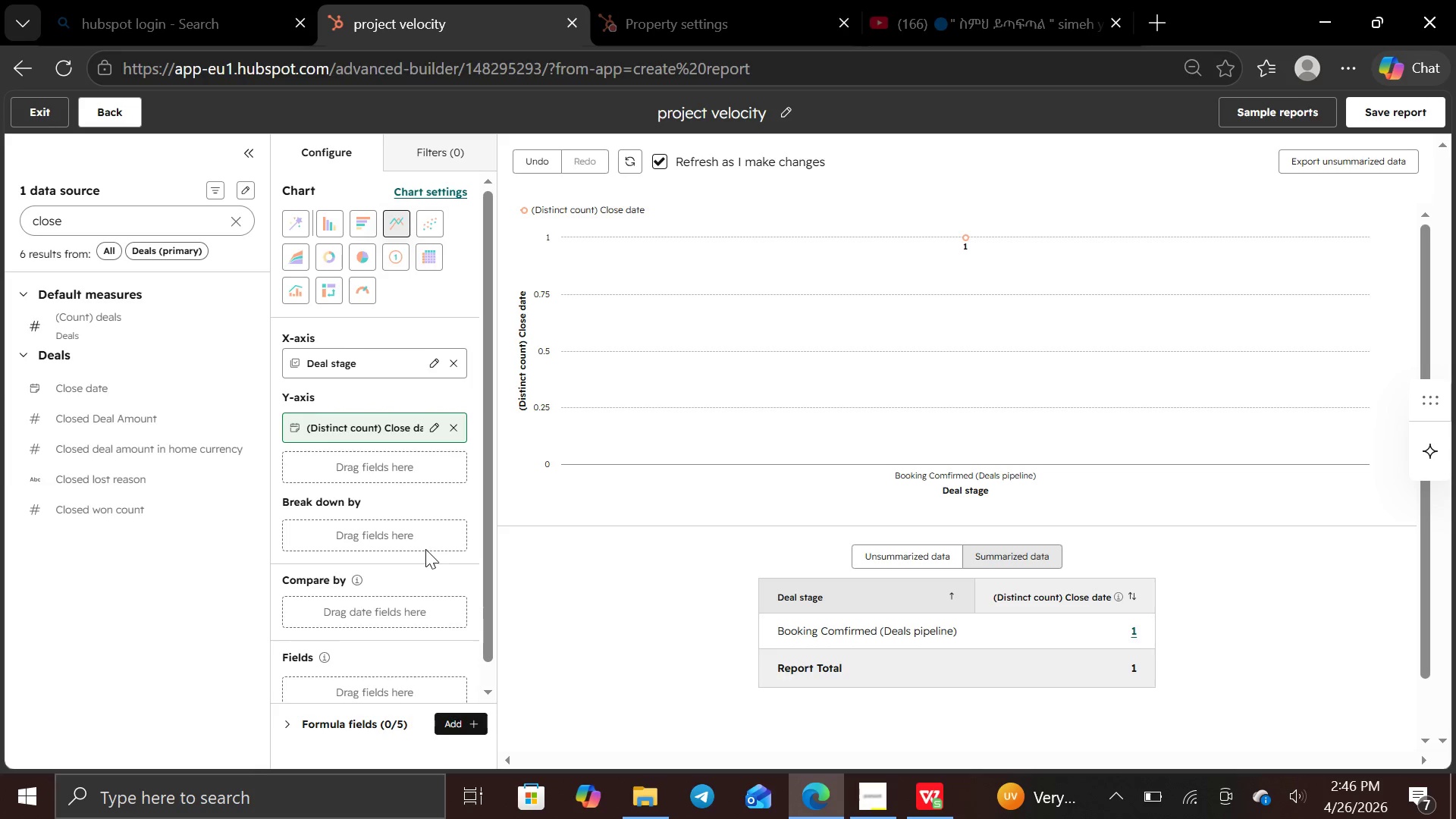 
left_click([425, 546])
 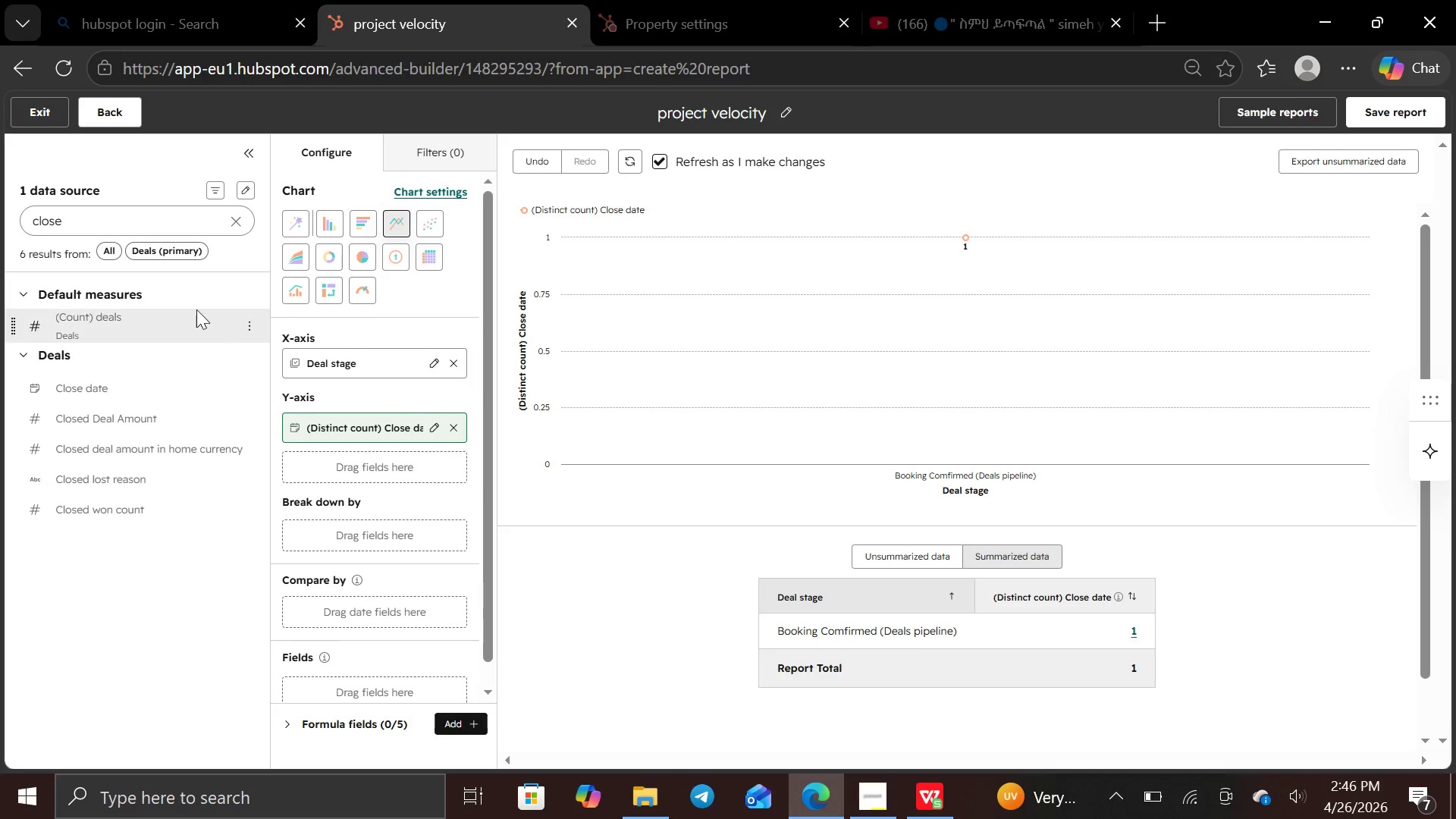 
left_click([163, 219])
 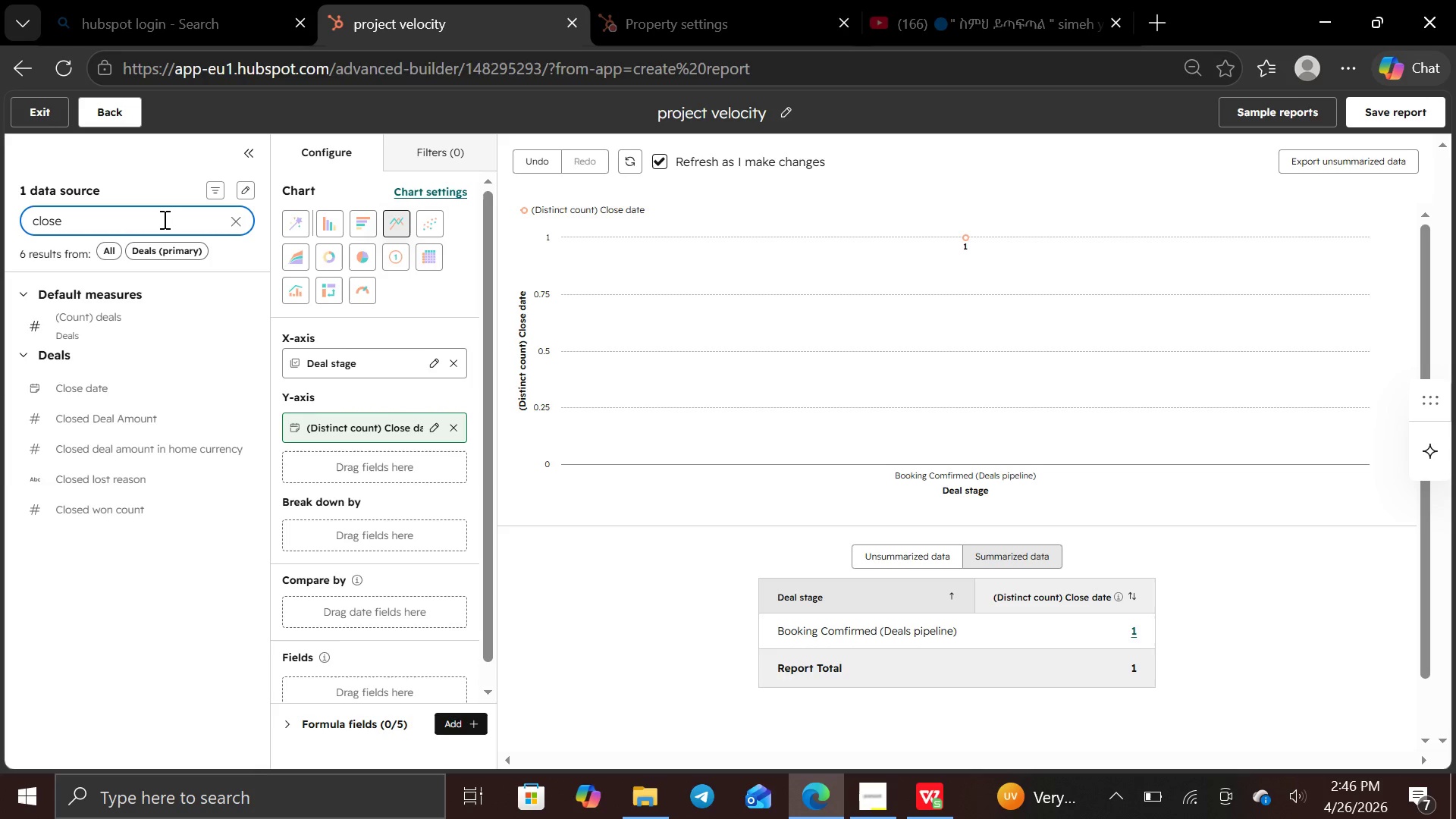 
hold_key(key=Backspace, duration=0.88)
 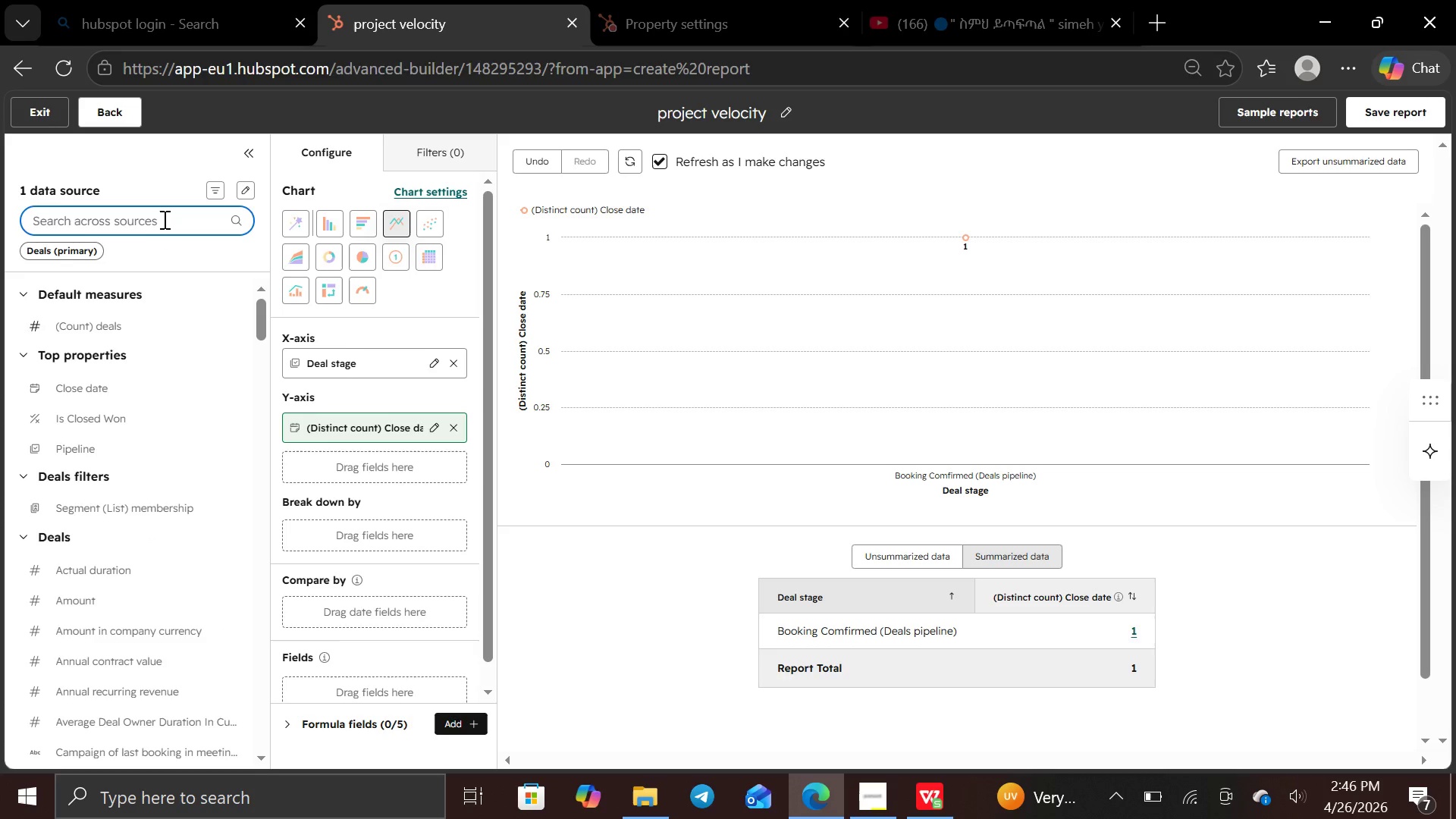 
type(pip)
 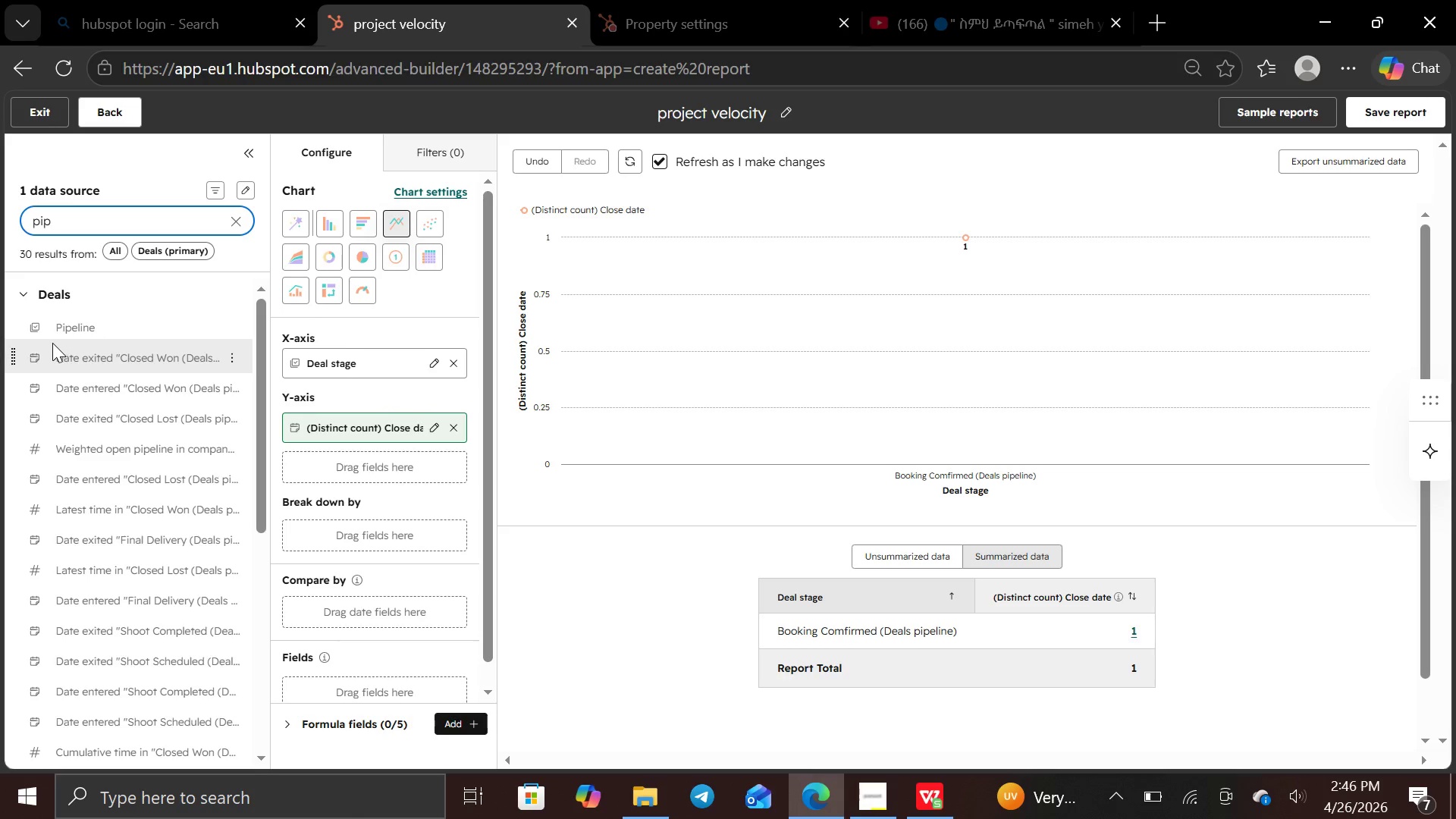 
left_click([68, 322])
 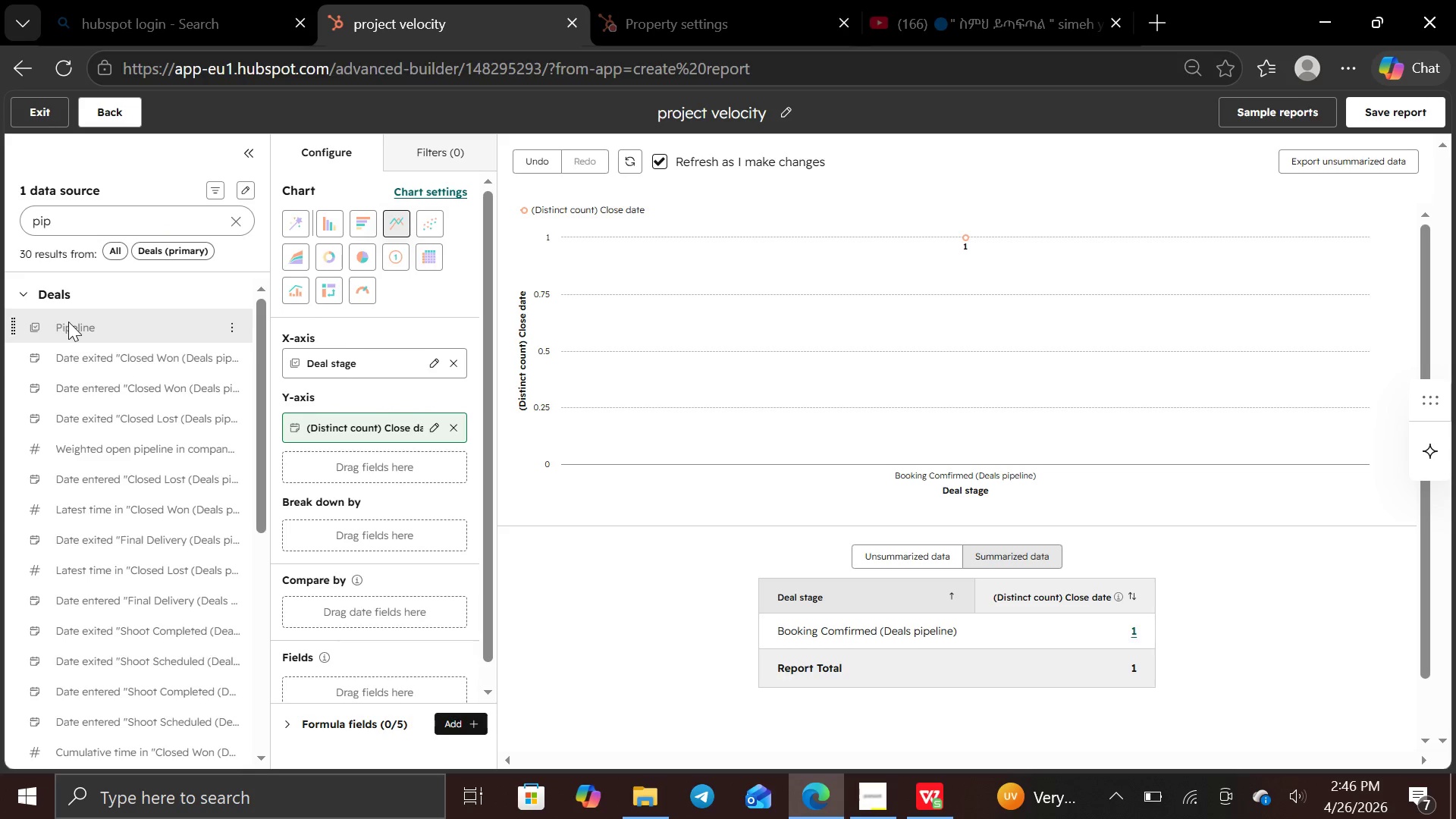 
left_click_drag(start_coordinate=[67, 322], to_coordinate=[306, 527])
 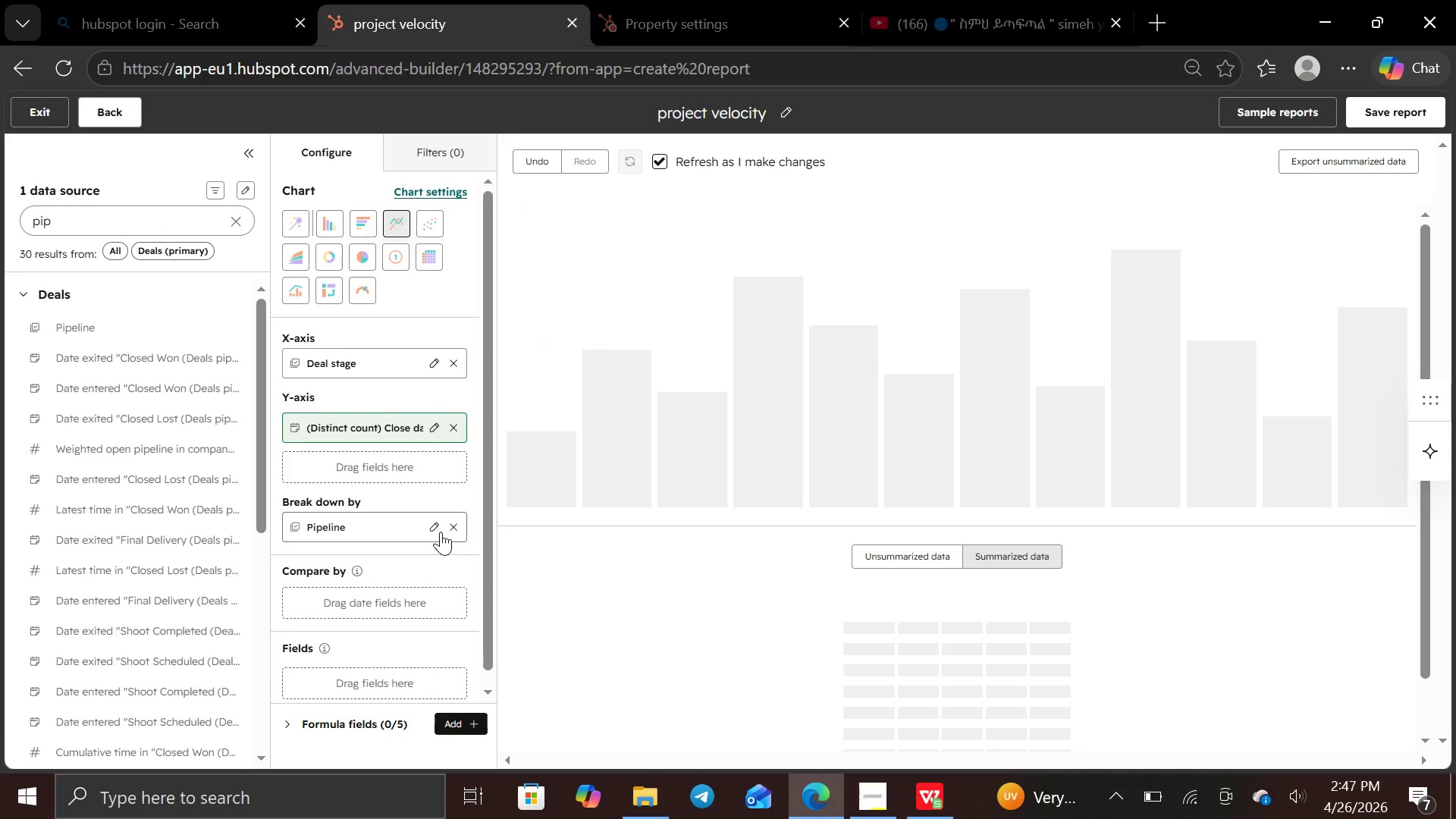 
left_click([436, 526])
 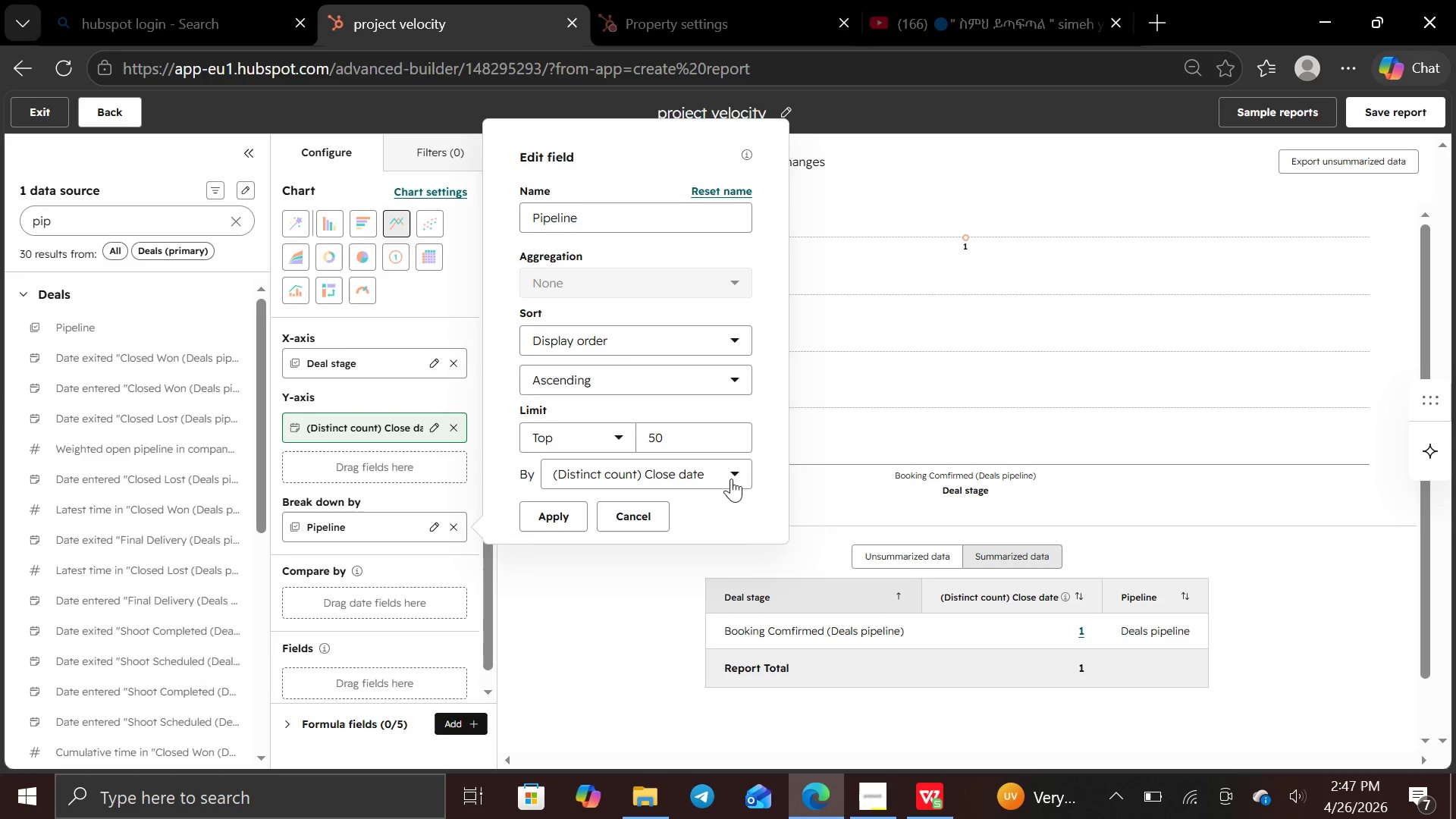 
wait(13.81)
 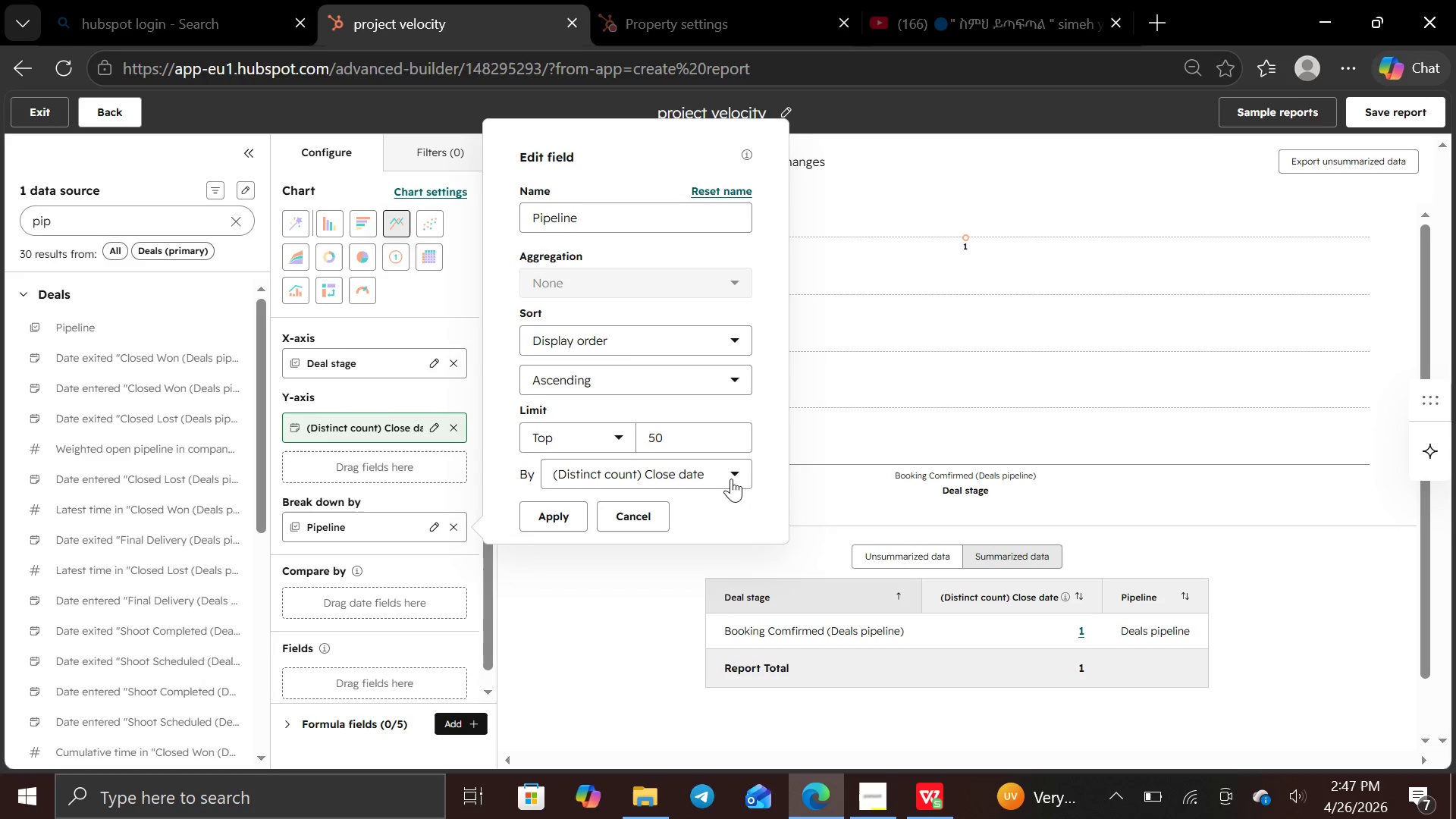 
left_click([1130, 618])
 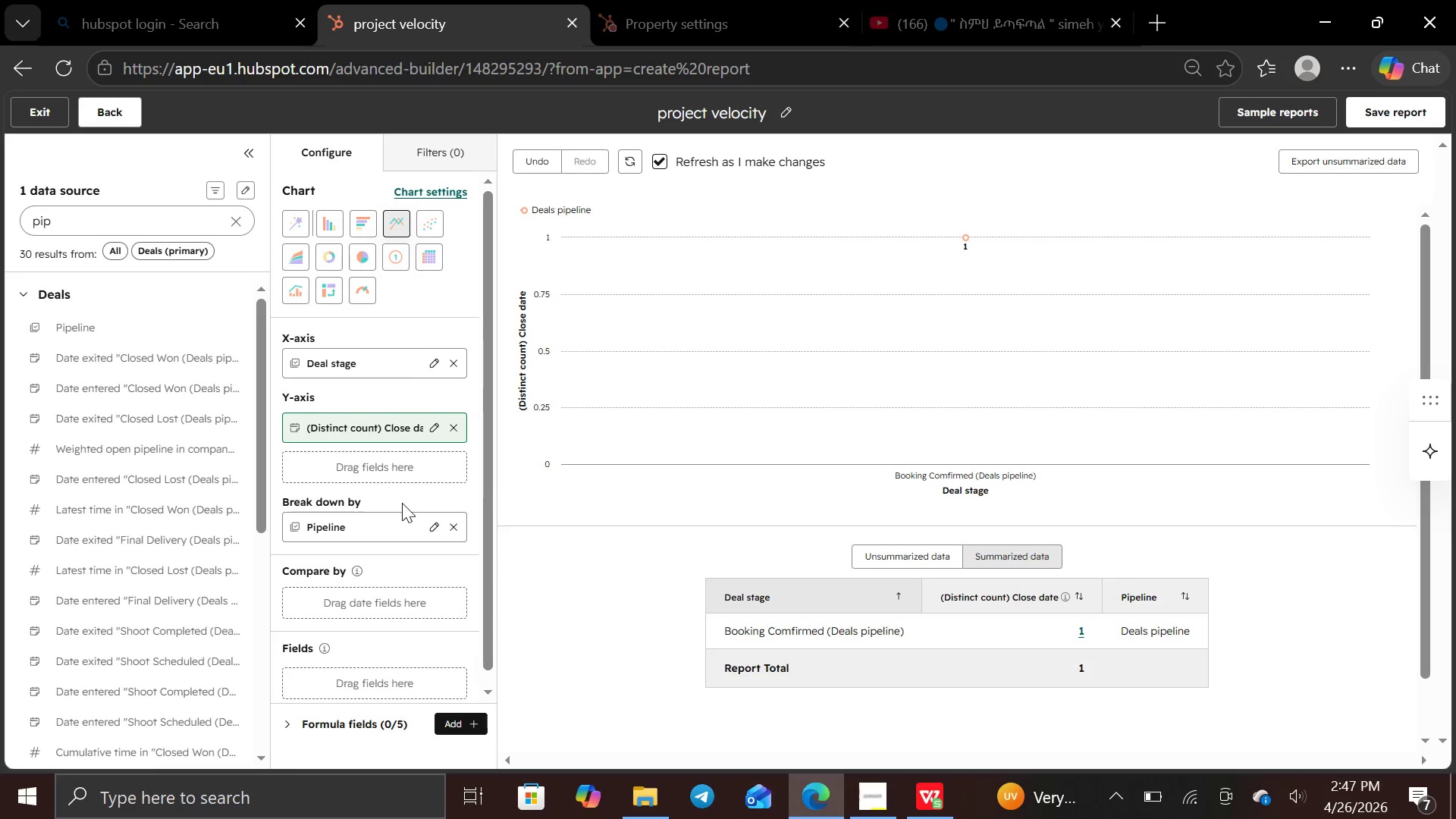 
left_click([393, 526])
 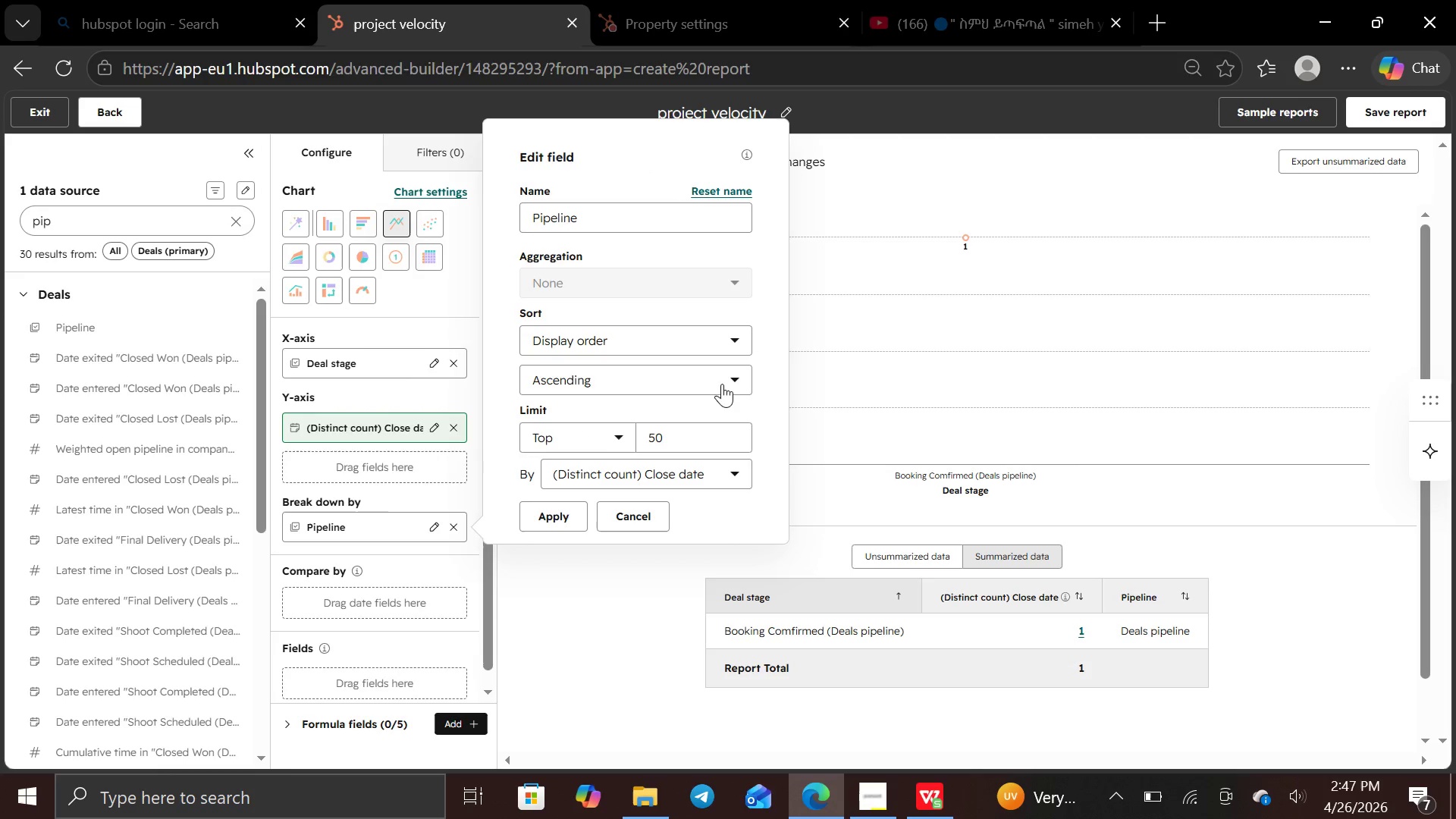 
wait(5.11)
 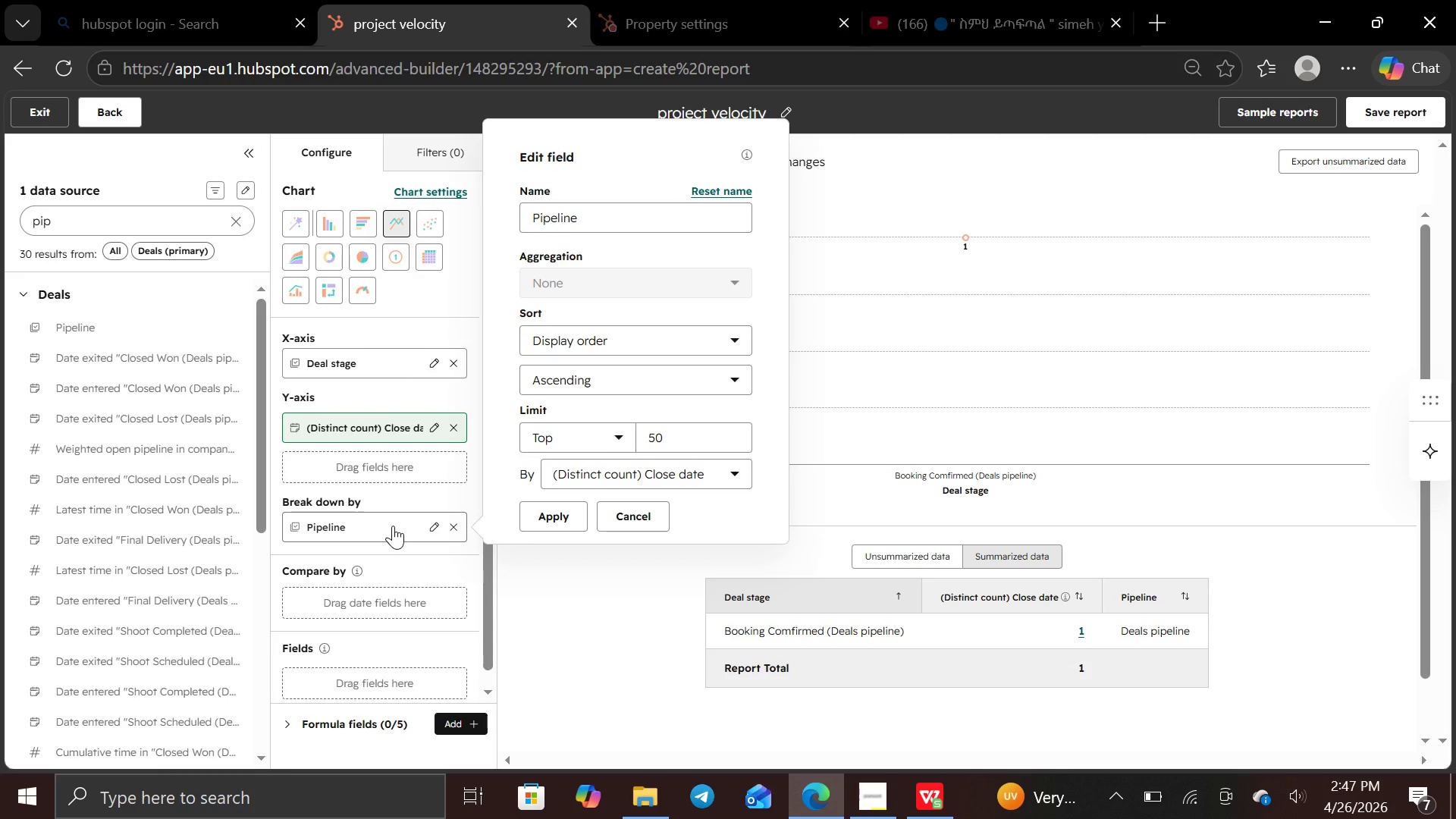 
left_click([743, 334])
 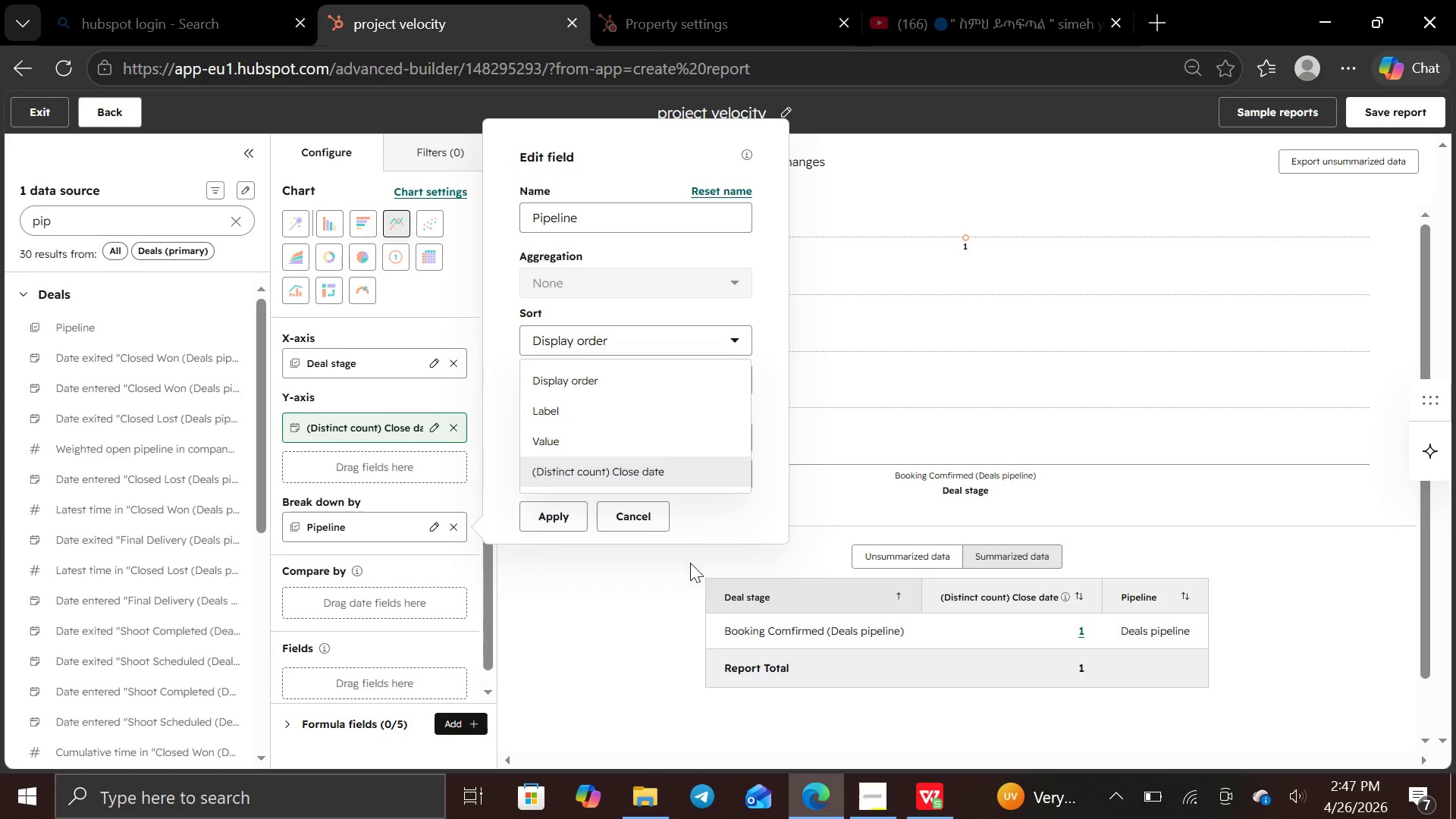 
left_click([689, 570])
 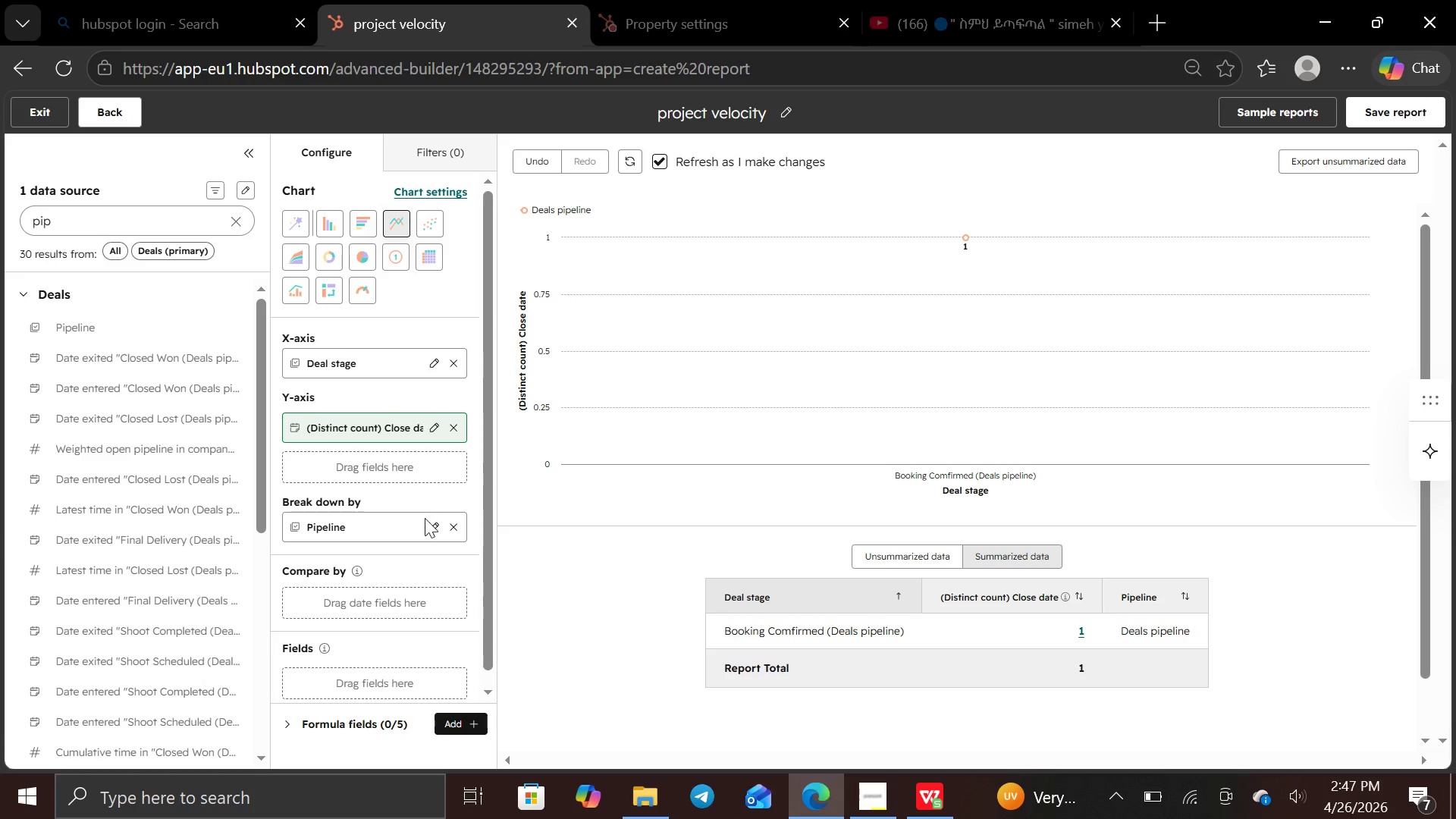 
left_click([435, 532])
 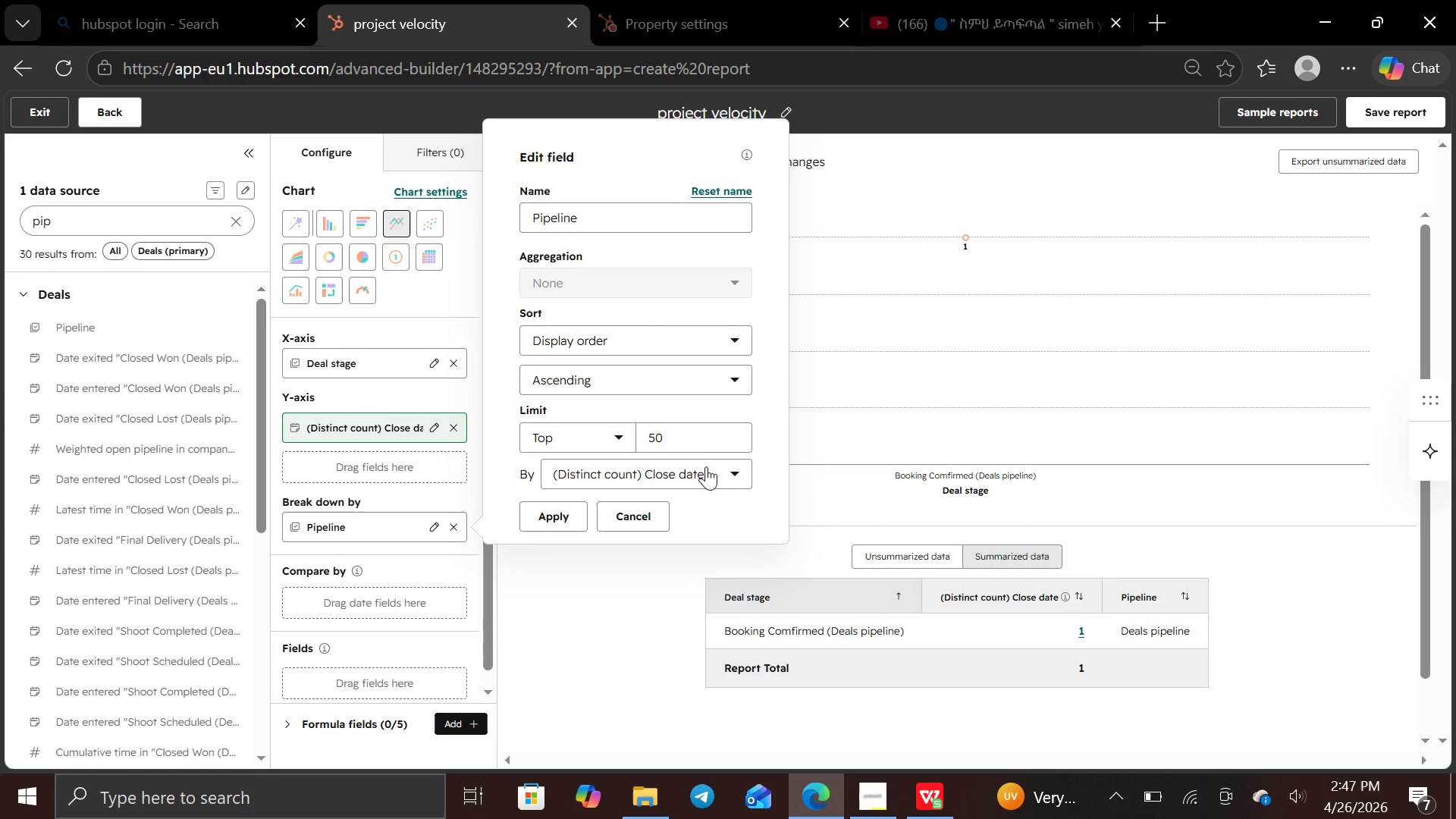 
left_click([715, 469])
 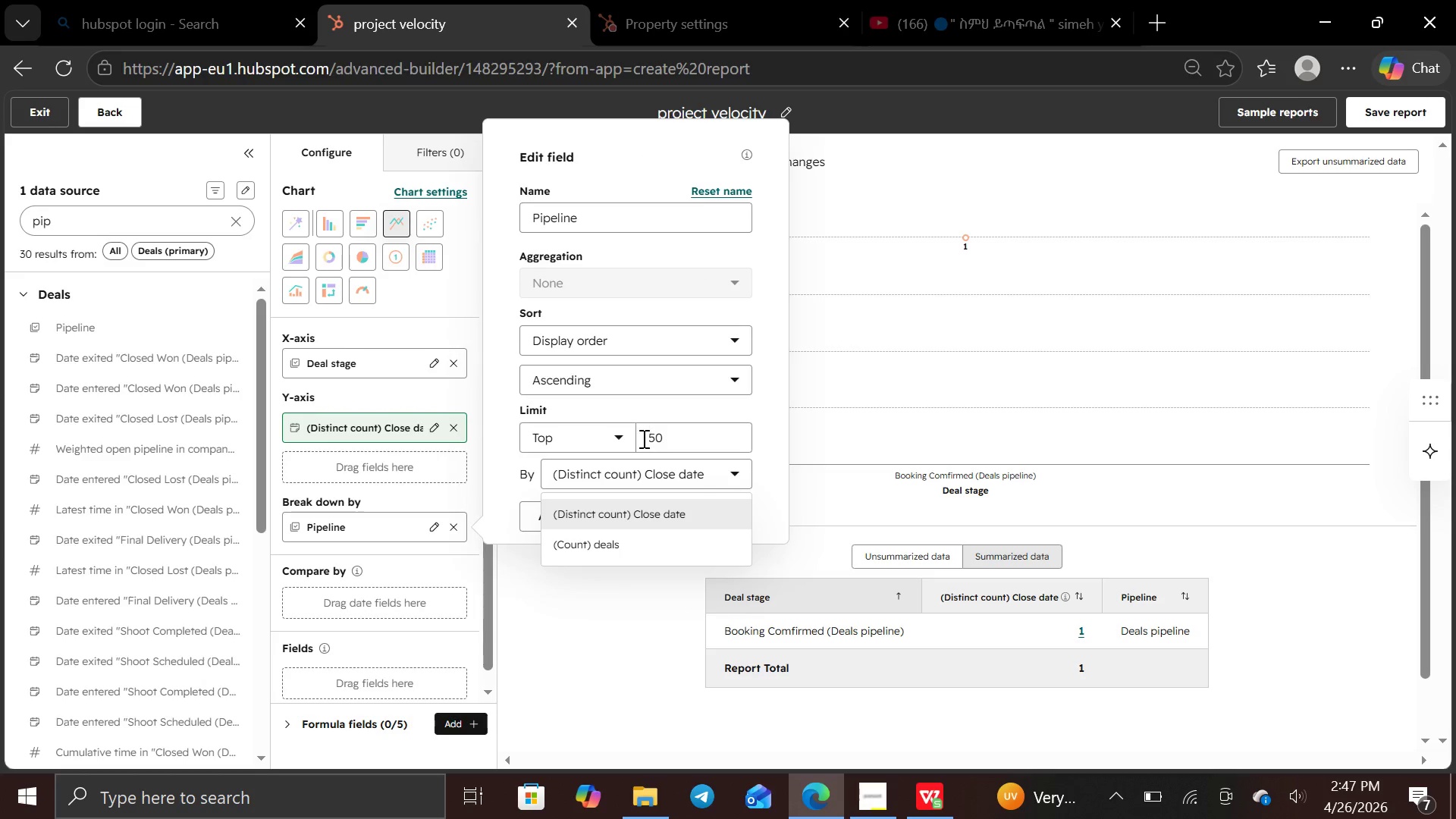 
left_click([620, 439])
 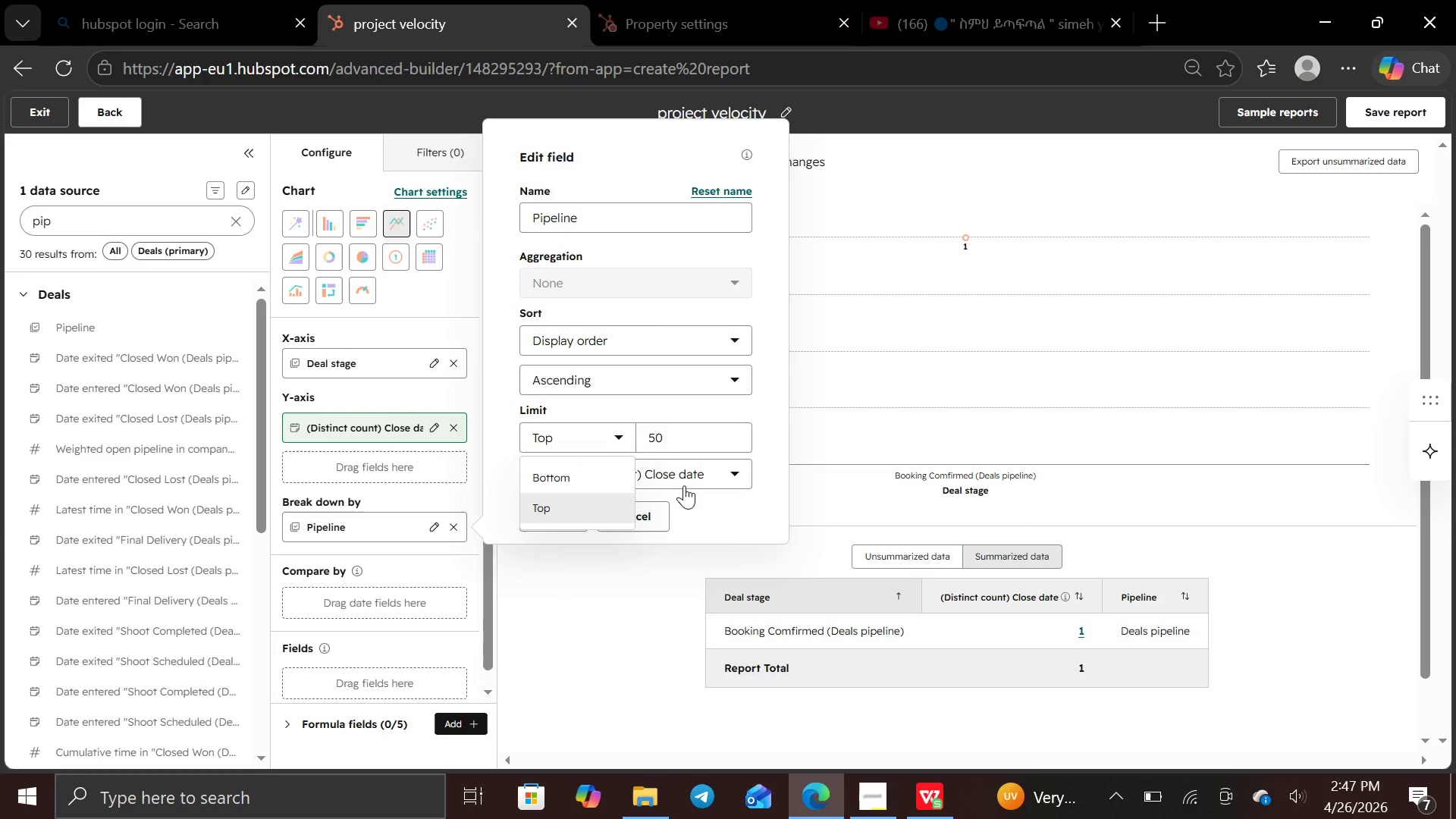 
left_click([686, 485])
 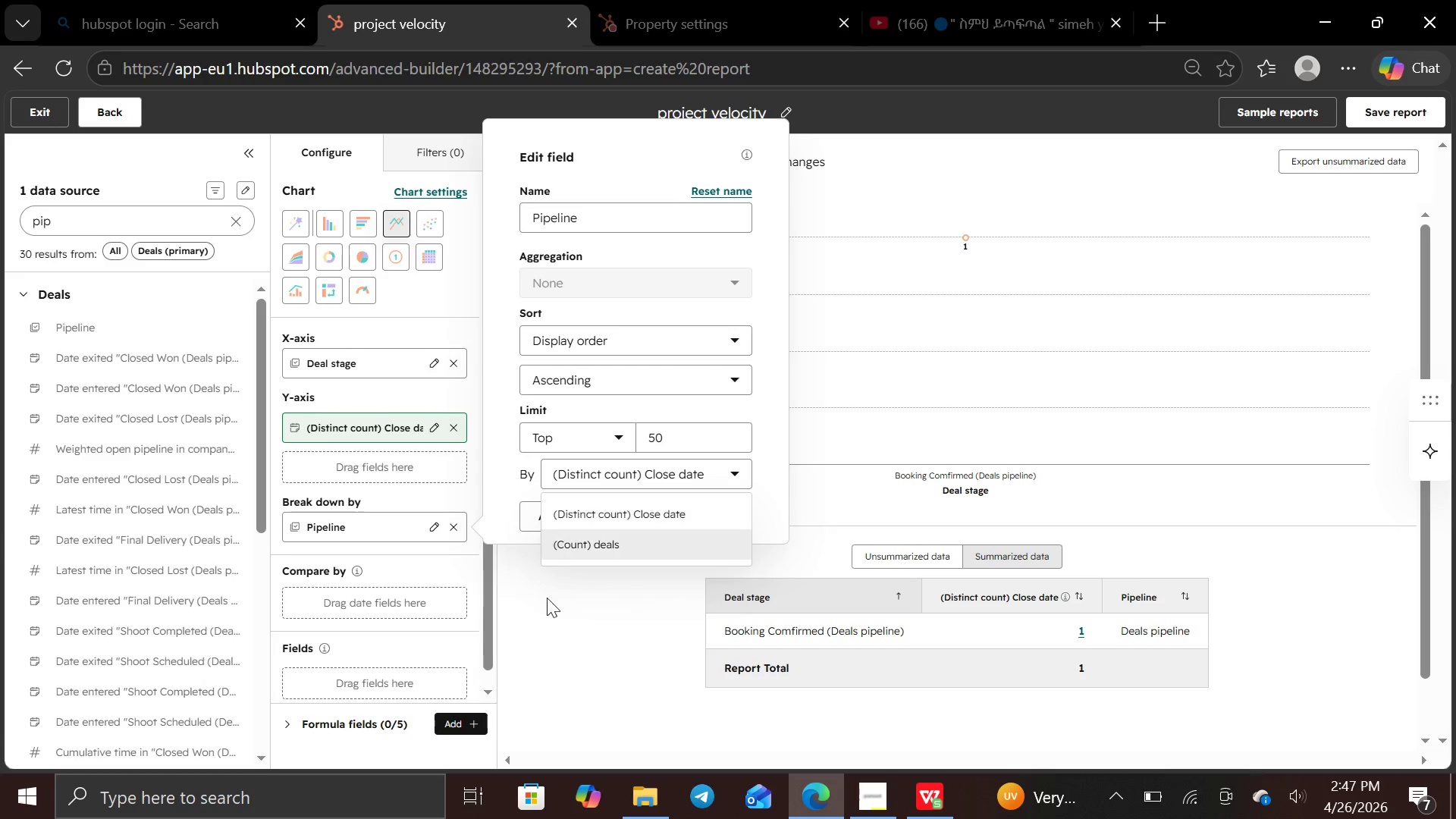 
left_click([542, 621])
 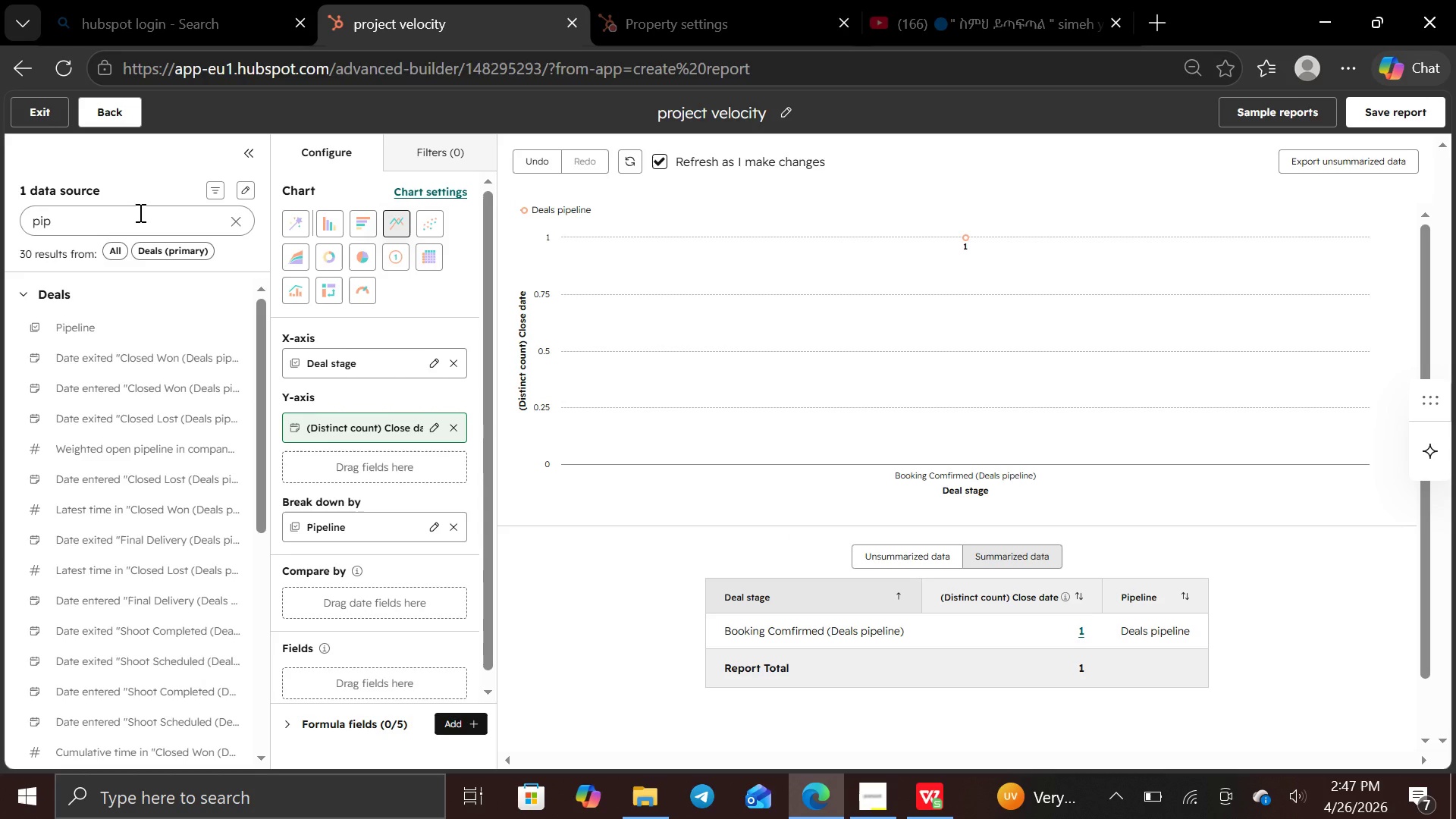 
left_click([139, 212])
 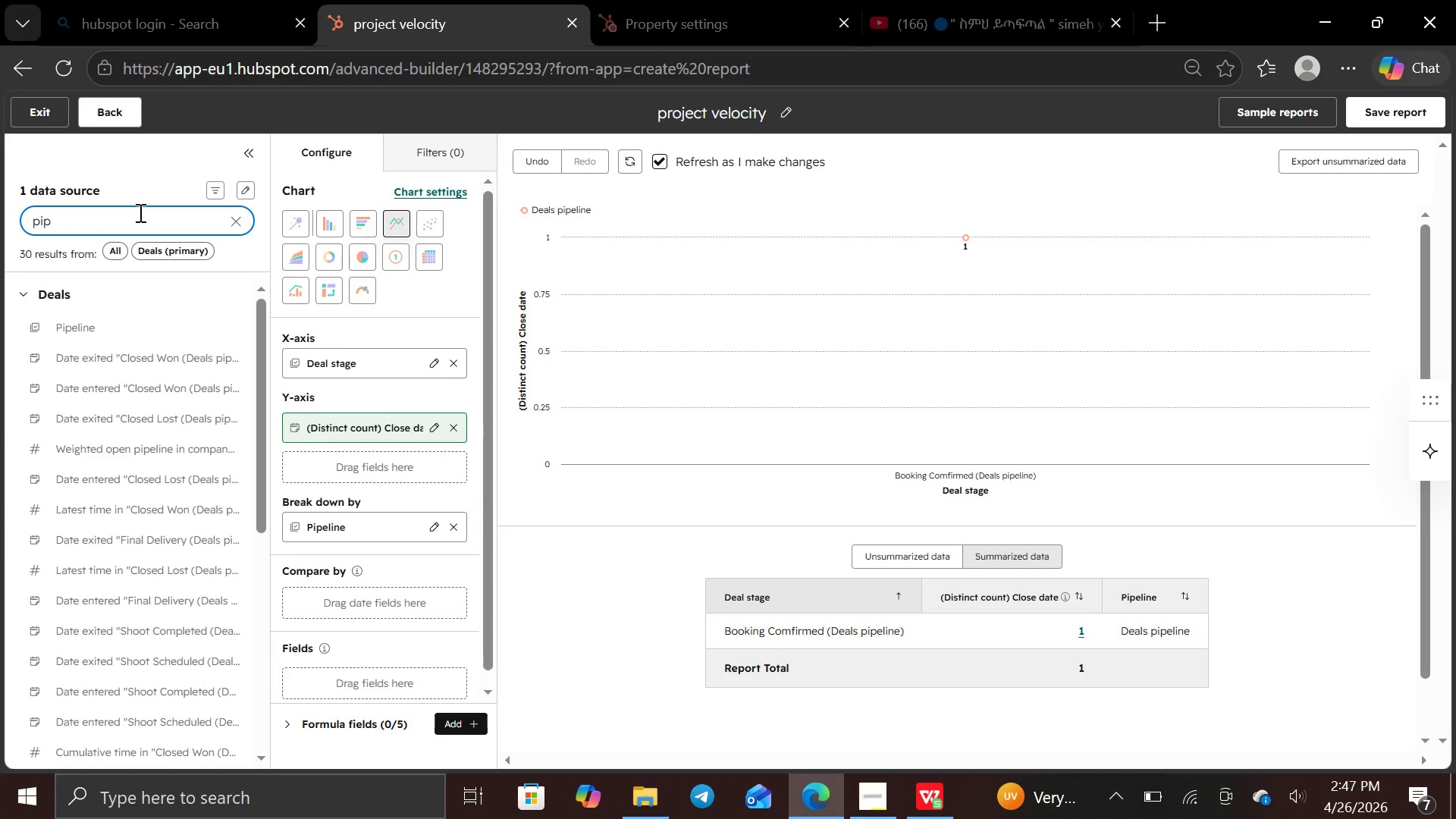 
key(Backspace)
key(Backspace)
type(hotog)
 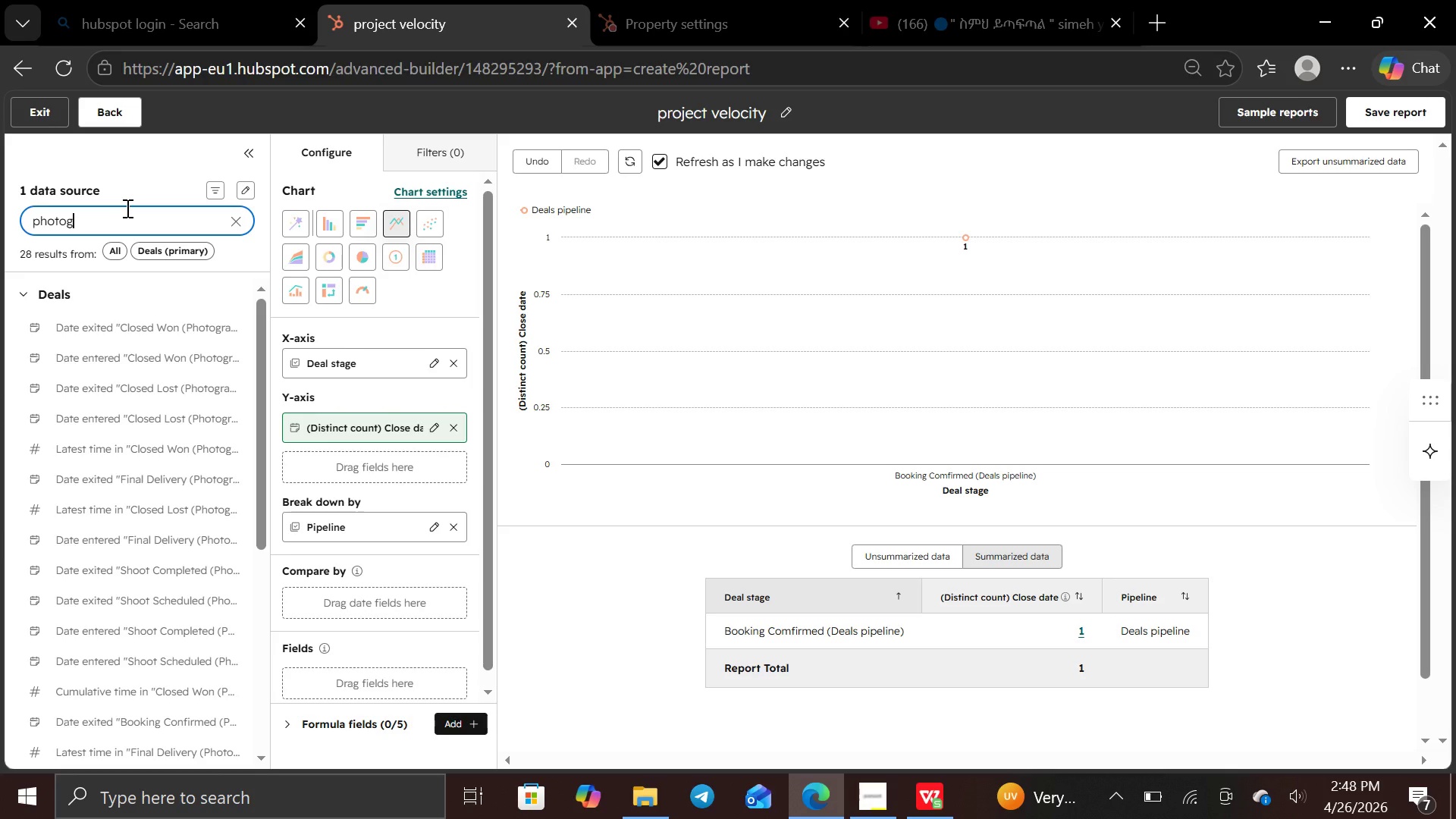 
wait(22.06)
 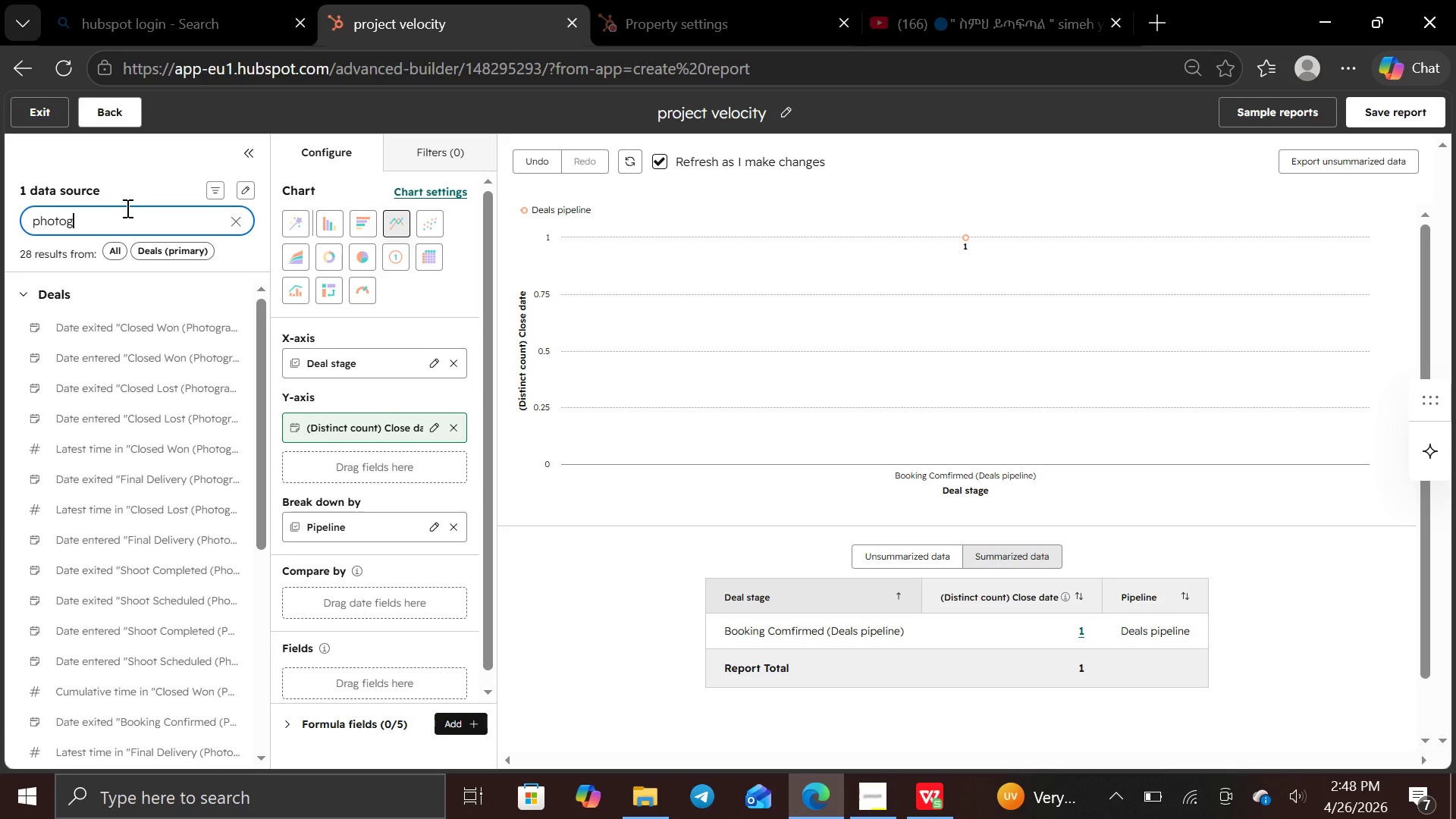 
hold_key(key=Backspace, duration=0.86)
 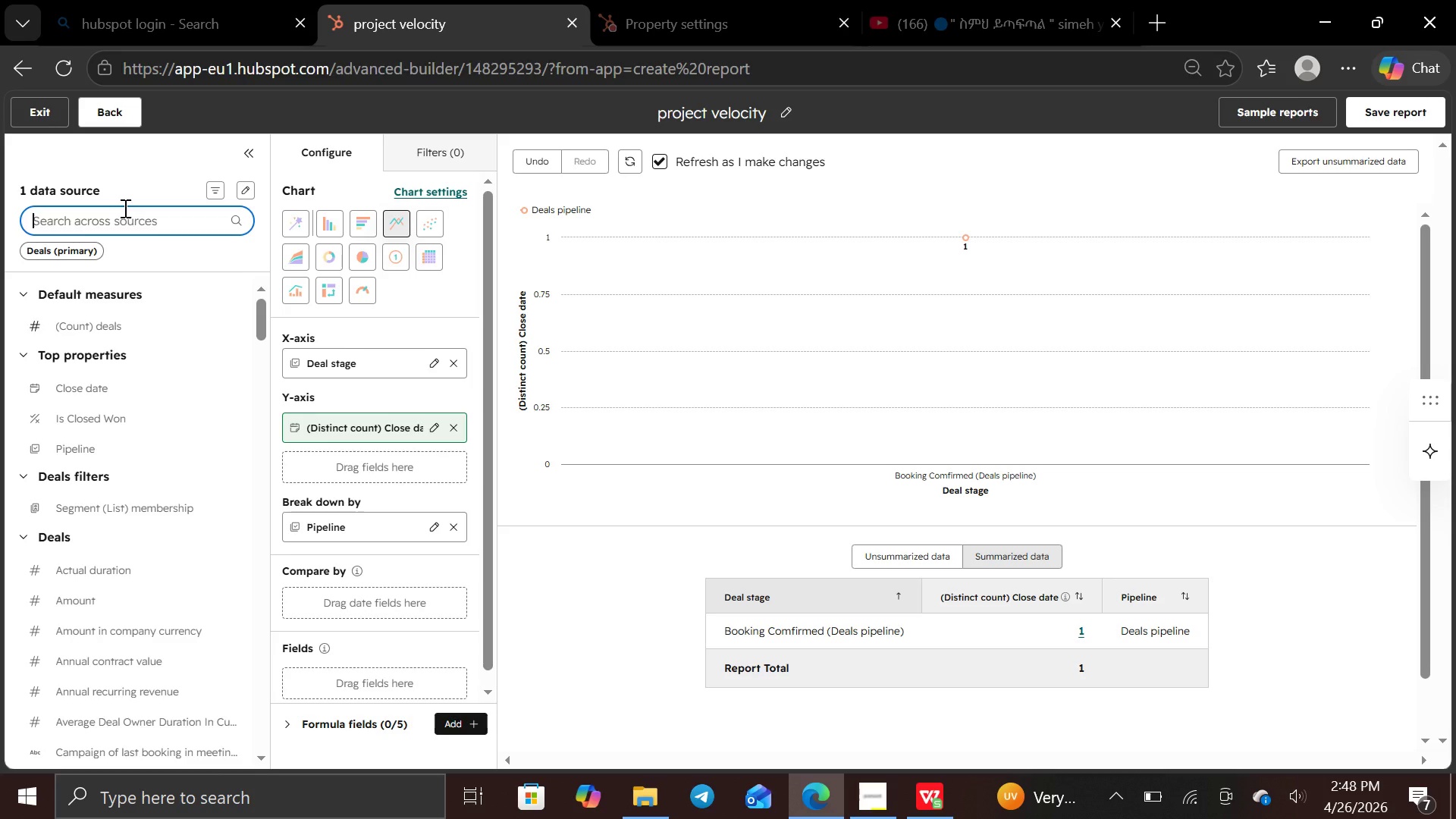 
type(date ra)
 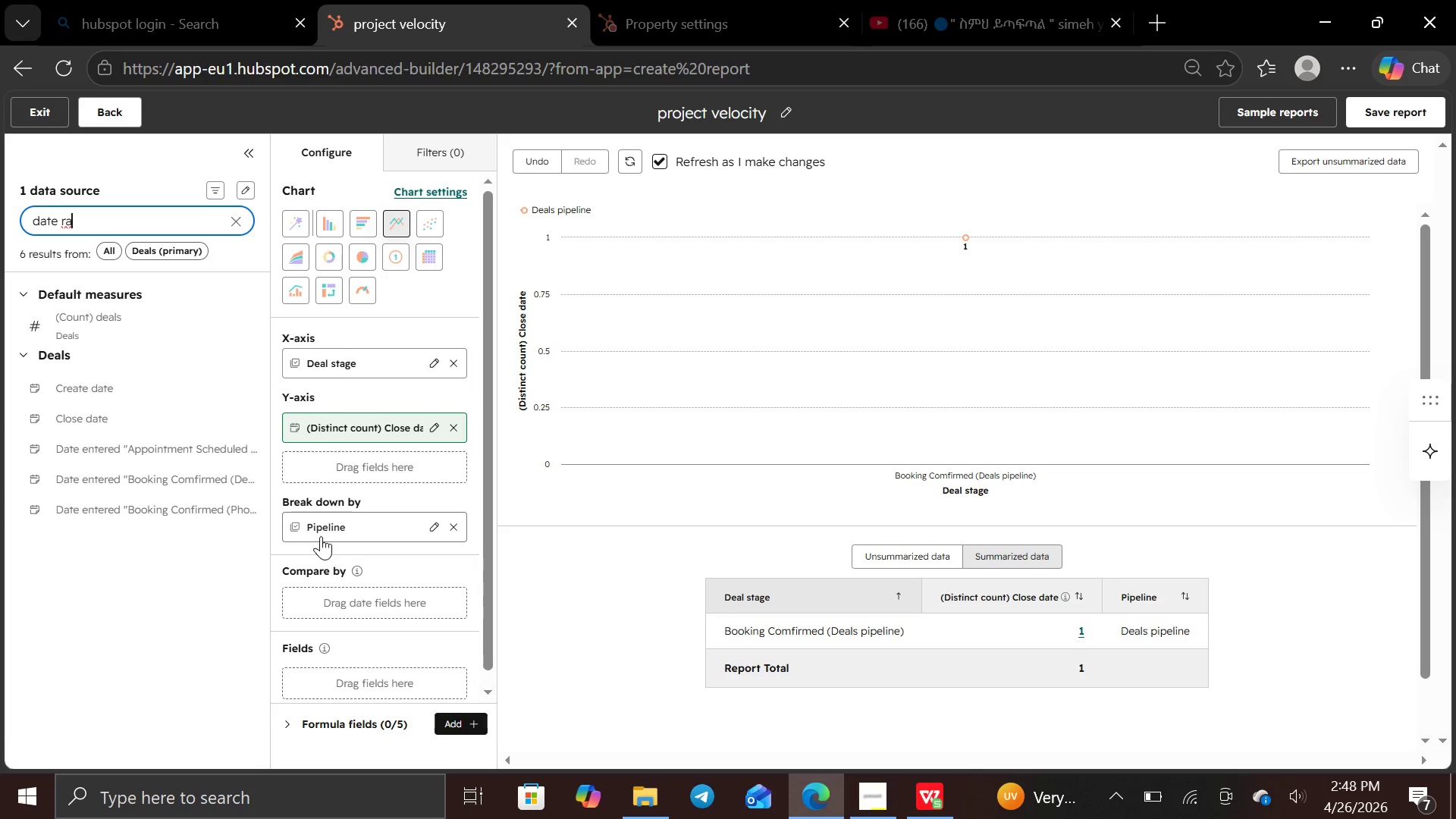 
wait(16.03)
 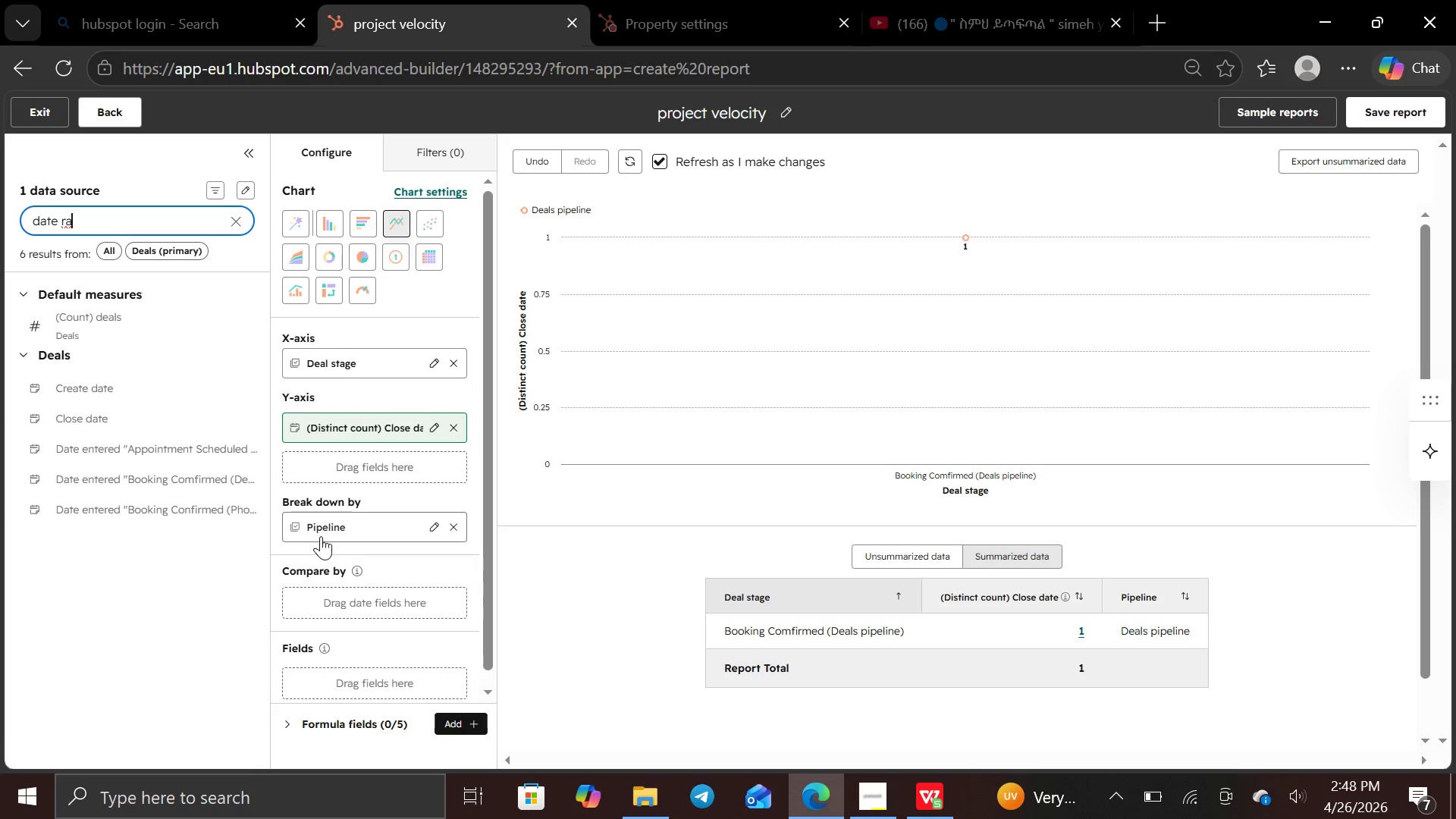 
left_click_drag(start_coordinate=[139, 330], to_coordinate=[0, 261])
 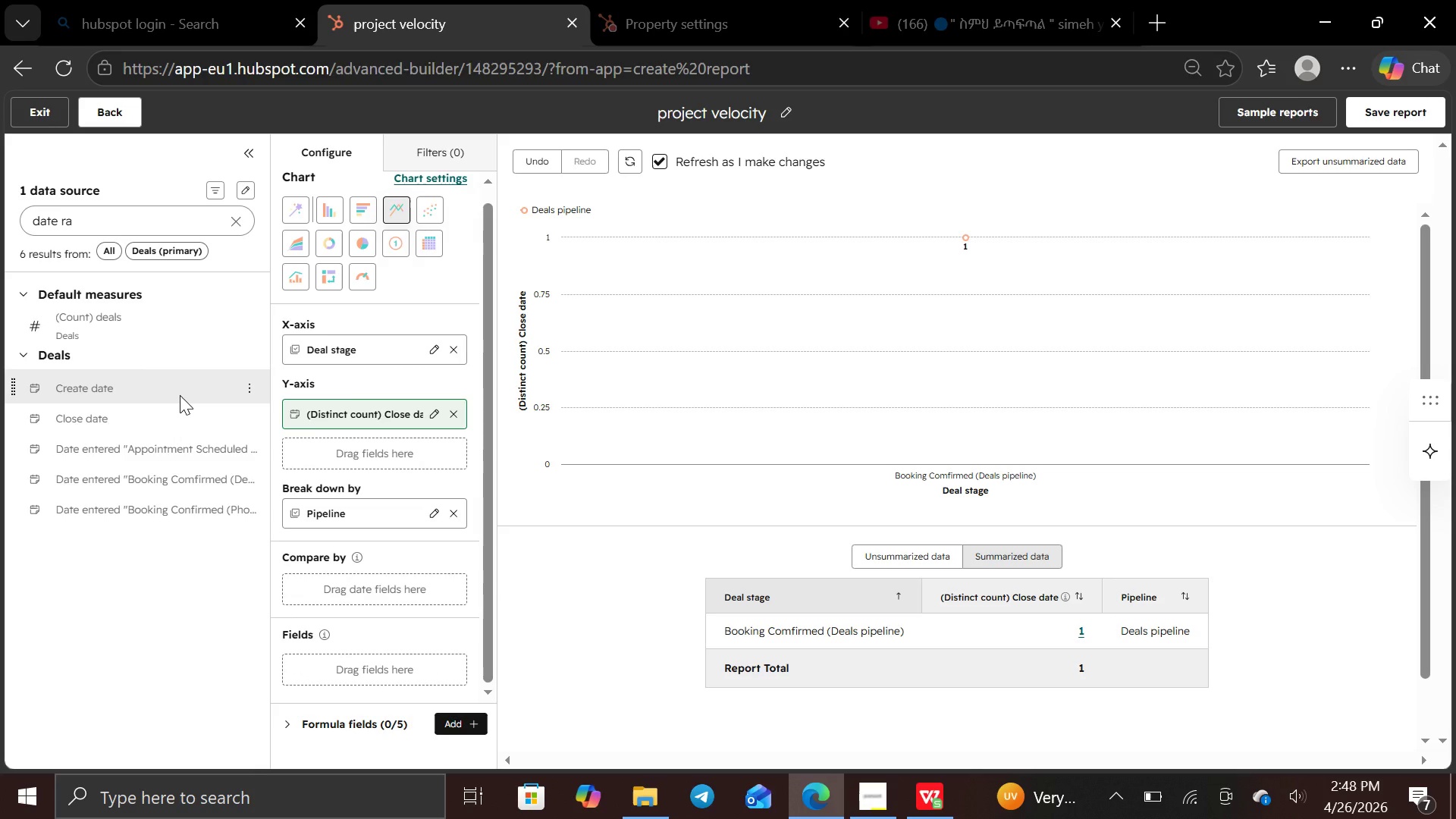 
left_click_drag(start_coordinate=[177, 409], to_coordinate=[287, 598])
 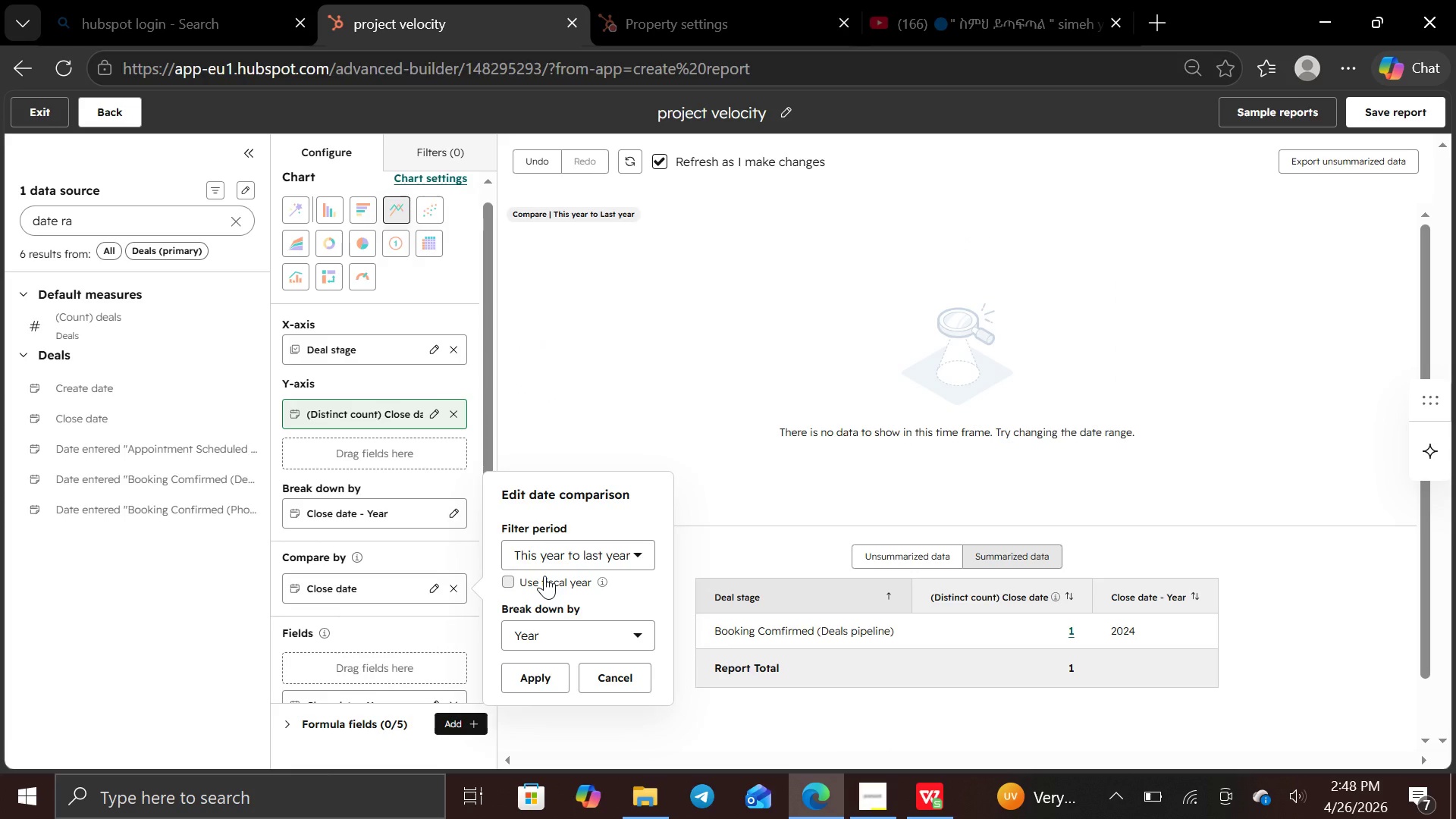 
wait(7.8)
 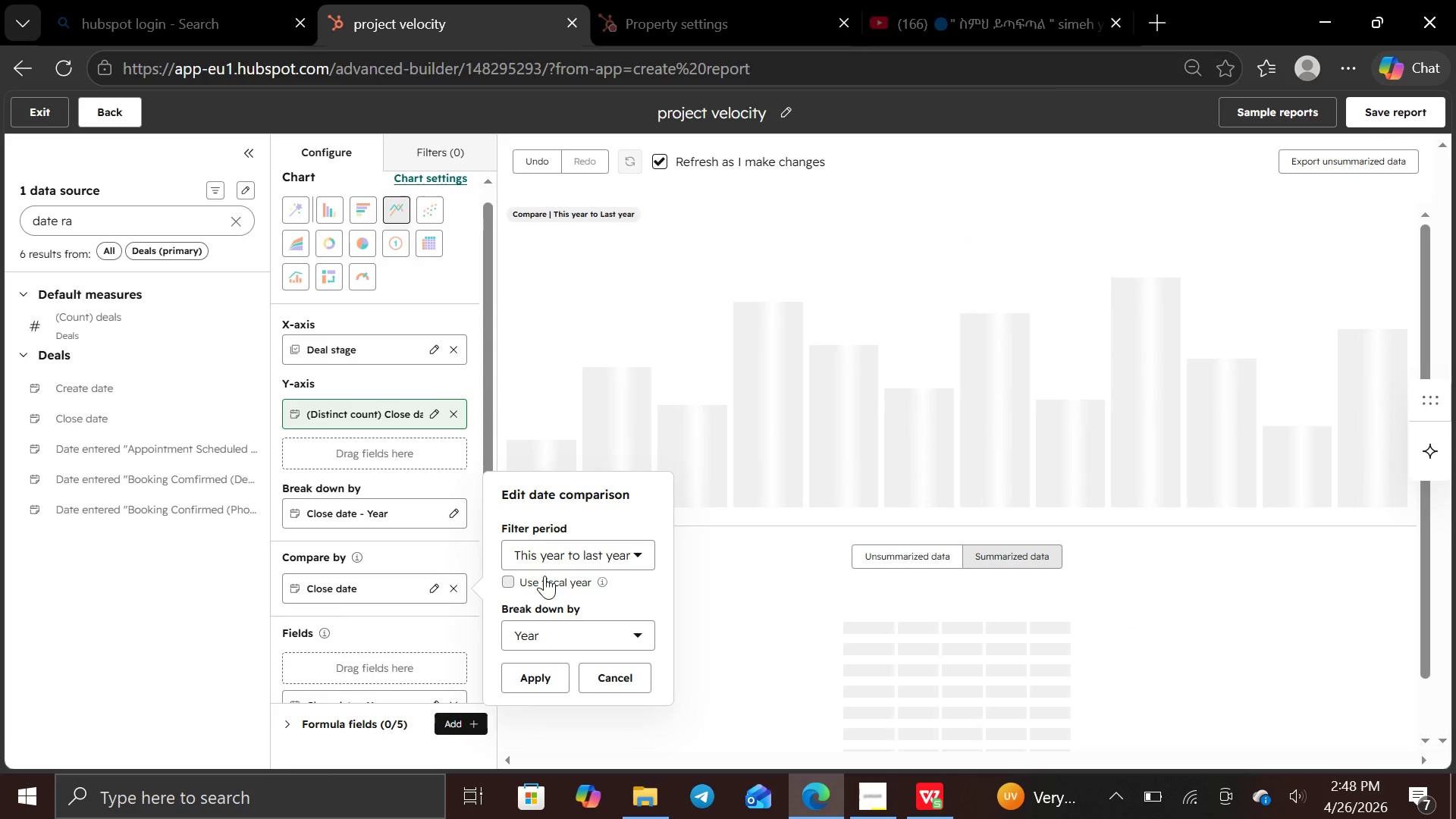 
left_click([453, 593])
 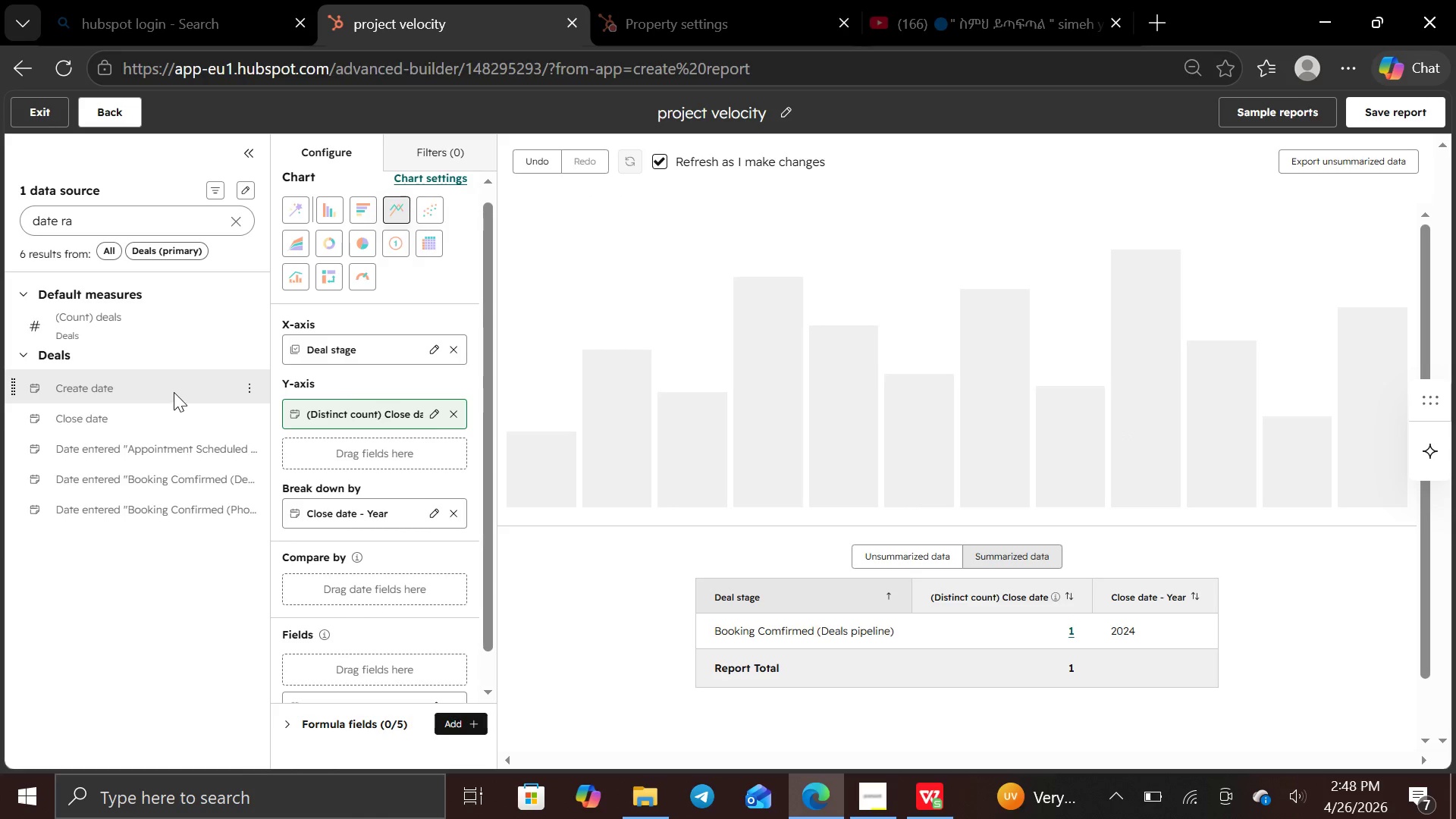 
left_click_drag(start_coordinate=[168, 392], to_coordinate=[315, 600])
 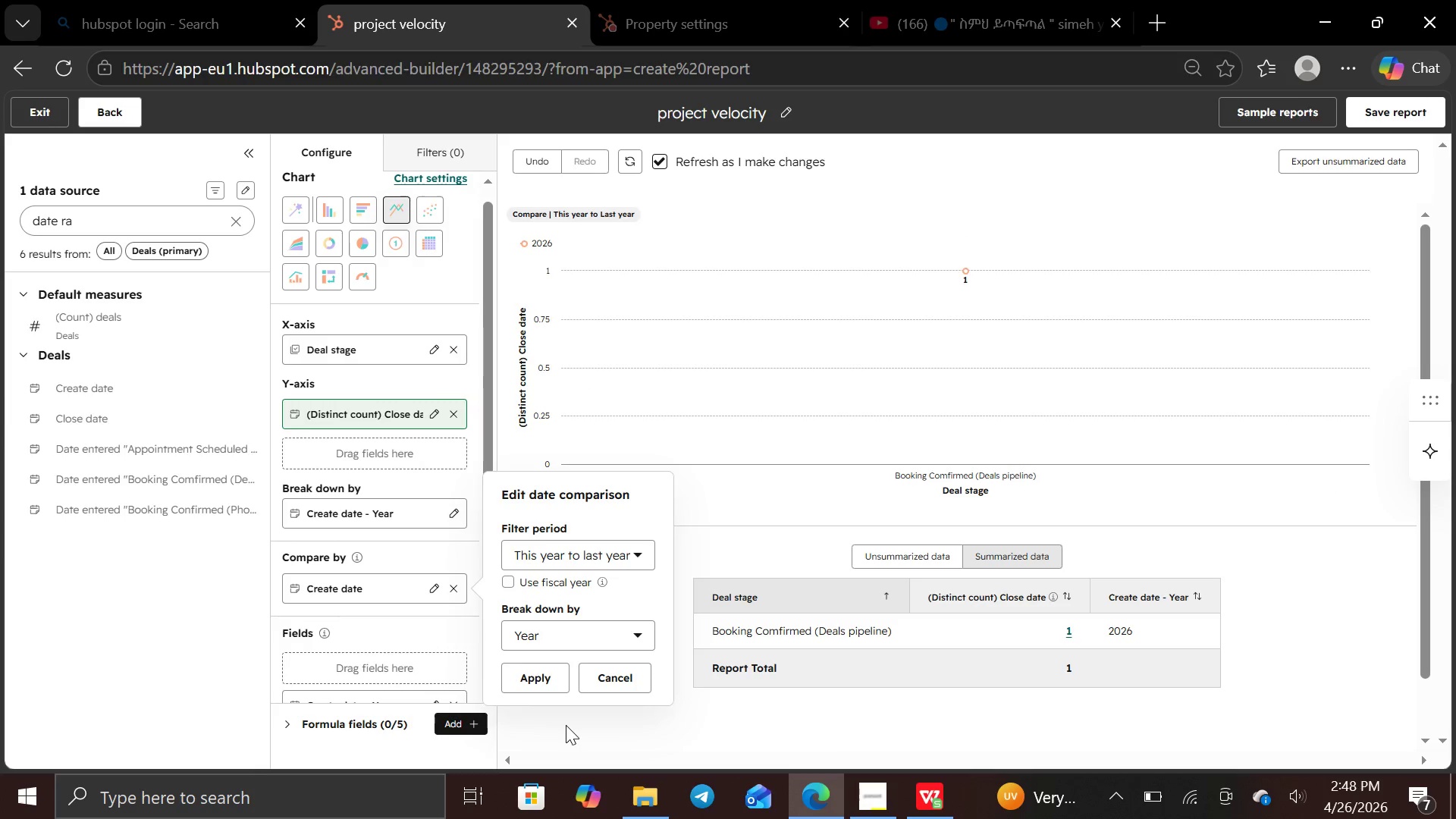 
wait(11.42)
 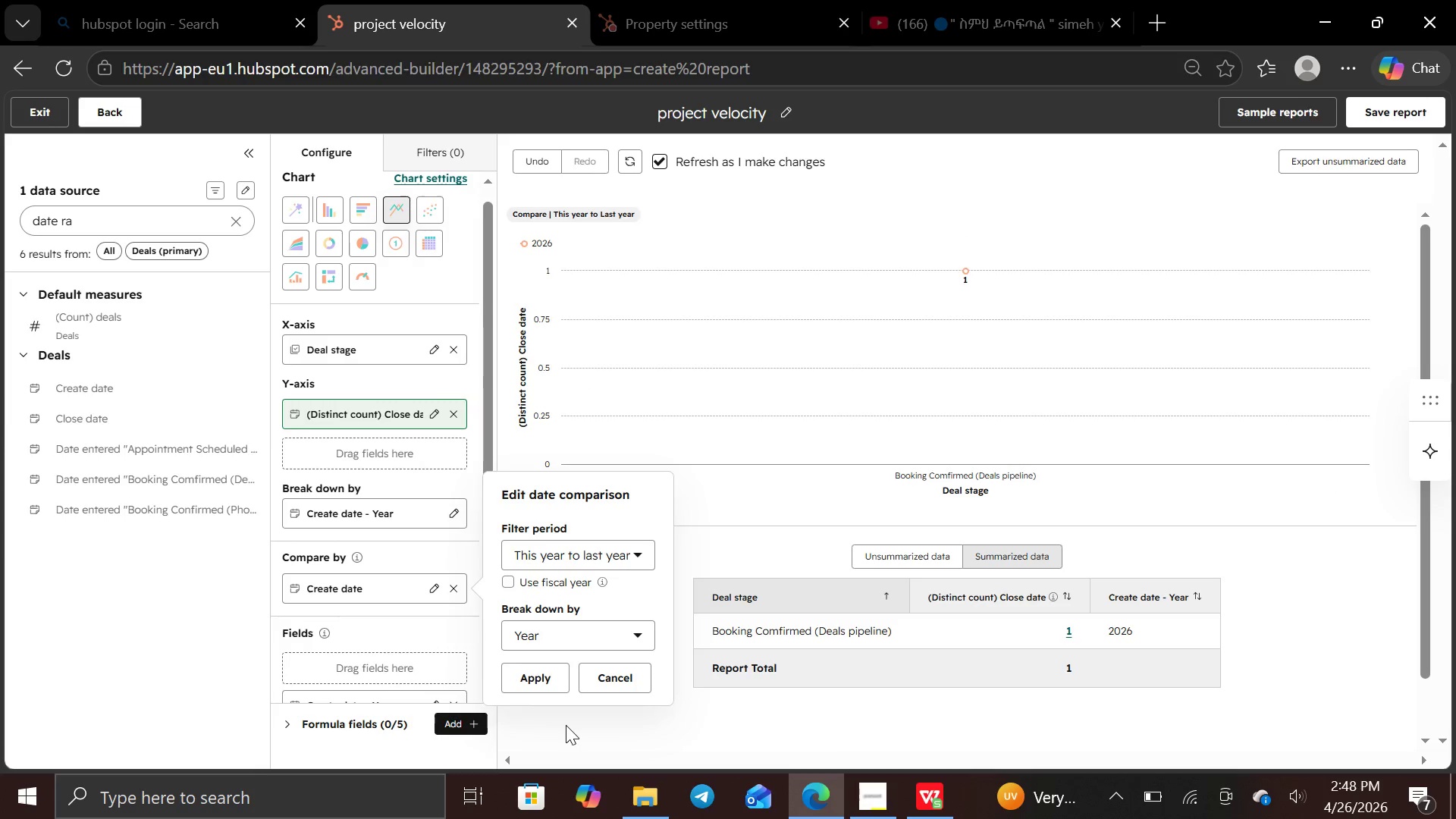 
left_click([413, 588])
 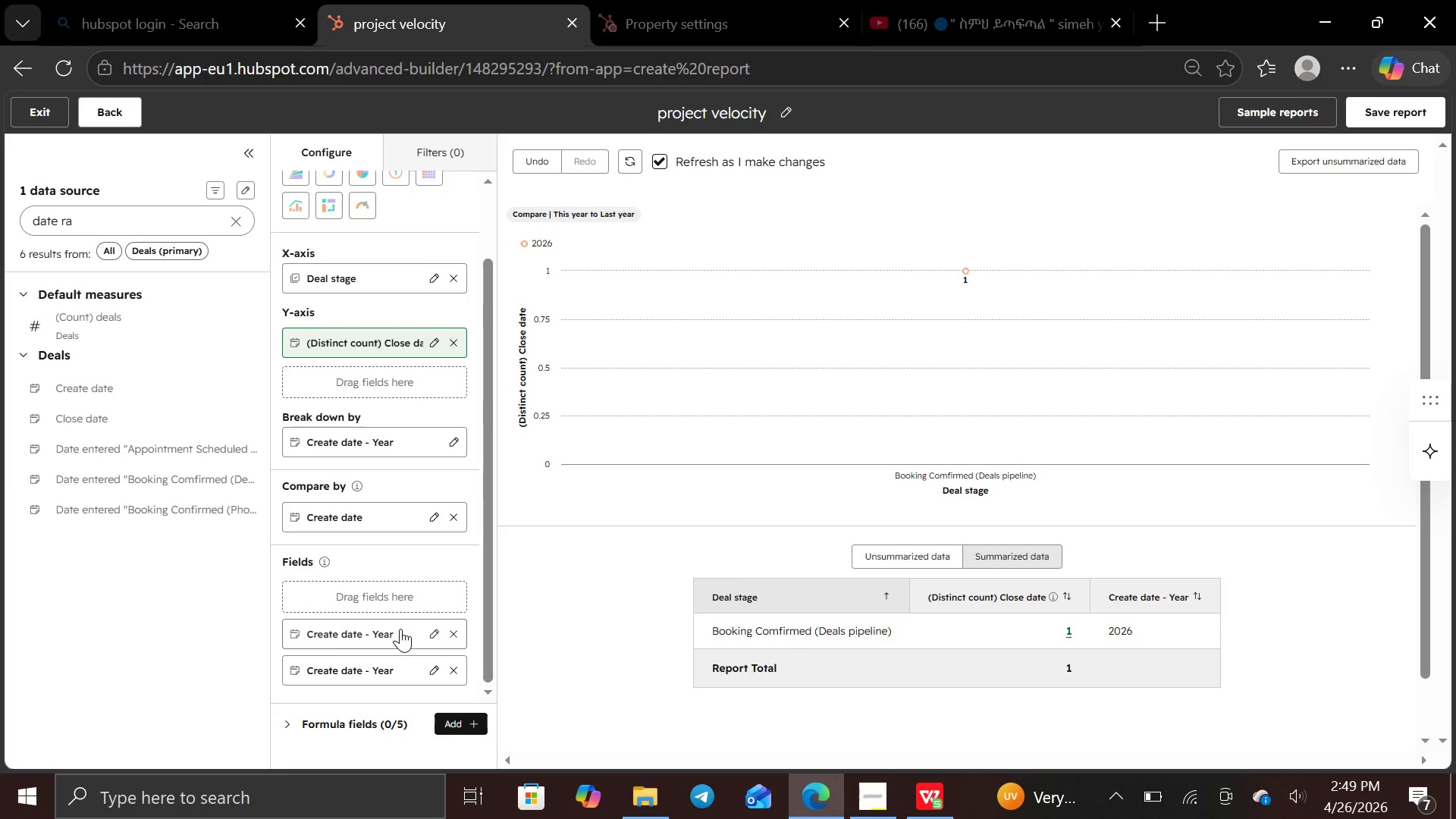 
left_click_drag(start_coordinate=[400, 629], to_coordinate=[402, 614])
 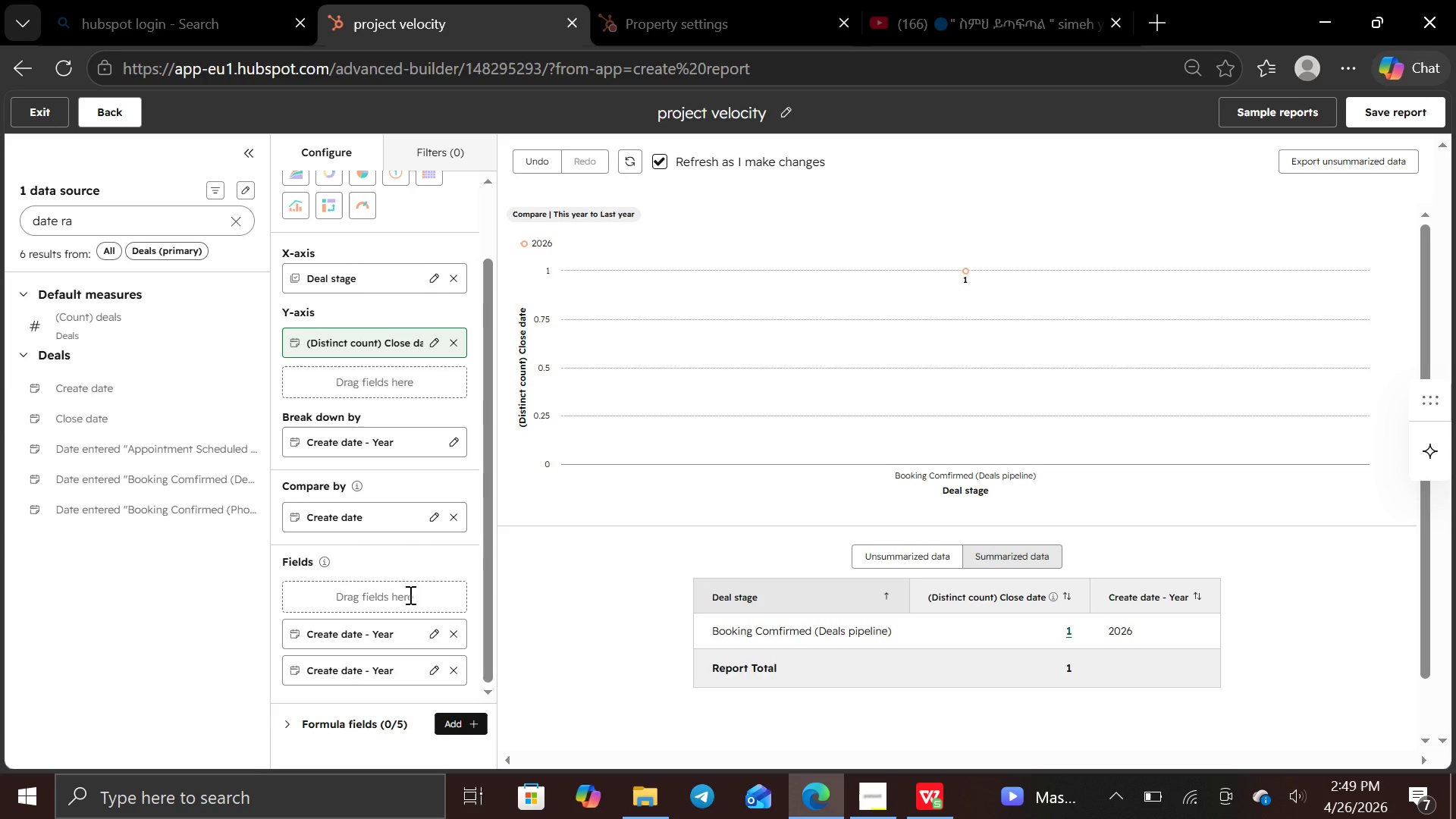 
wait(29.78)
 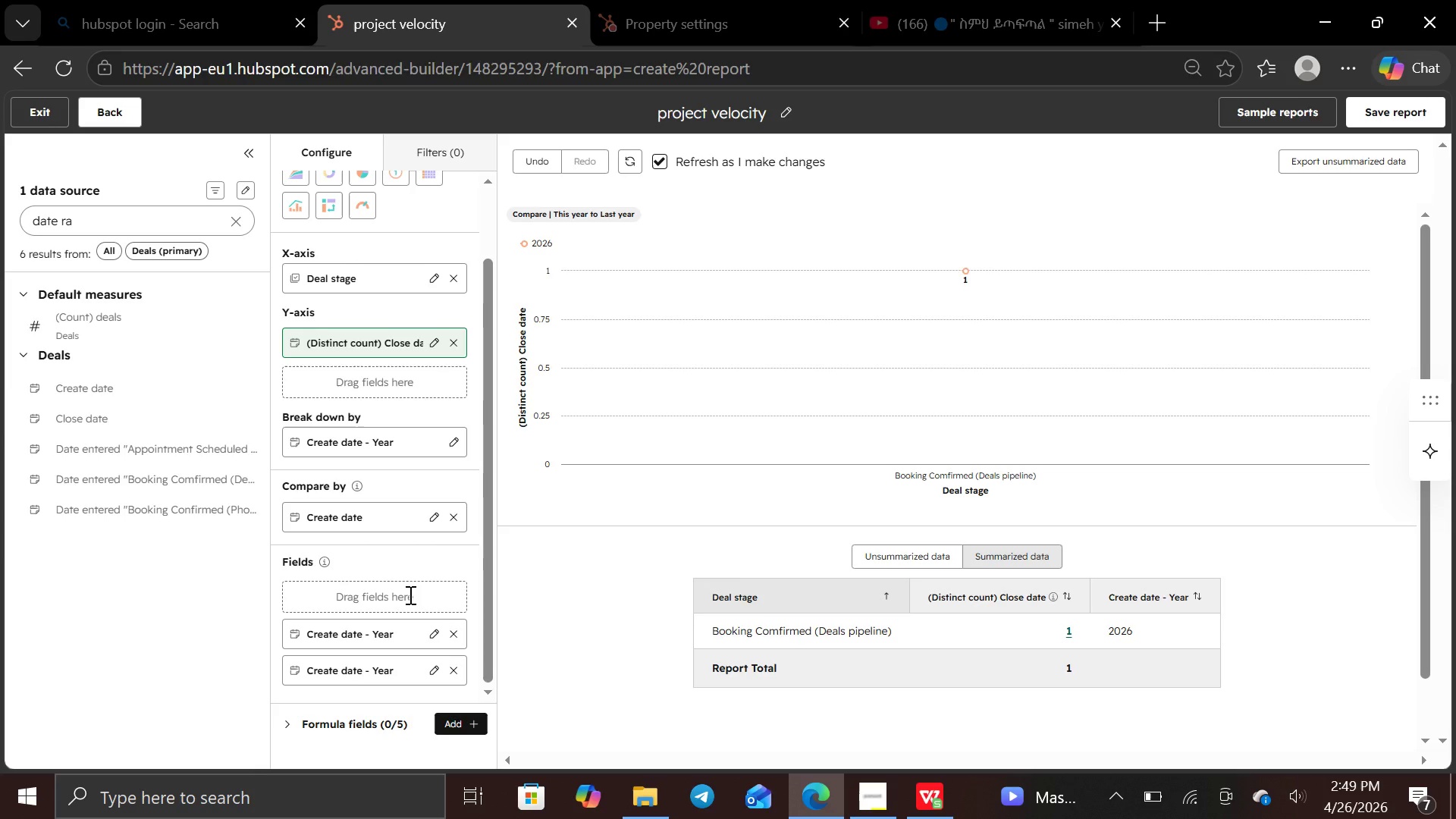 
left_click([111, 219])
 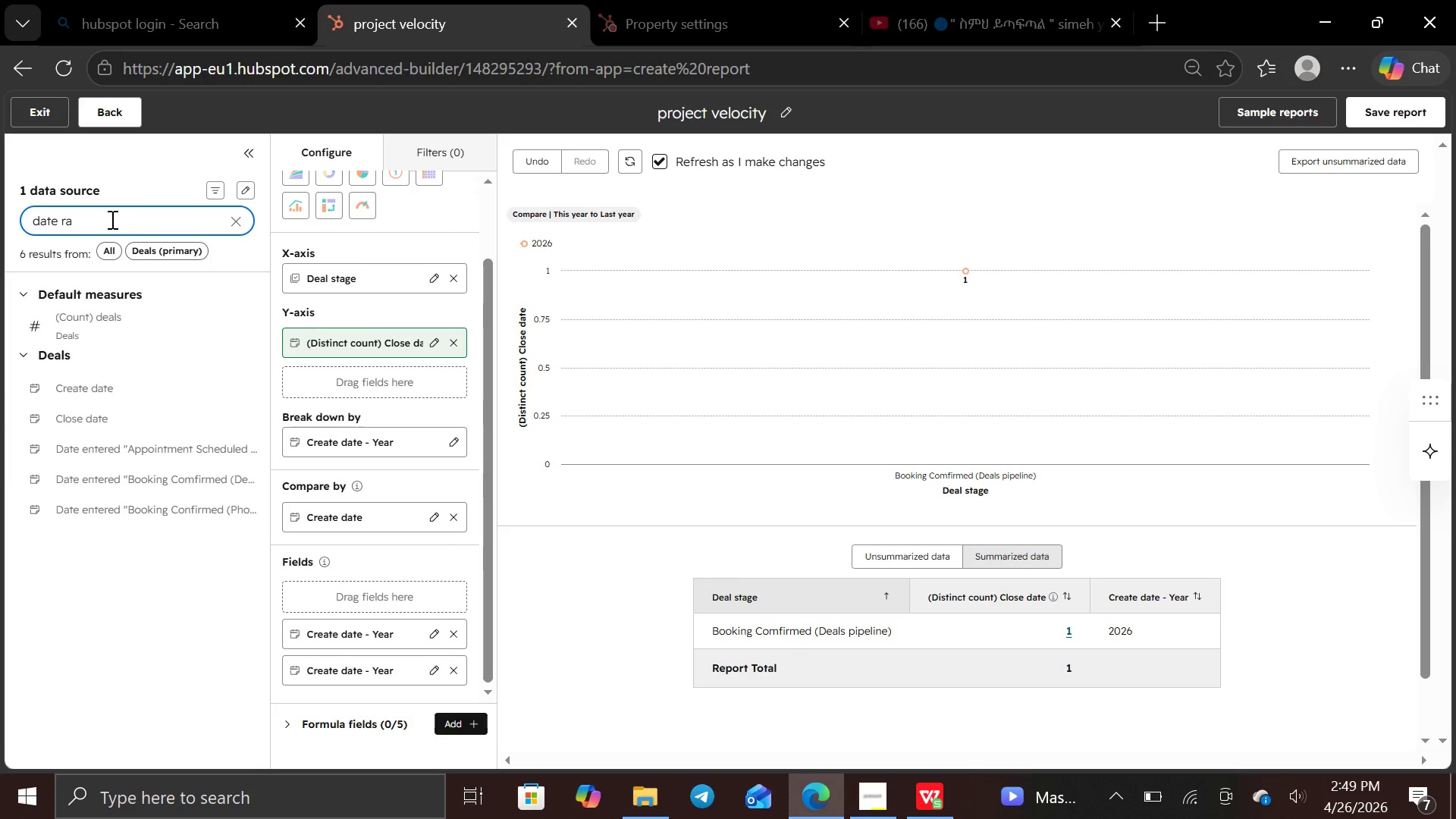 
key(Backspace)
 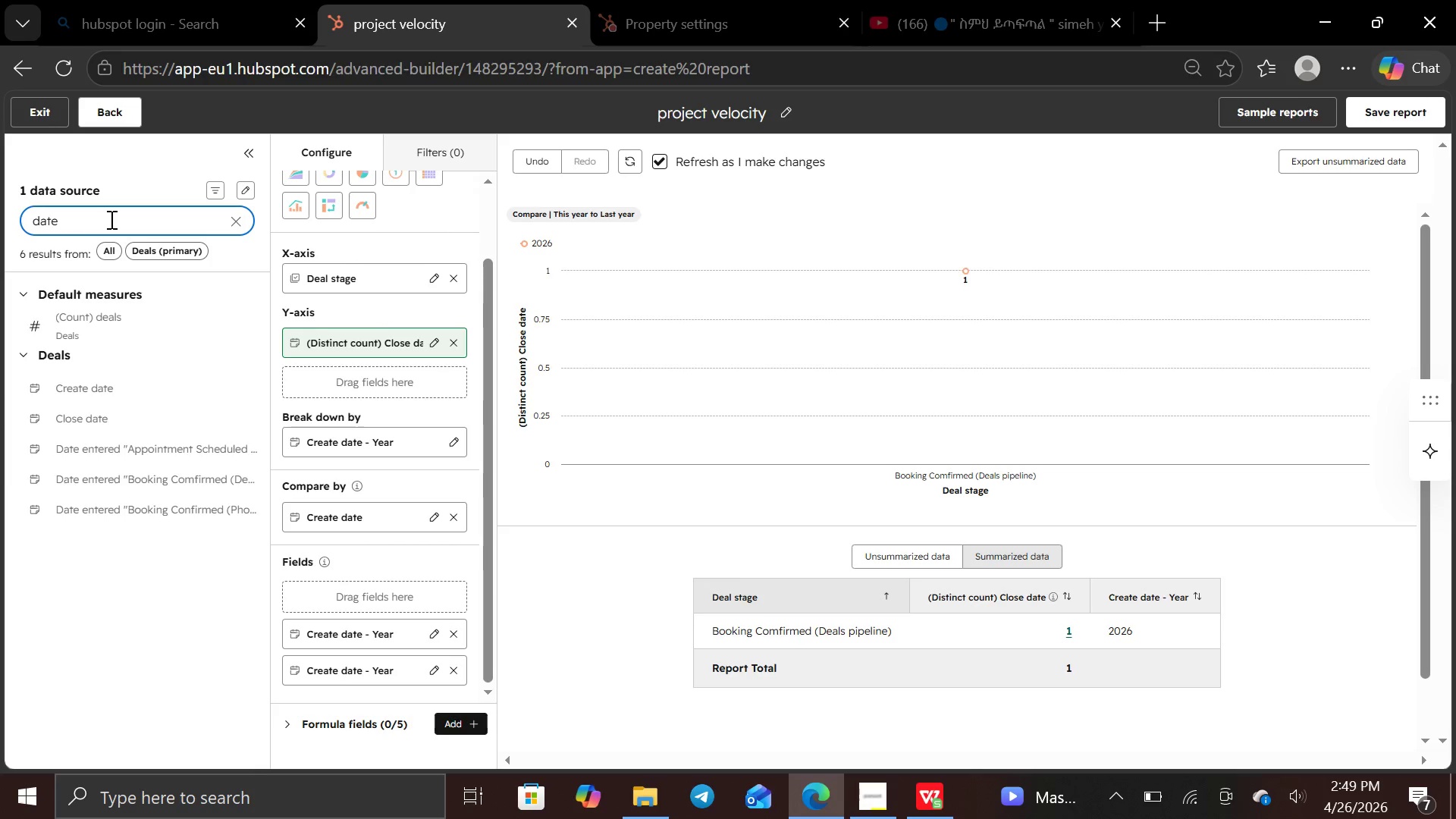 
key(Backspace)
 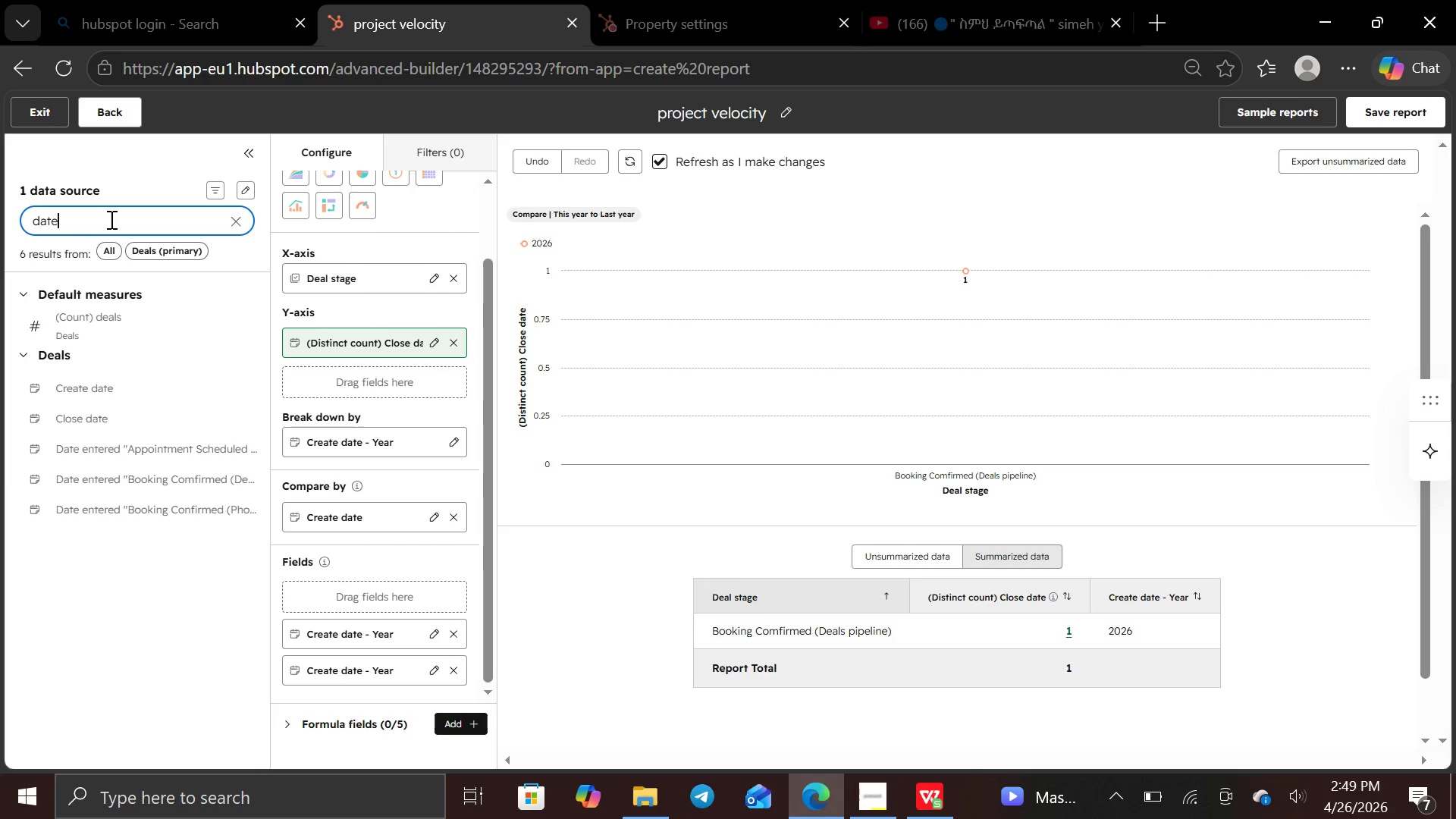 
key(Backspace)
 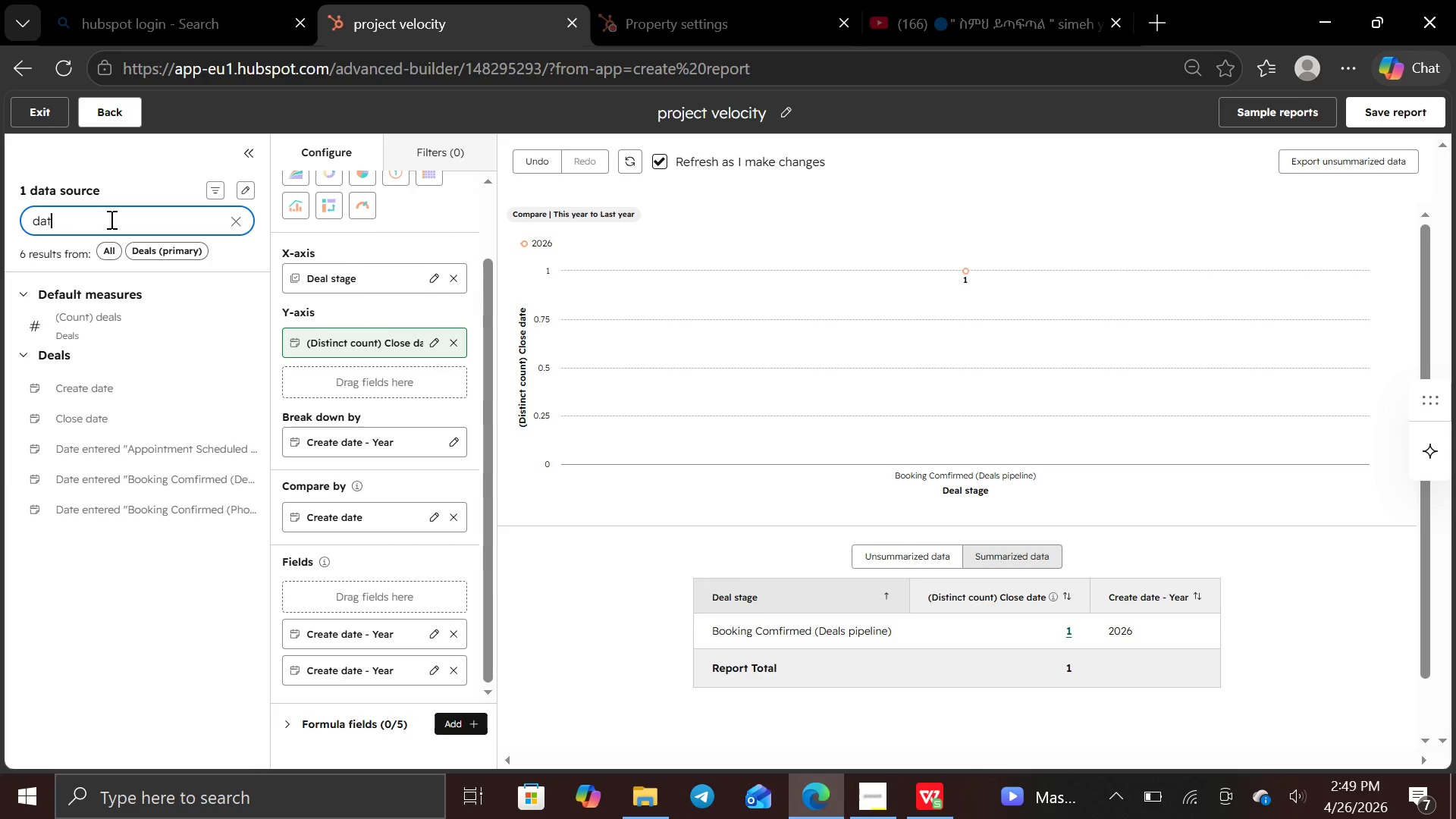 
key(Backspace)
 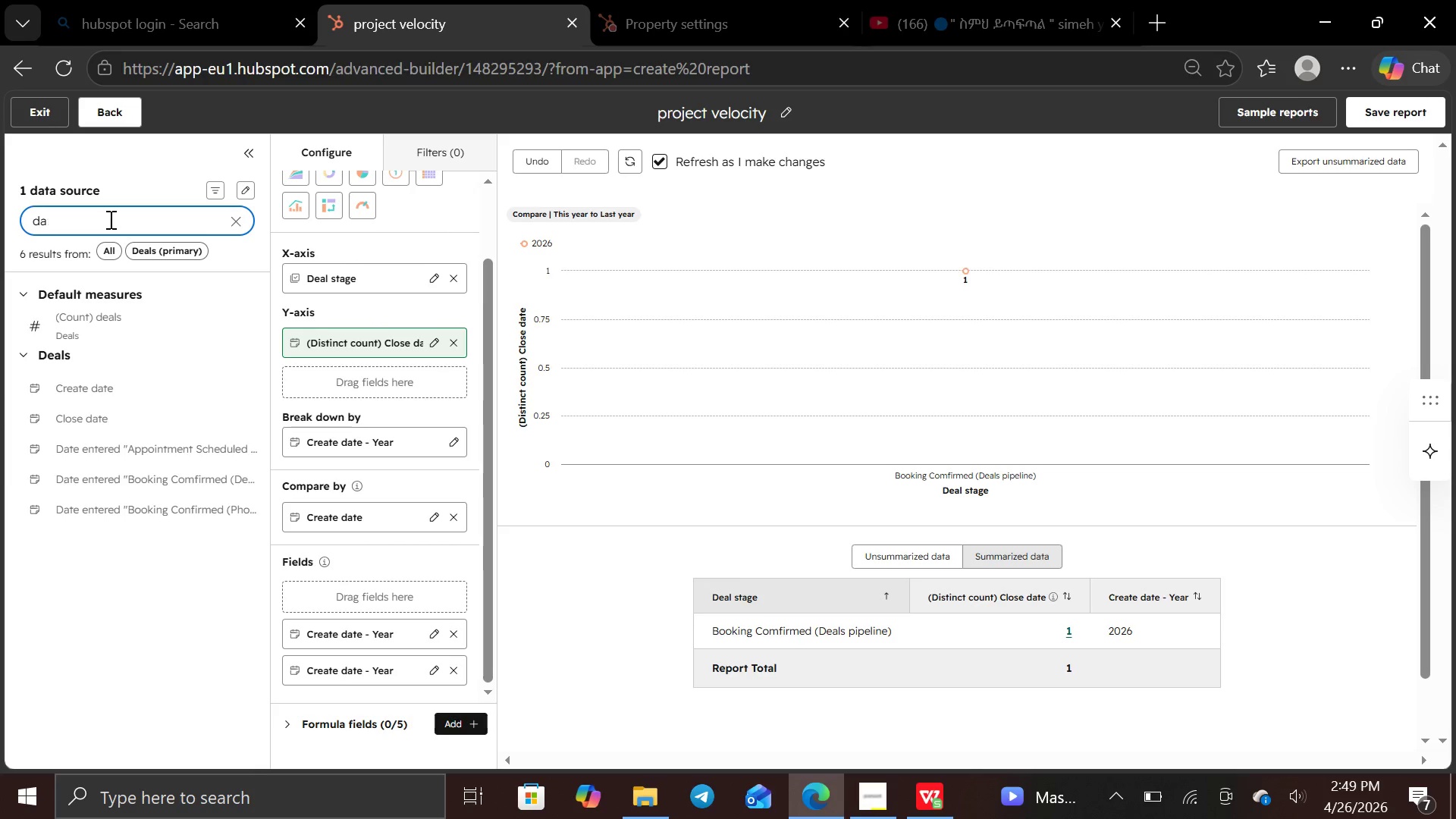 
key(Backspace)
 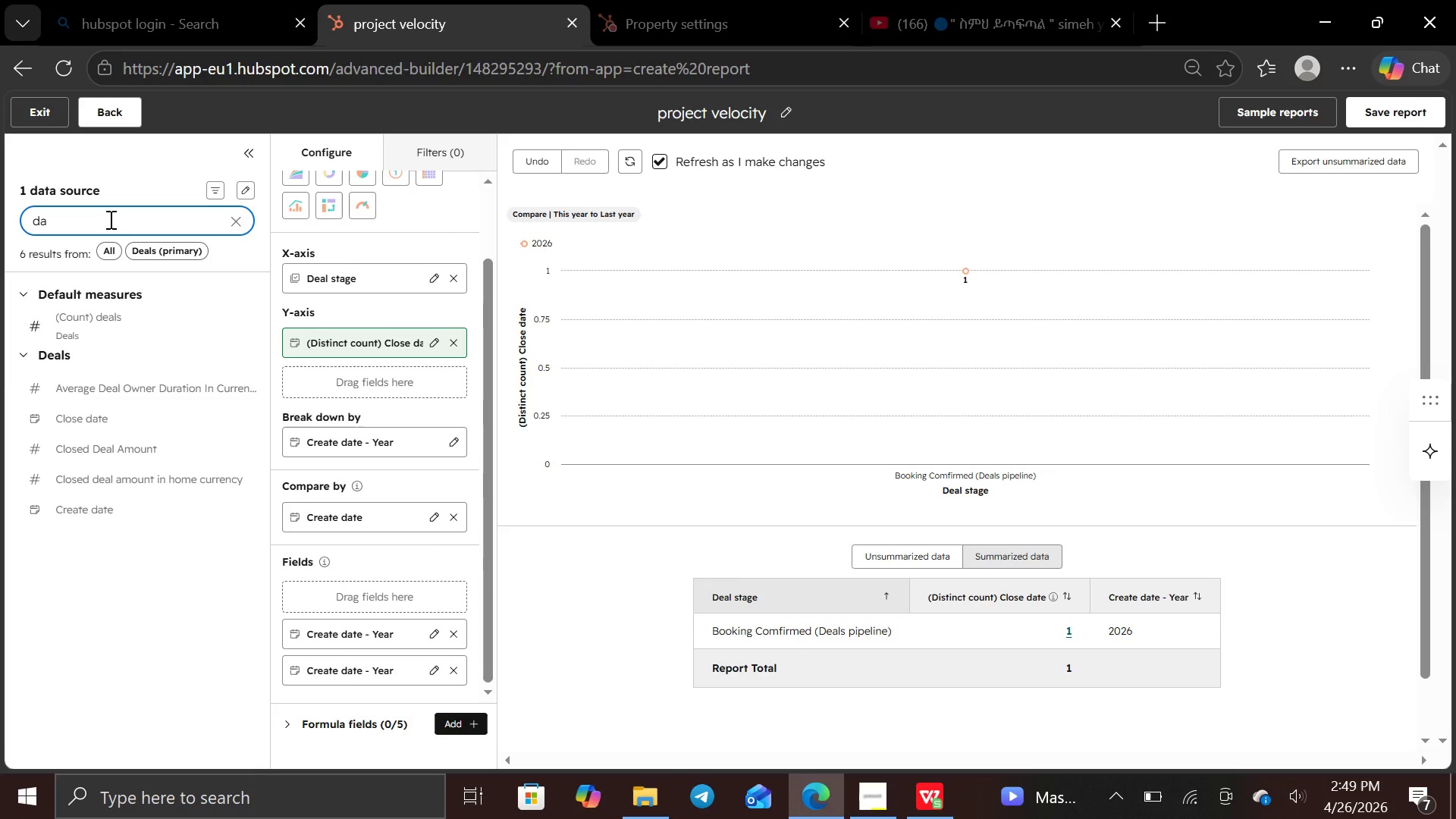 
wait(9.2)
 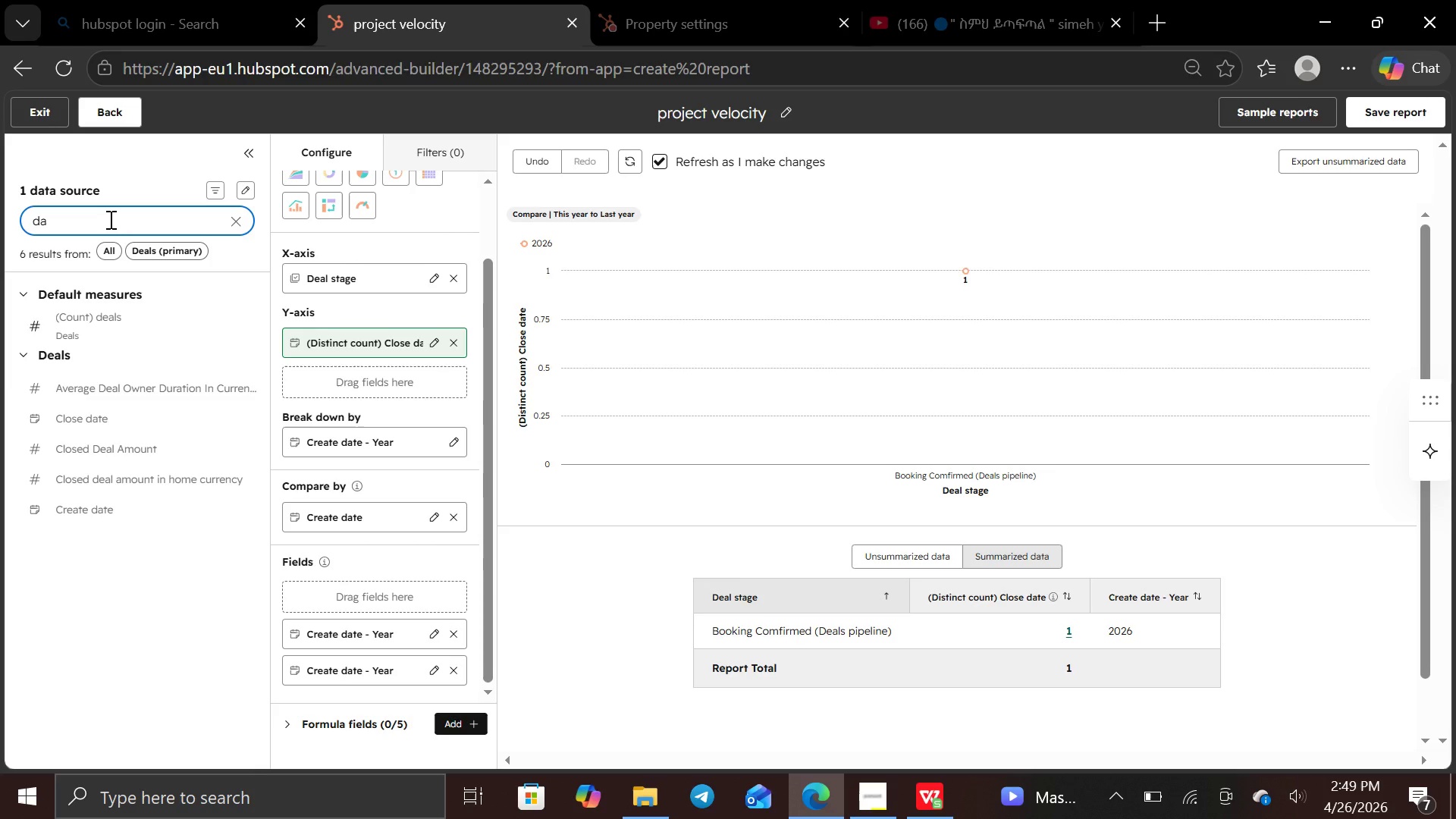 
left_click_drag(start_coordinate=[146, 415], to_coordinate=[325, 645])
 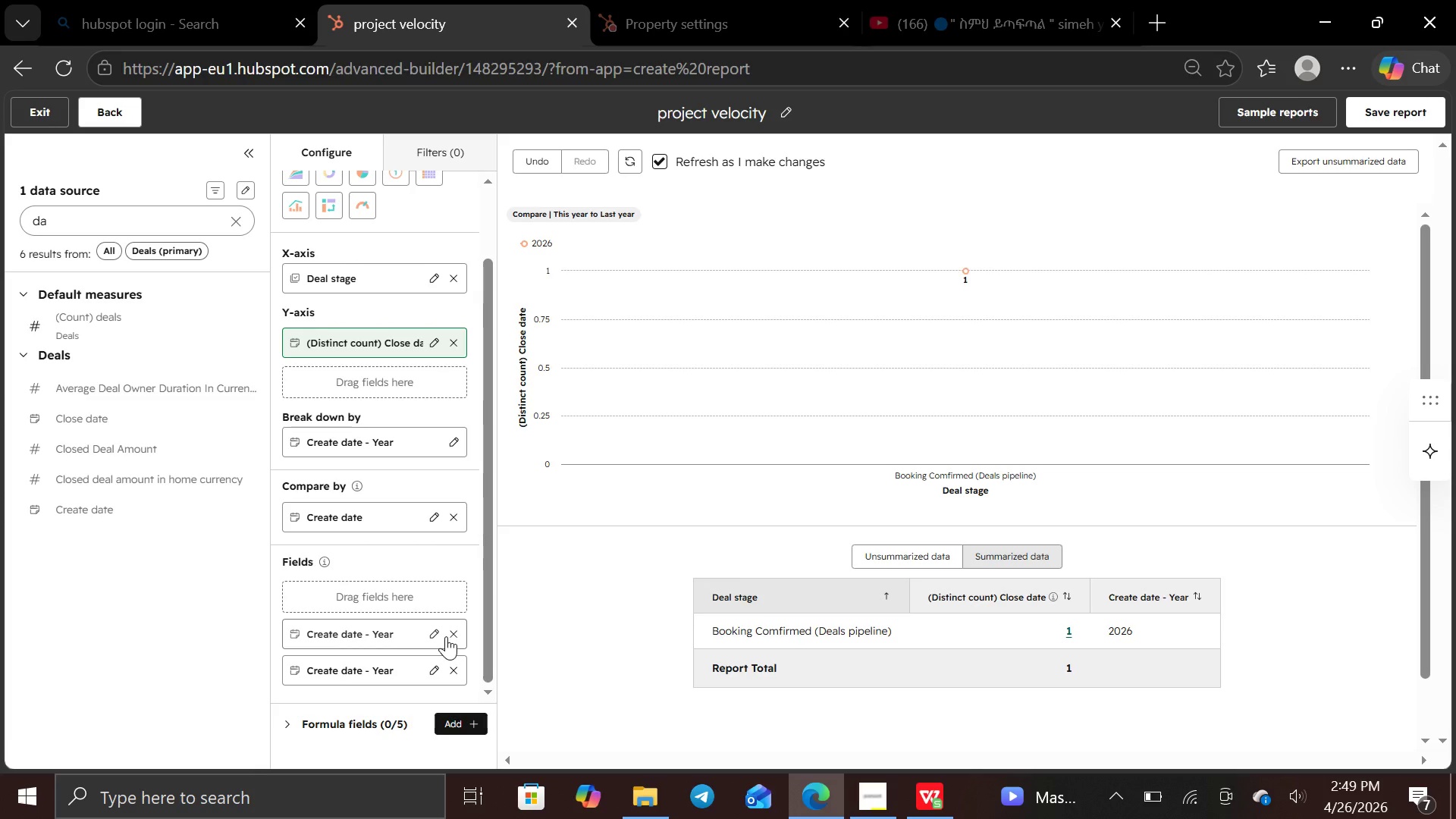 
wait(8.38)
 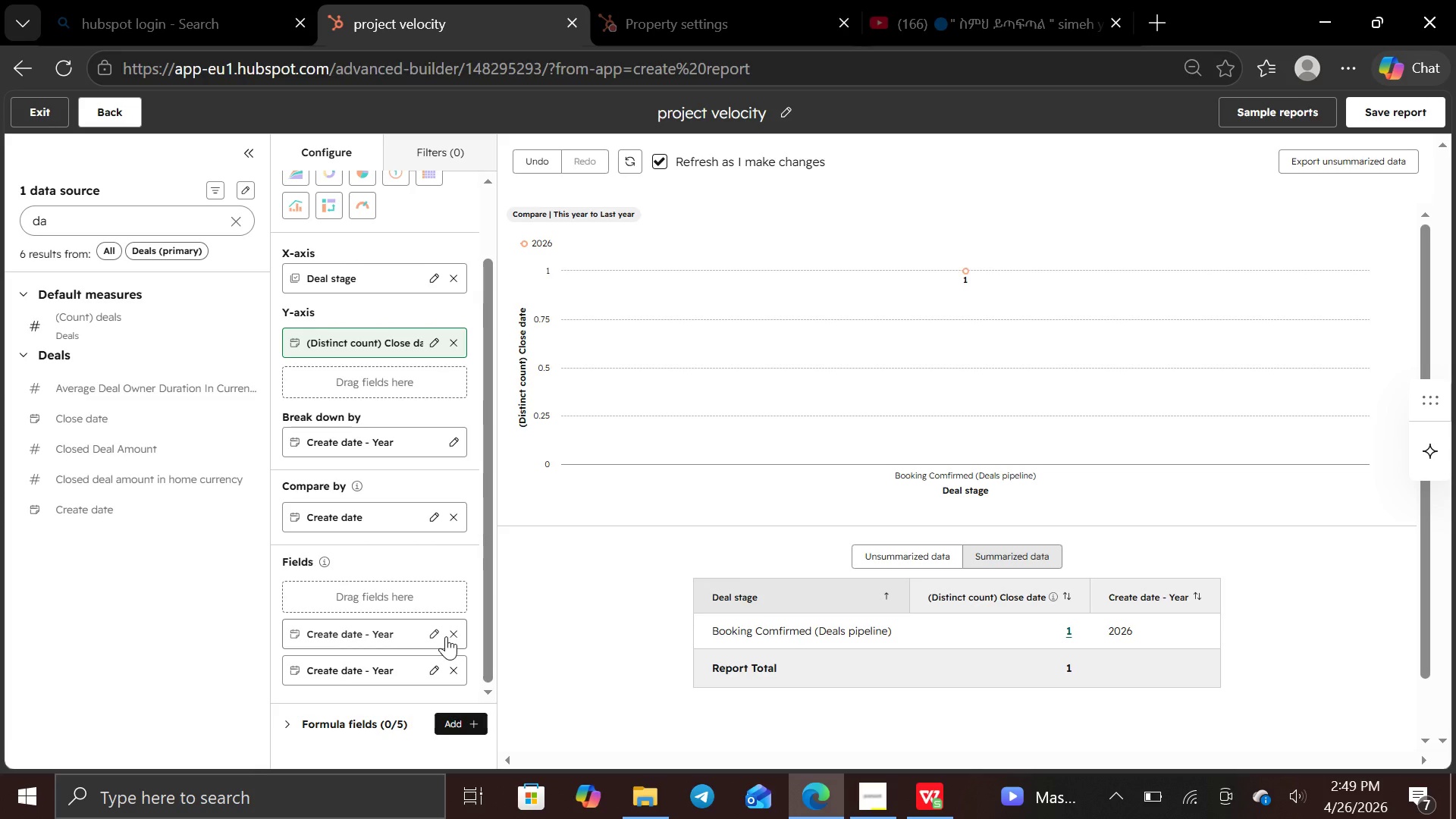 
mouse_move([451, 670])
 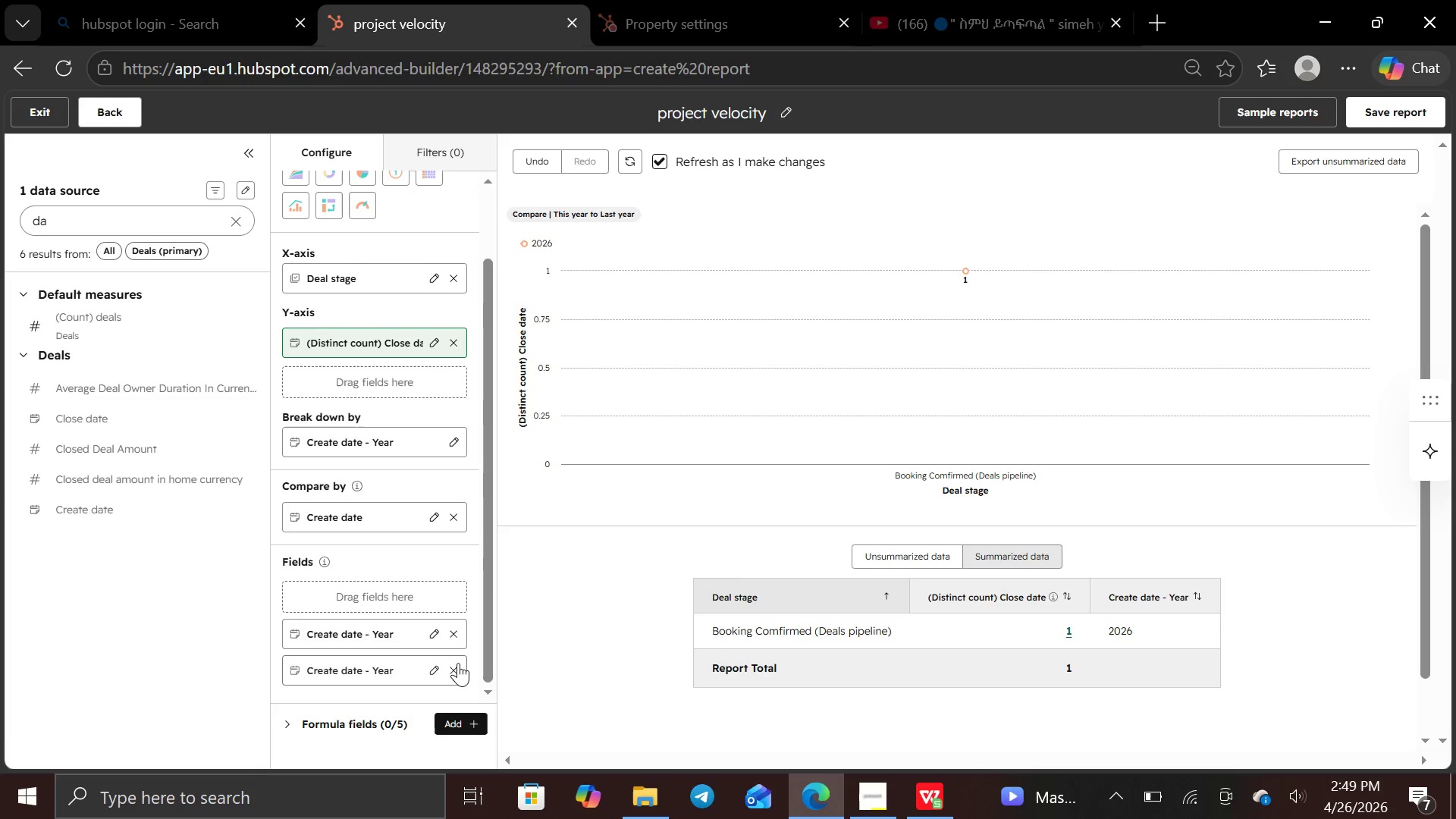 
left_click([457, 665])
 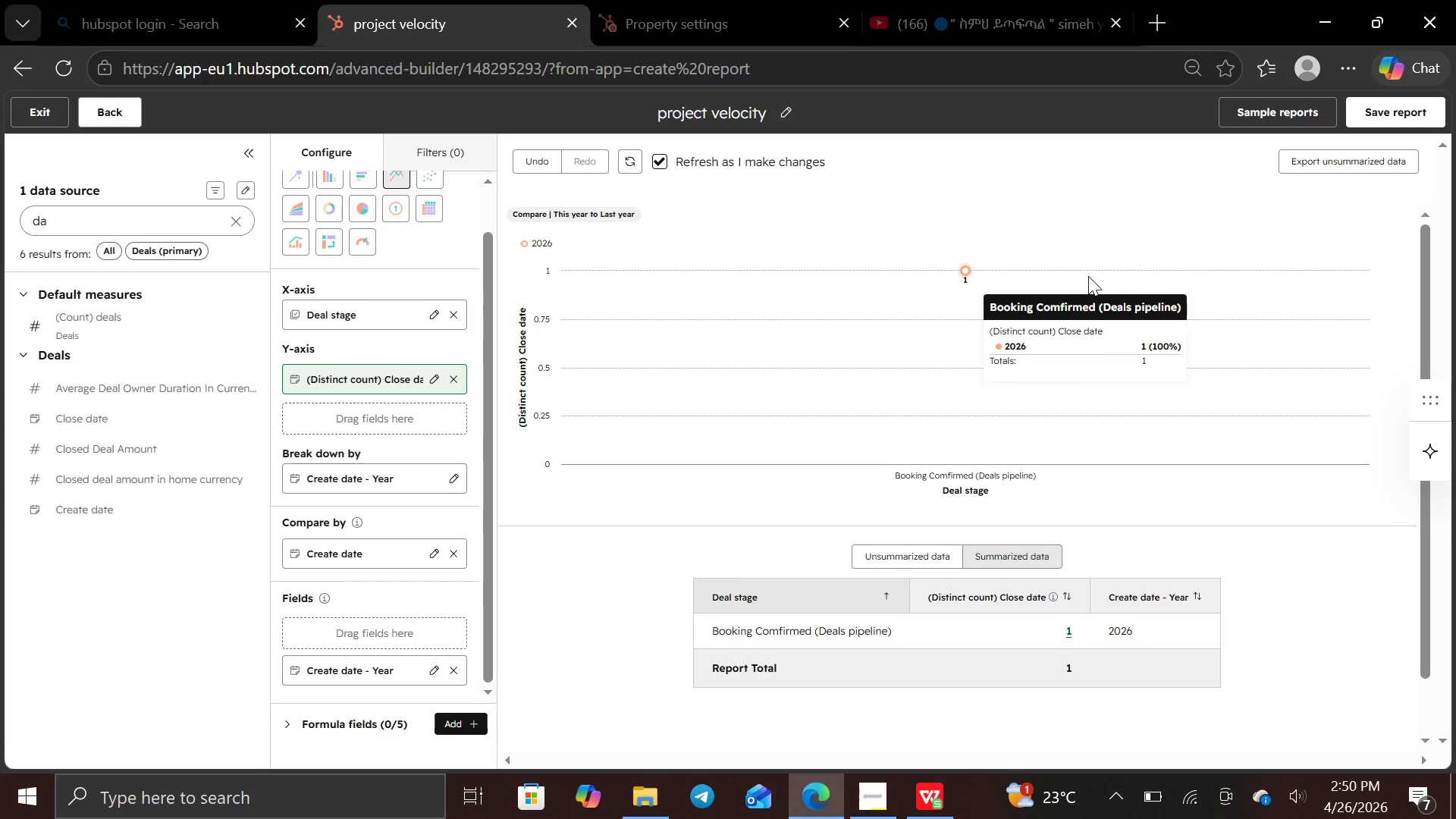 
wait(23.62)
 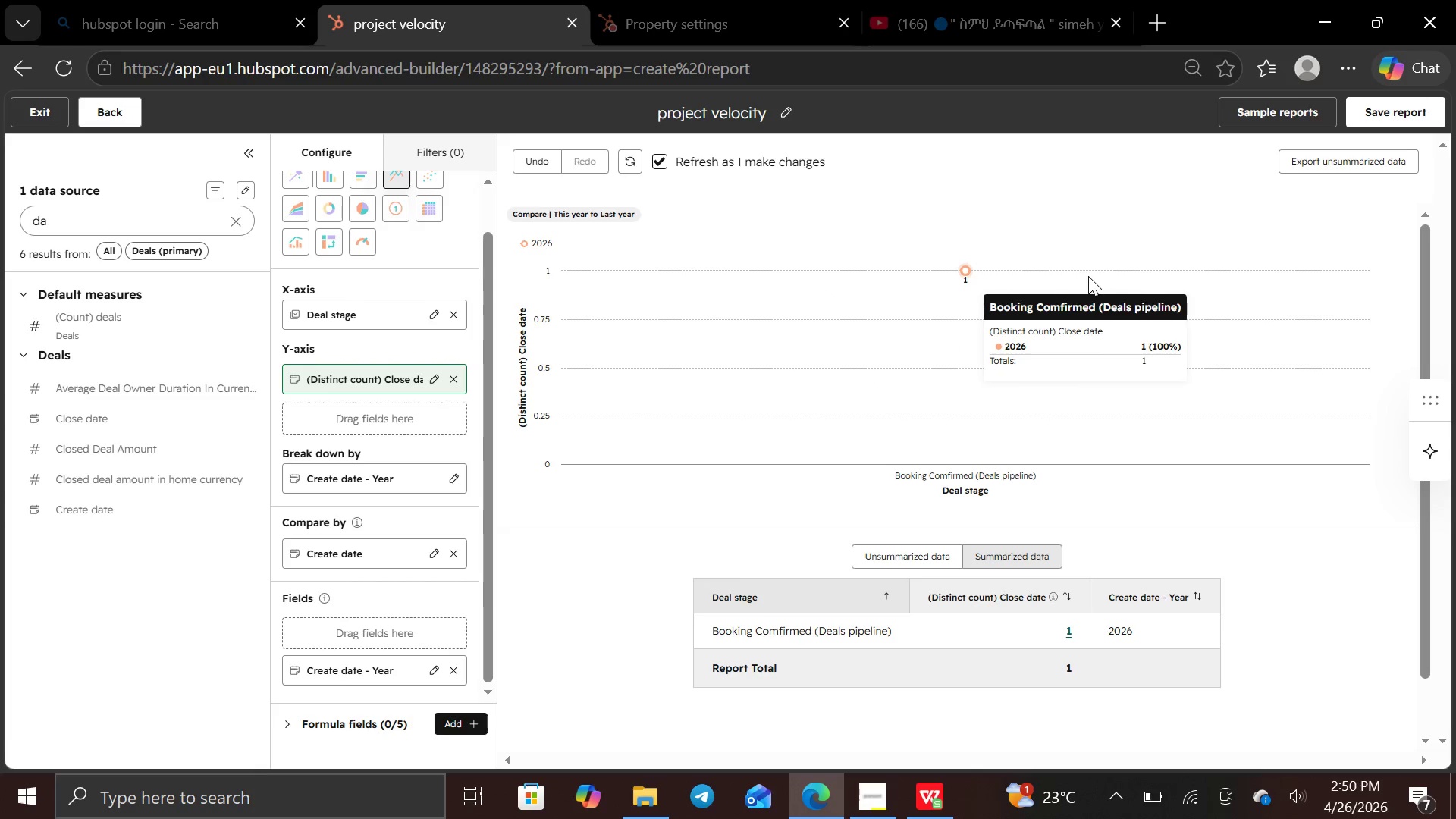 
left_click([1408, 102])
 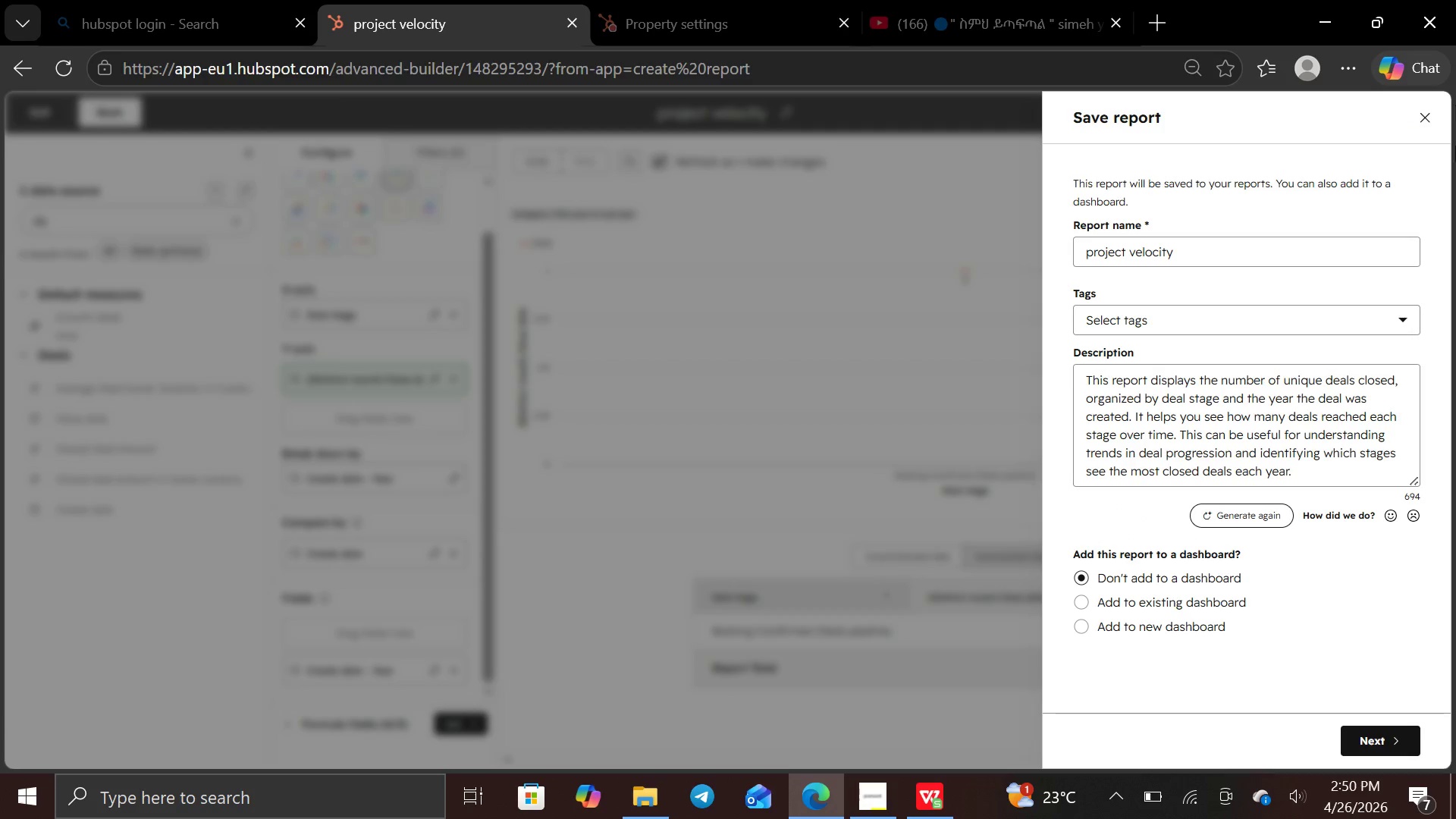 
wait(7.58)
 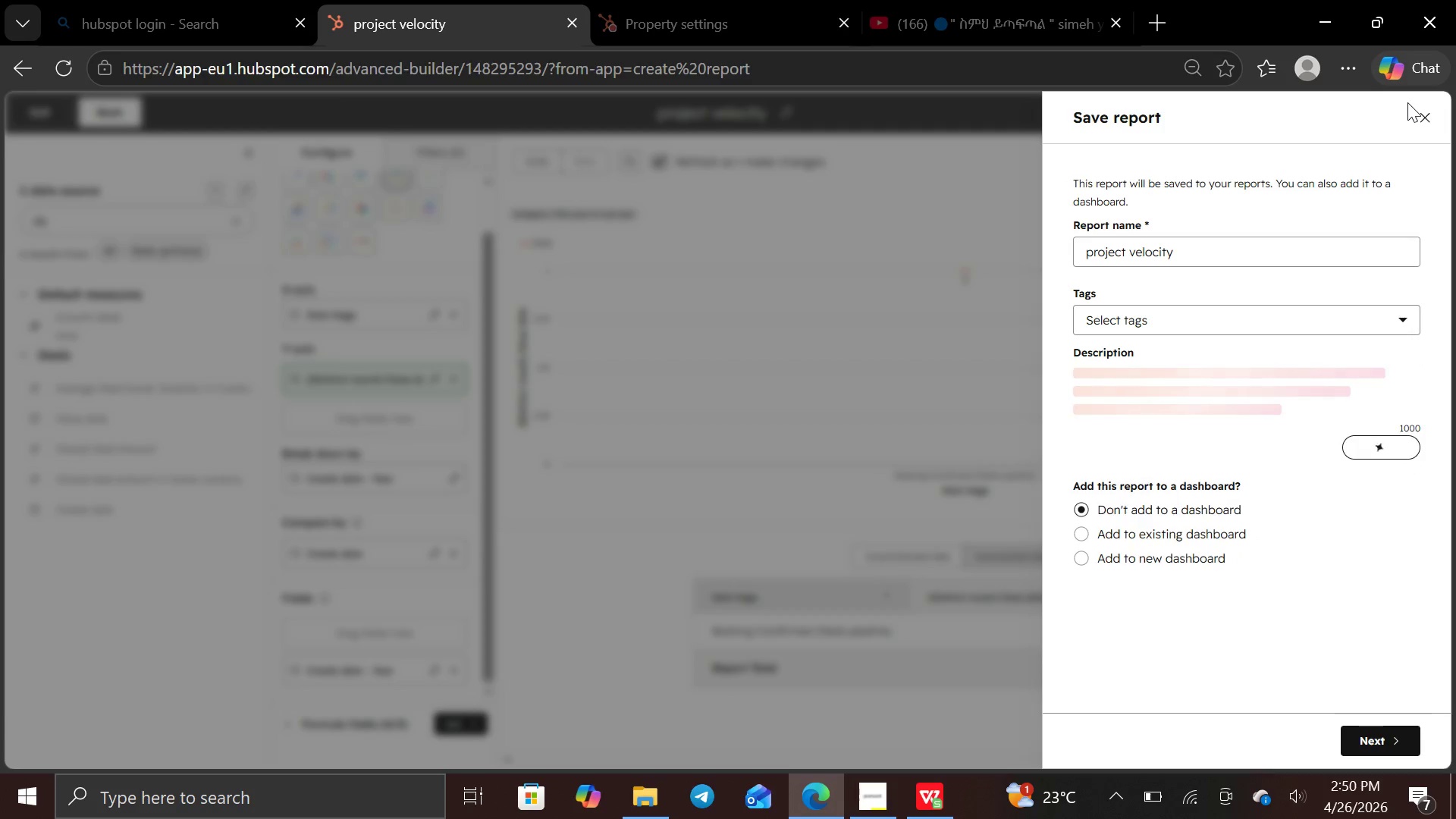 
left_click([1317, 416])
 